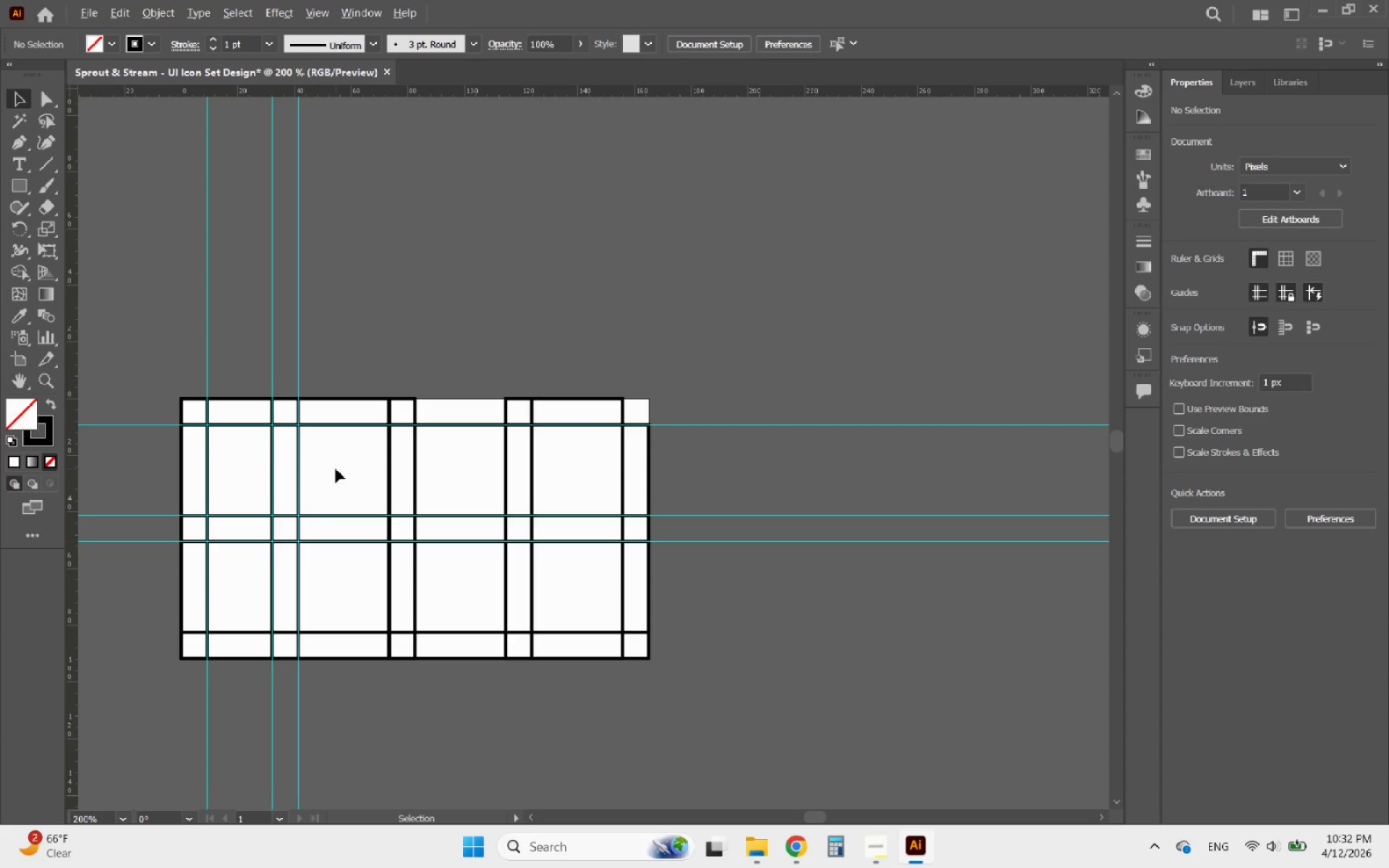 
scroll: coordinate [219, 640], scroll_direction: up, amount: 5.0
 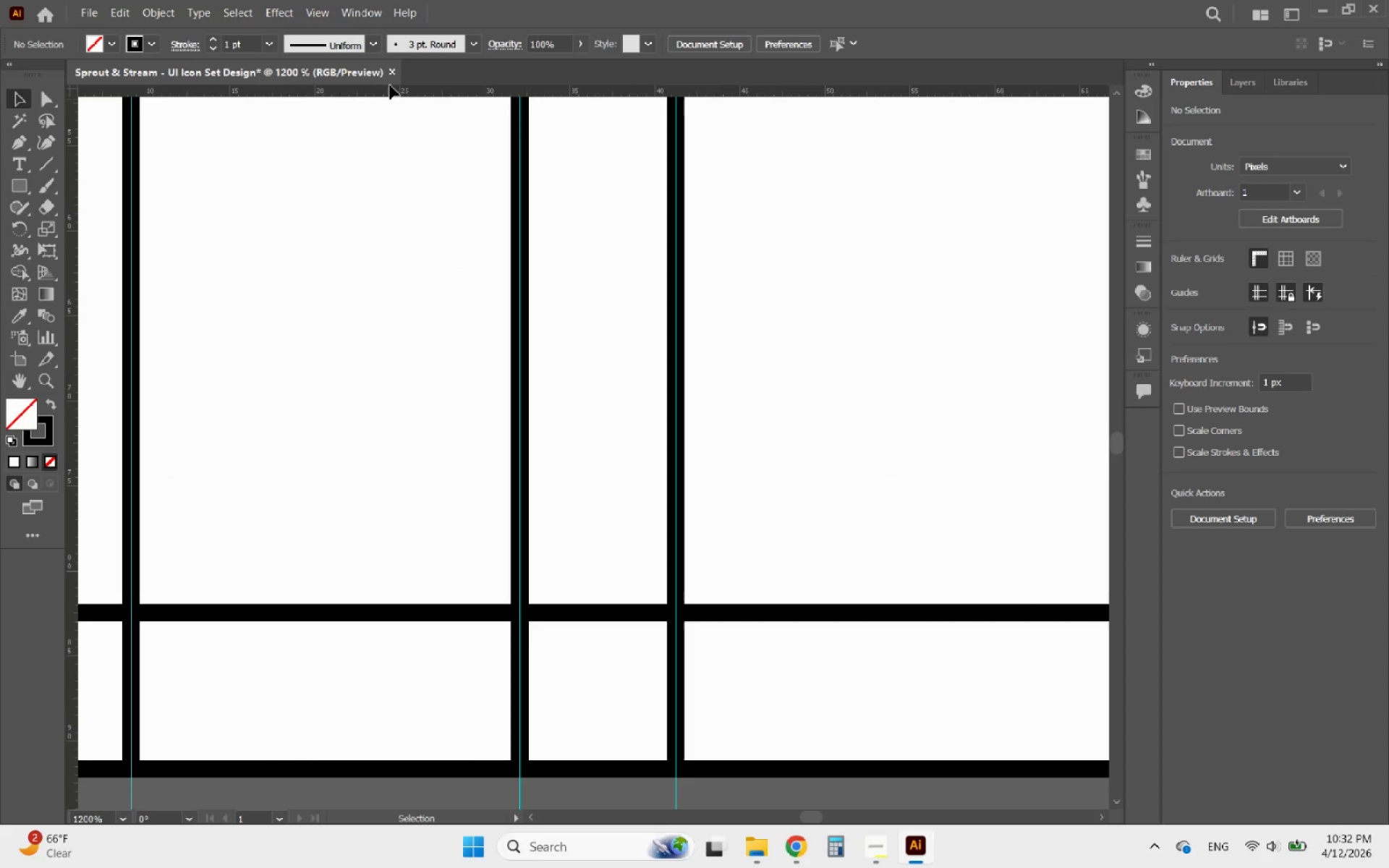 
left_click_drag(start_coordinate=[381, 91], to_coordinate=[311, 612])
 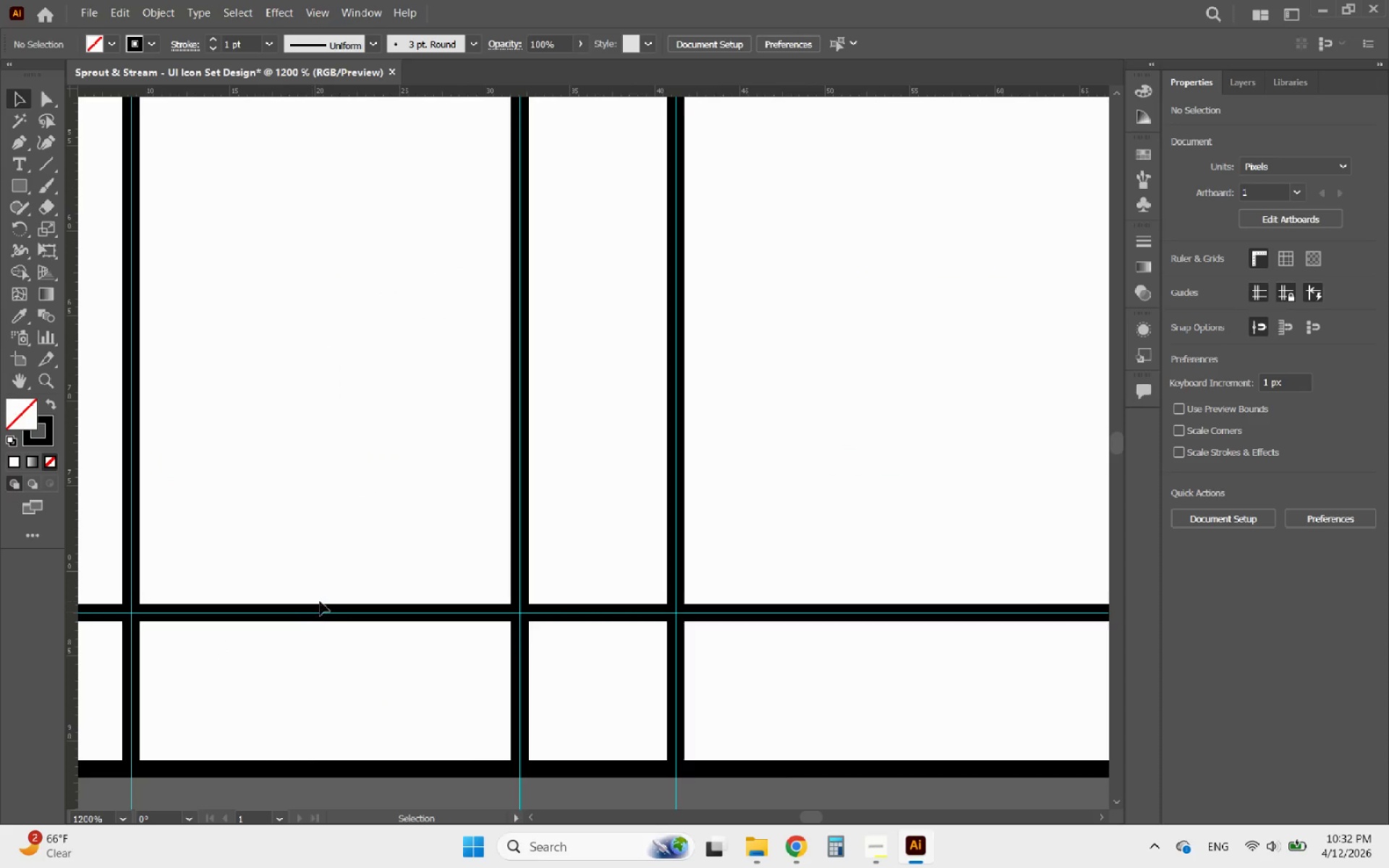 
hold_key(key=AltLeft, duration=1.69)
scroll: coordinate [326, 599], scroll_direction: down, amount: 4.0
 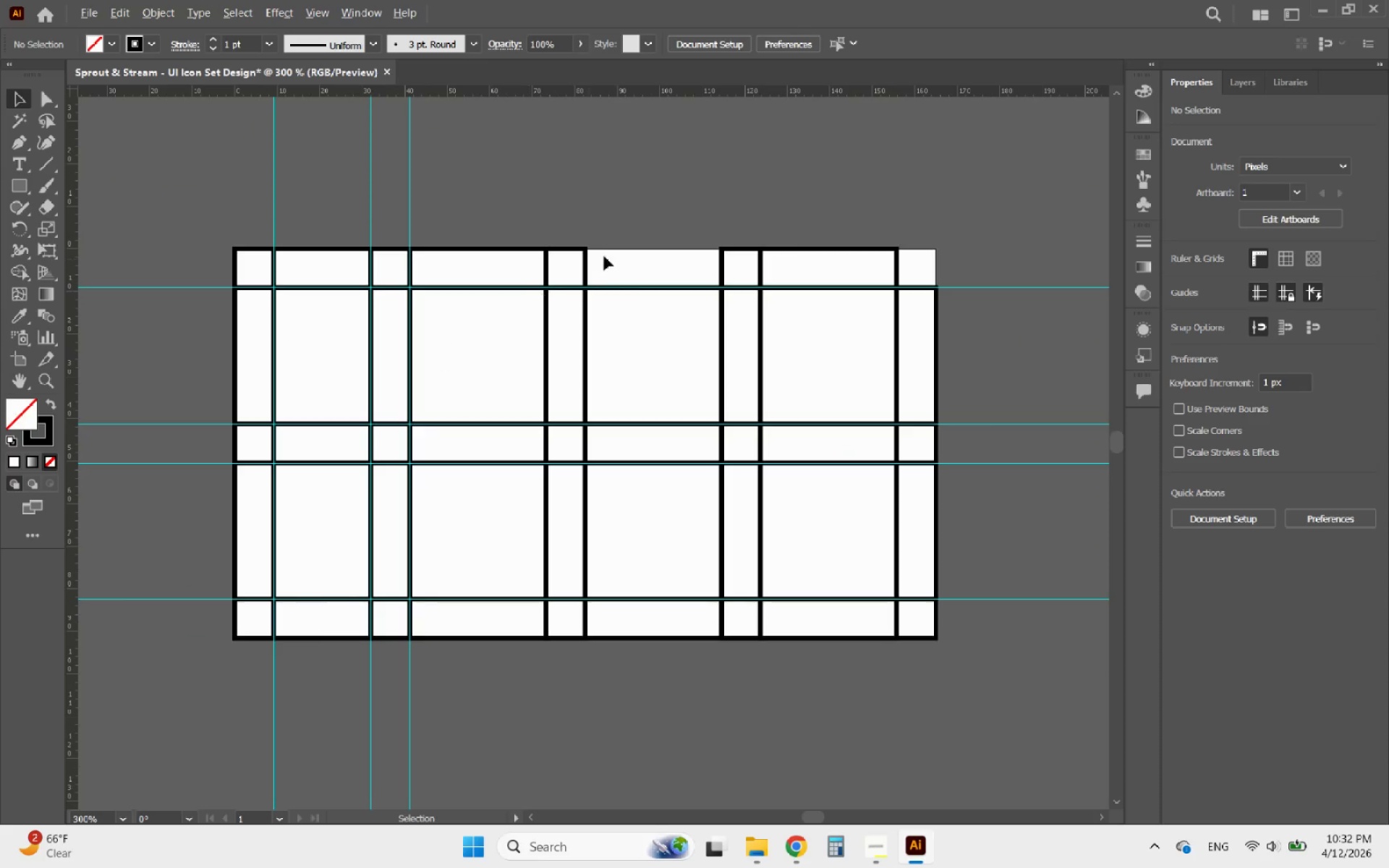 
scroll: coordinate [556, 247], scroll_direction: up, amount: 4.0
 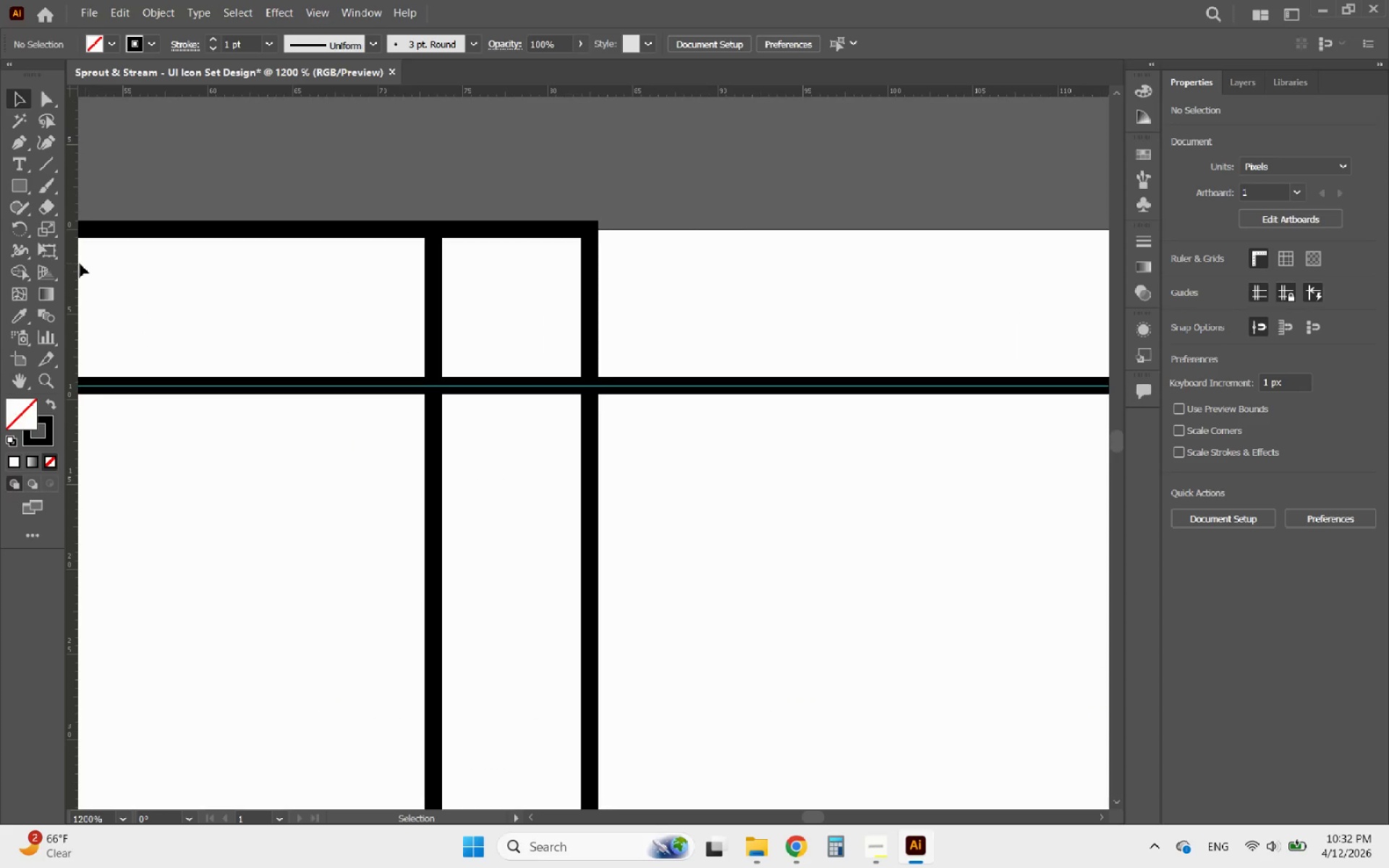 
left_click_drag(start_coordinate=[72, 262], to_coordinate=[431, 350])
 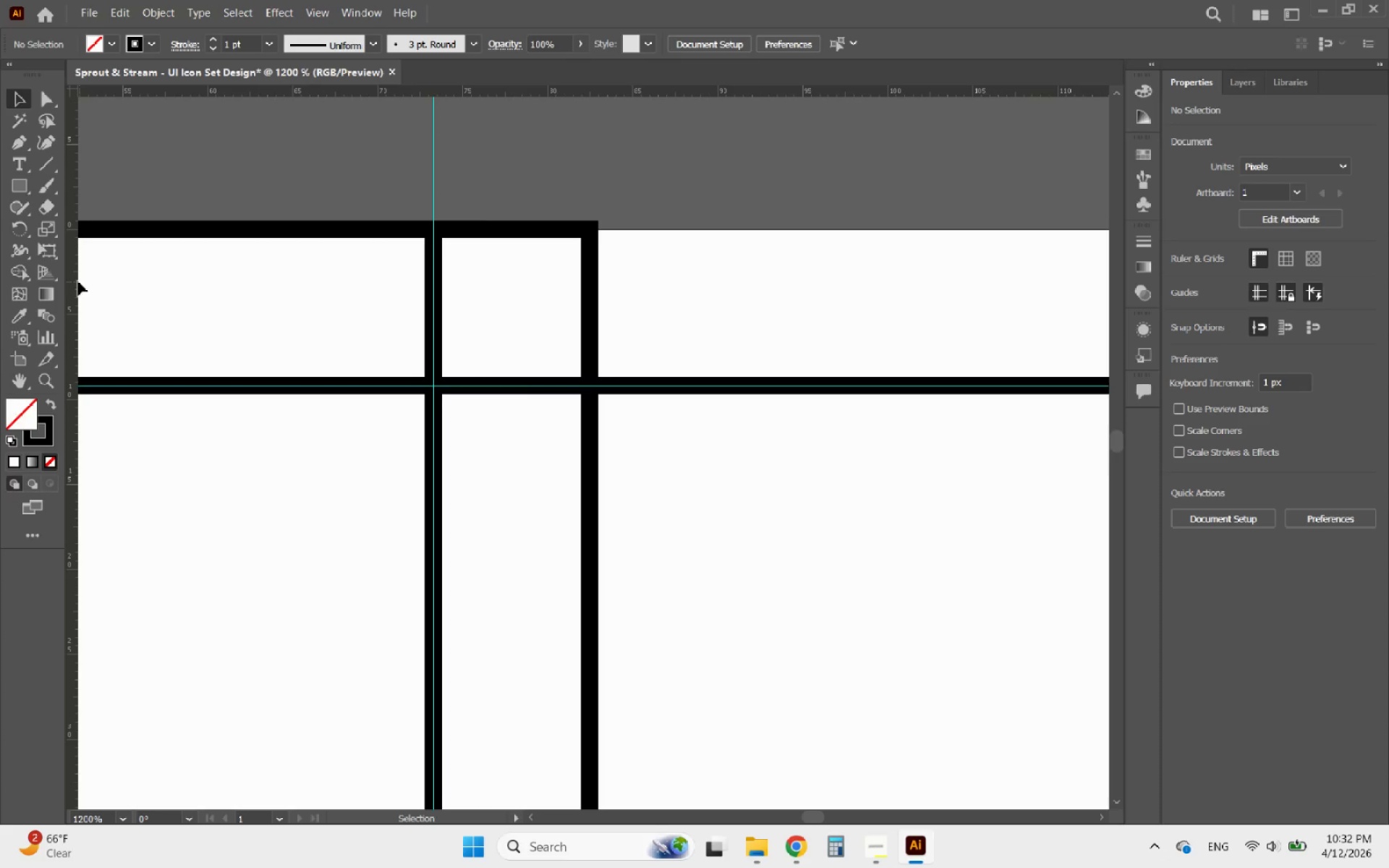 
left_click_drag(start_coordinate=[72, 279], to_coordinate=[592, 327])
 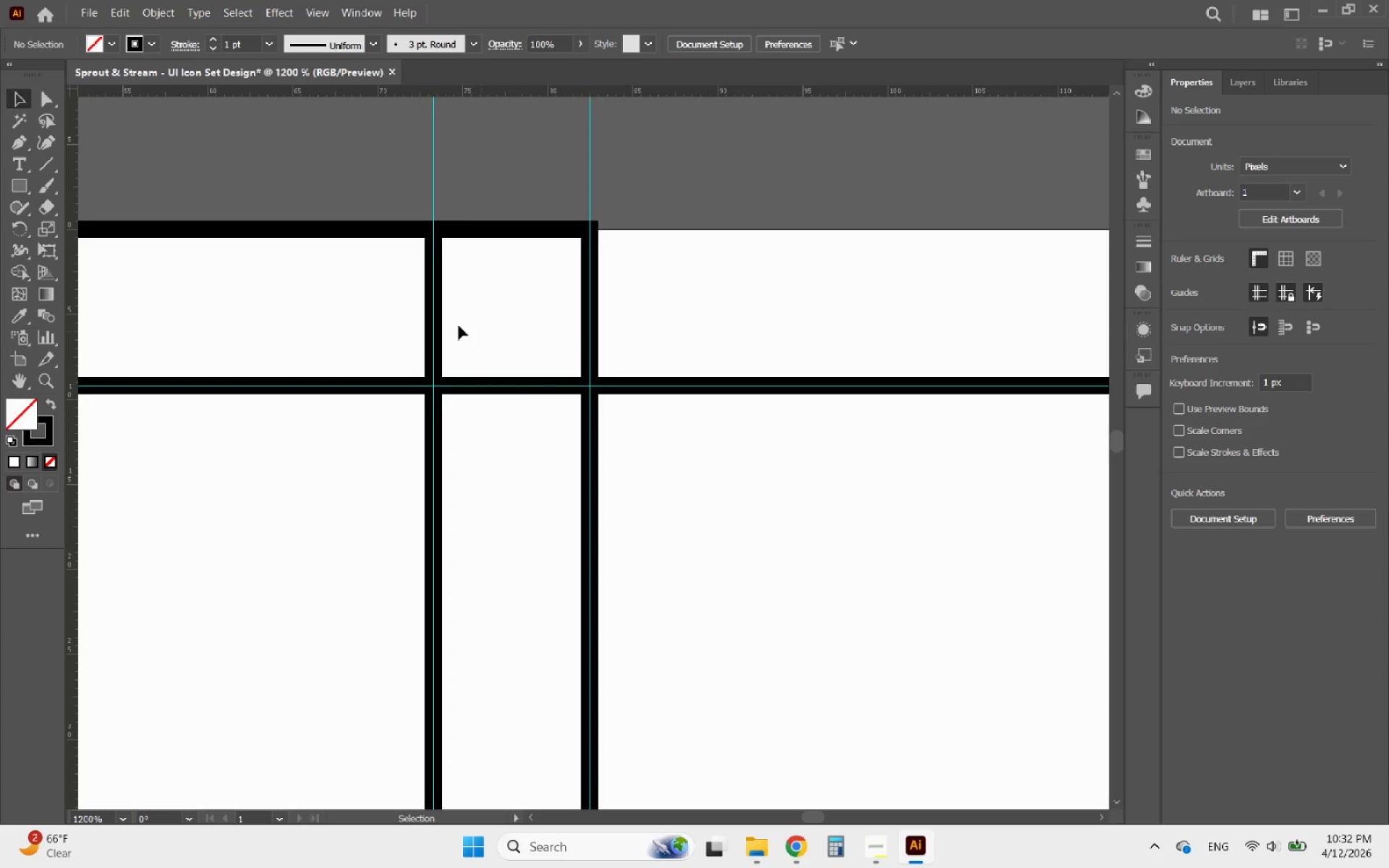 
hold_key(key=AltLeft, duration=2.05)
scroll: coordinate [349, 312], scroll_direction: down, amount: 5.0
 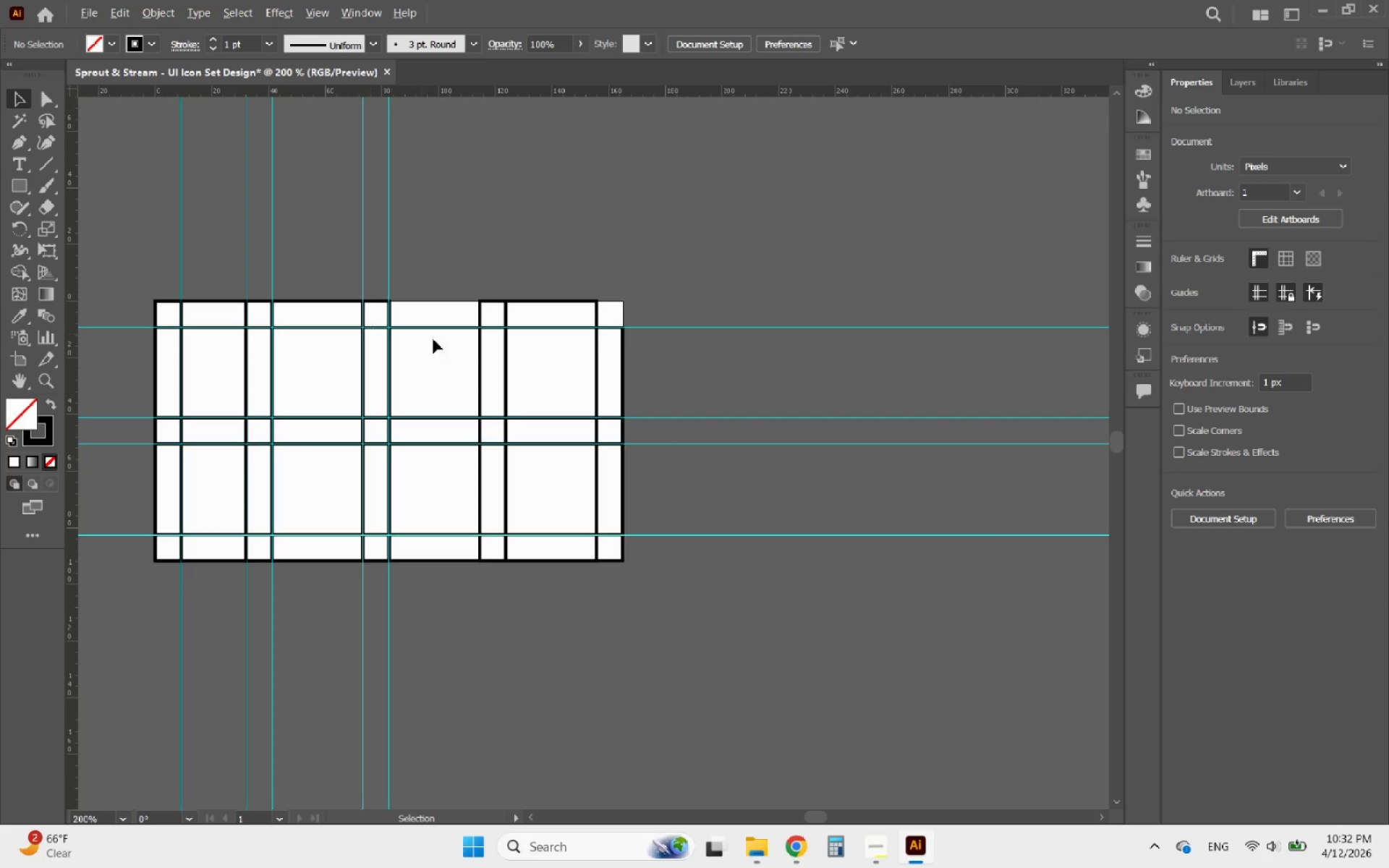 
scroll: coordinate [568, 287], scroll_direction: up, amount: 6.0
 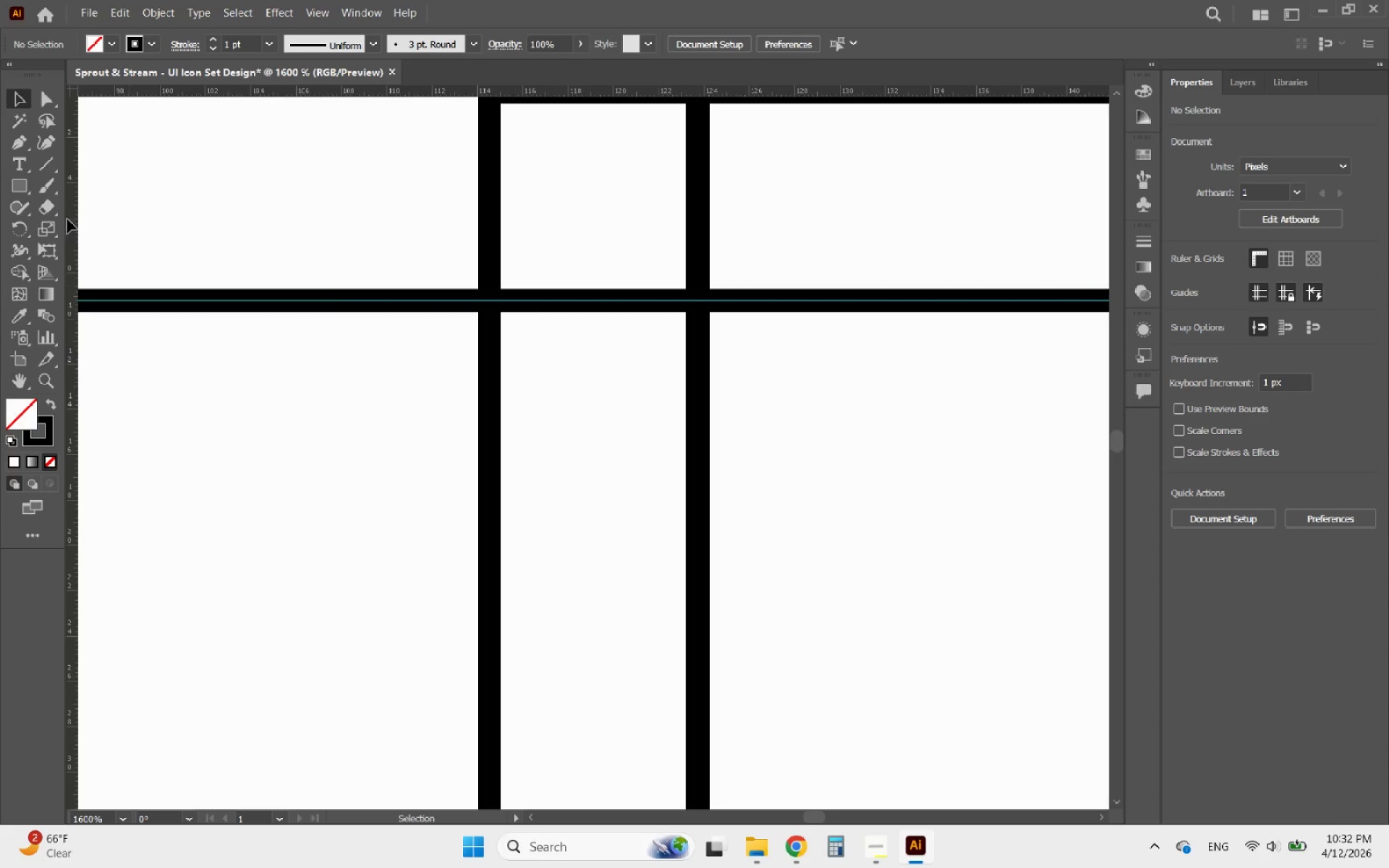 
left_click_drag(start_coordinate=[70, 219], to_coordinate=[490, 398])
 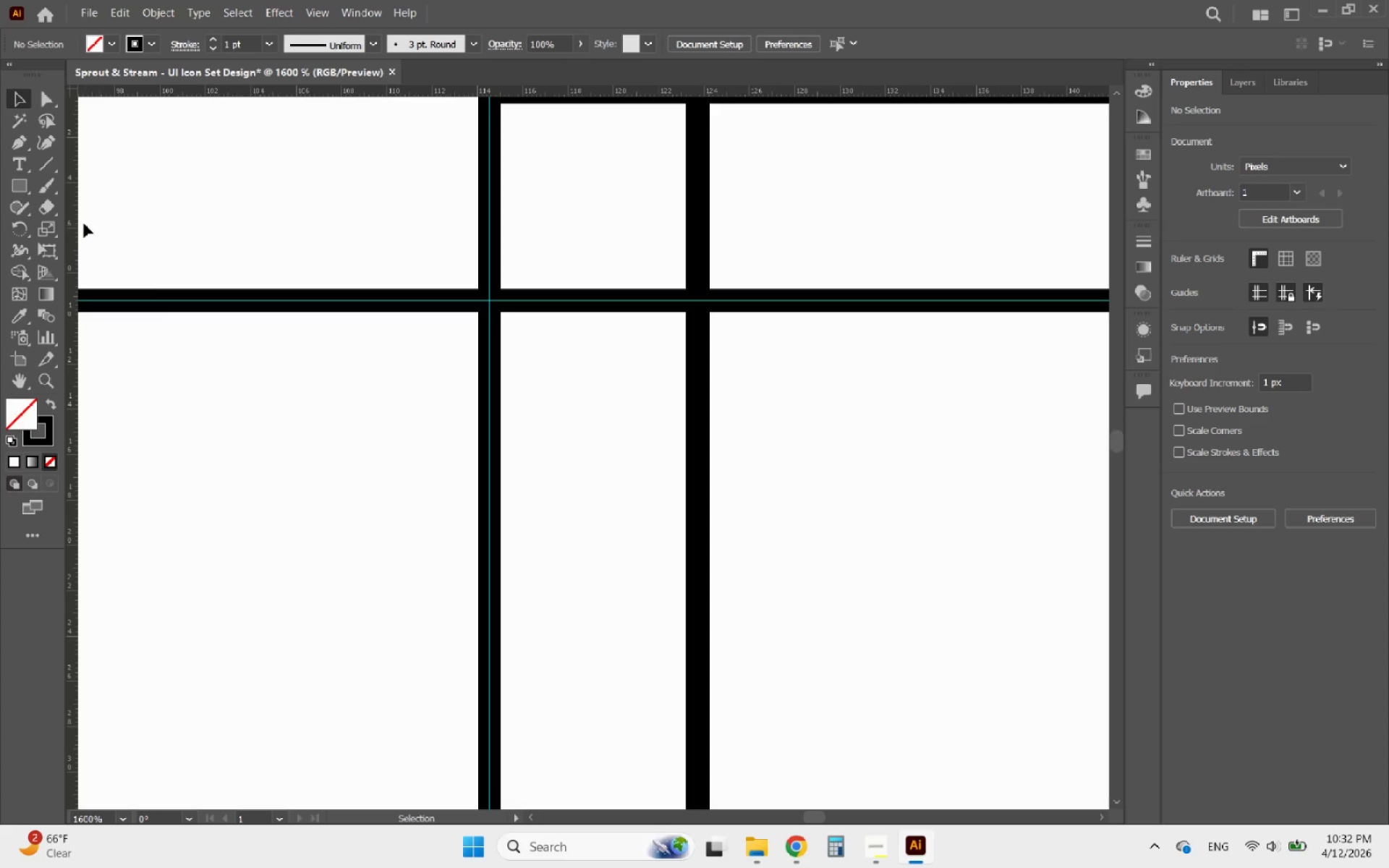 
left_click_drag(start_coordinate=[73, 203], to_coordinate=[697, 426])
 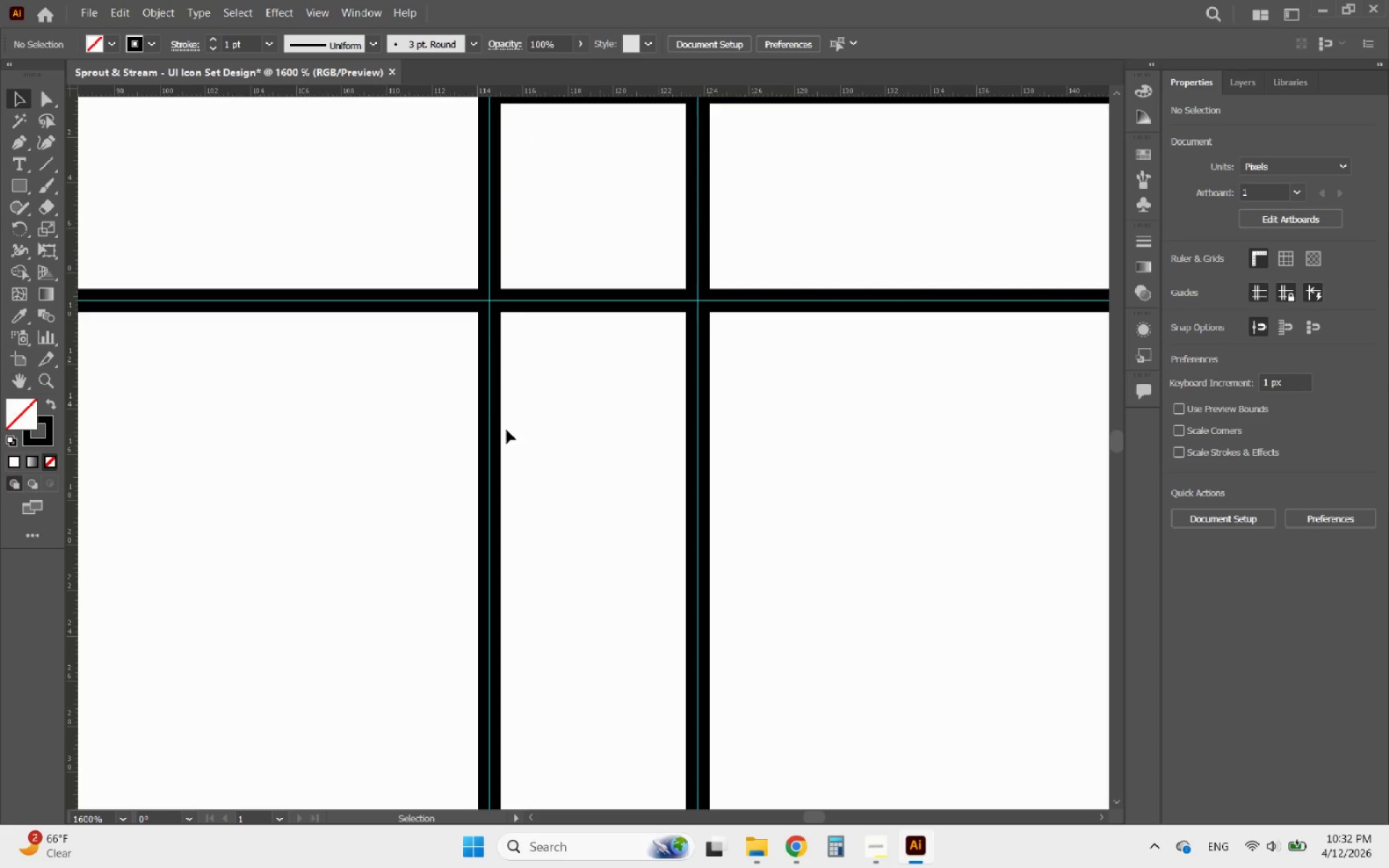 
hold_key(key=AltLeft, duration=1.61)
scroll: coordinate [422, 420], scroll_direction: down, amount: 5.0
 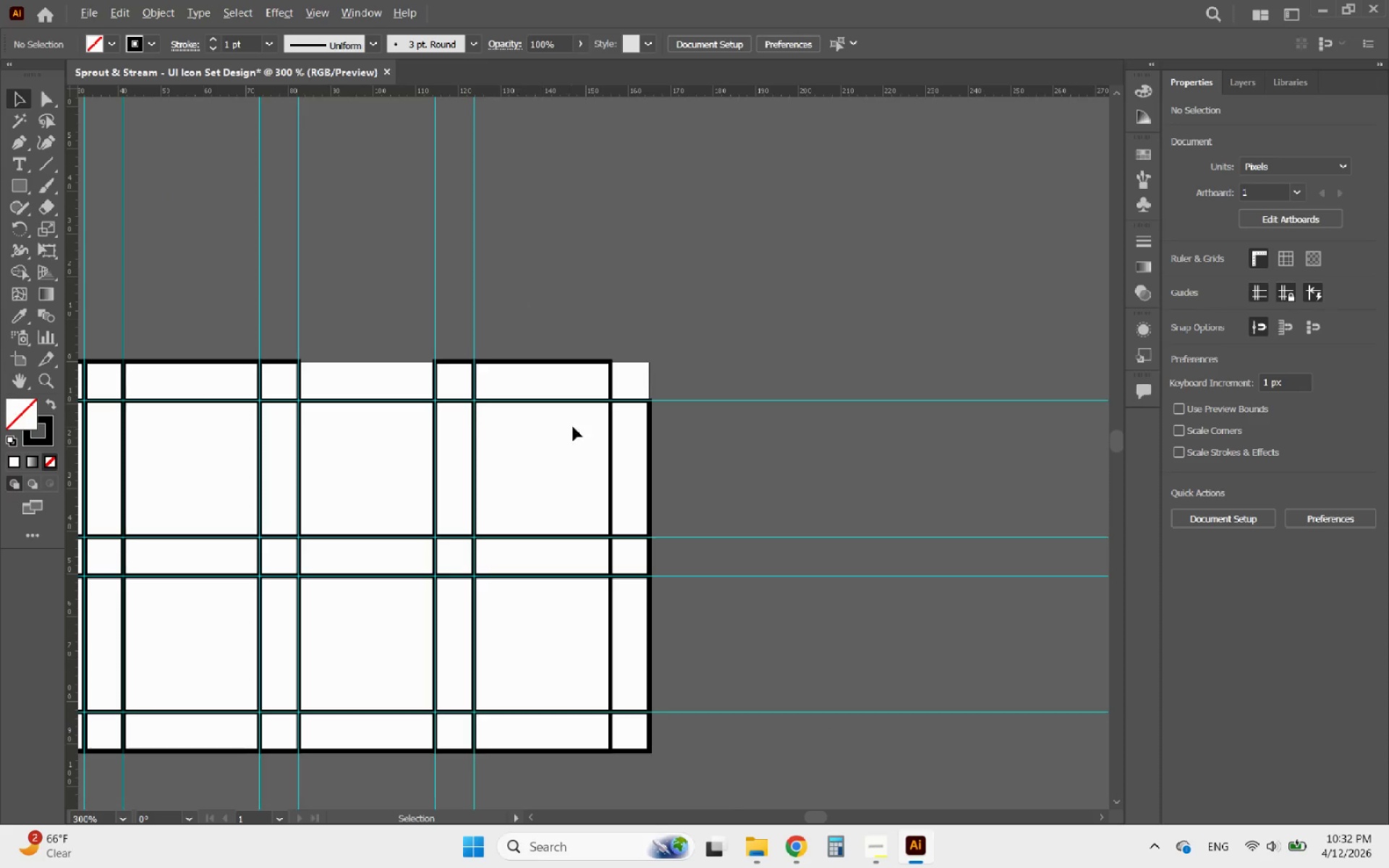 
scroll: coordinate [609, 459], scroll_direction: up, amount: 4.0
 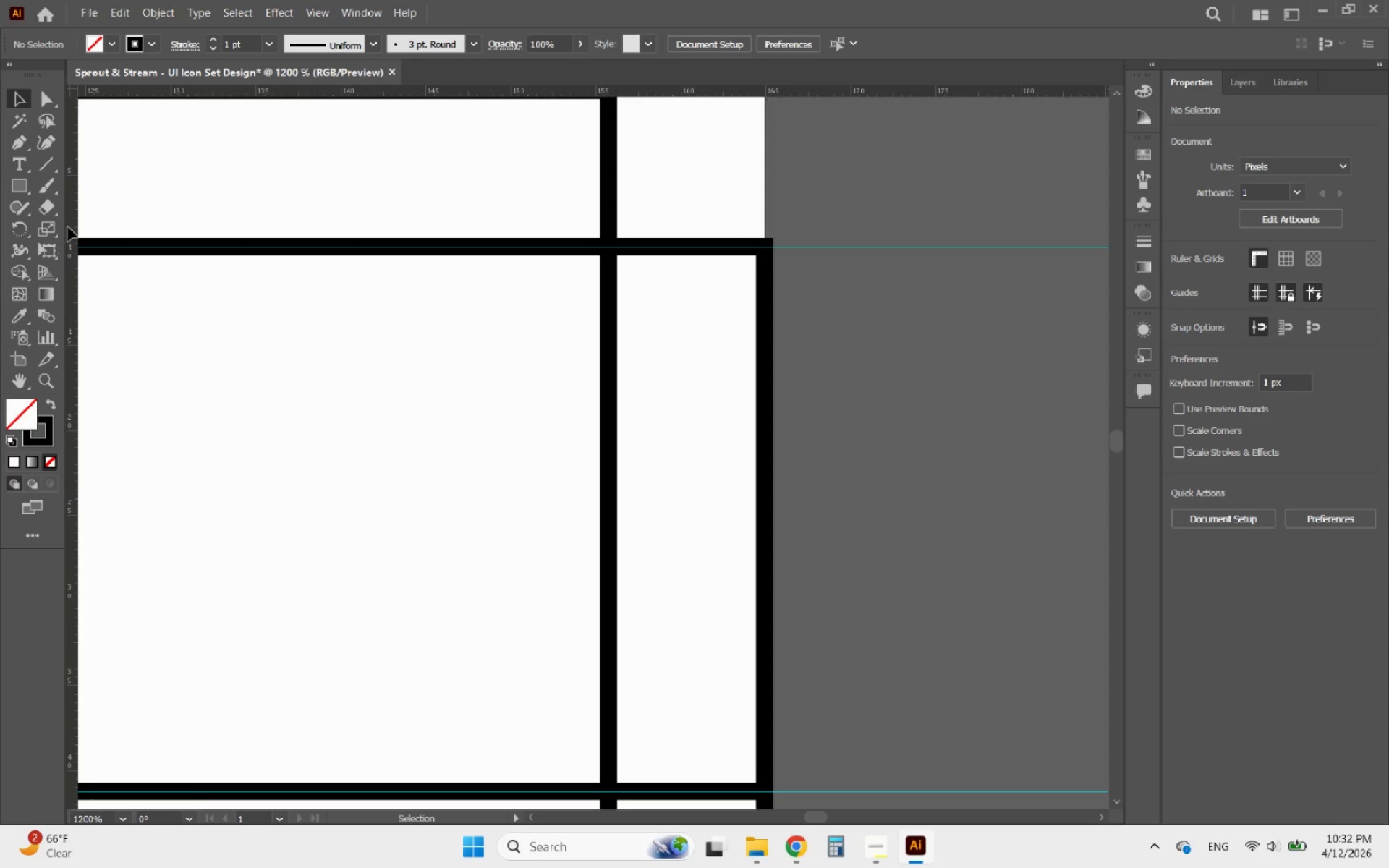 
left_click_drag(start_coordinate=[69, 225], to_coordinate=[611, 435])
 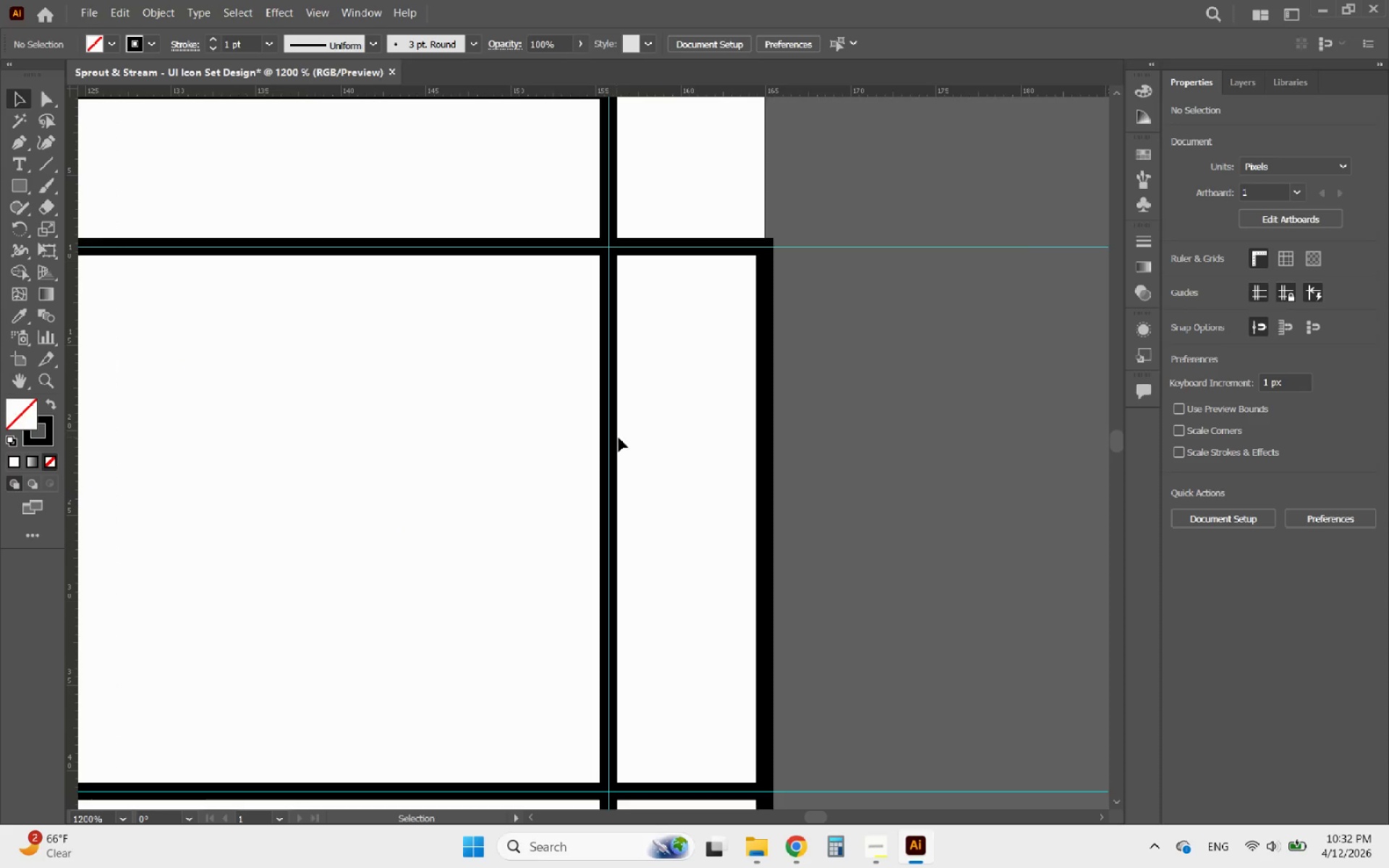 
hold_key(key=AltLeft, duration=1.08)
scroll: coordinate [723, 421], scroll_direction: down, amount: 5.0
 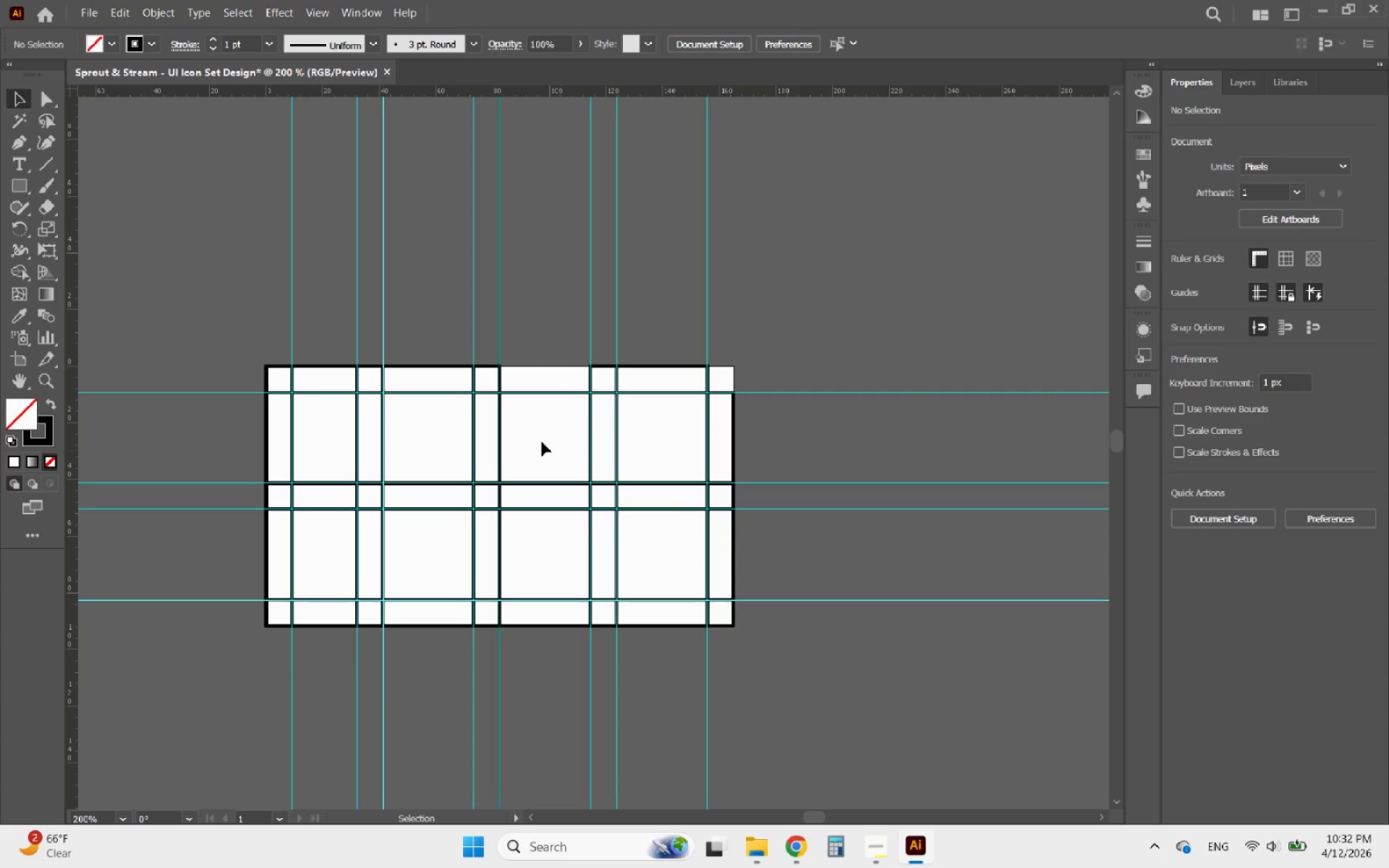 
left_click([23, 99])
 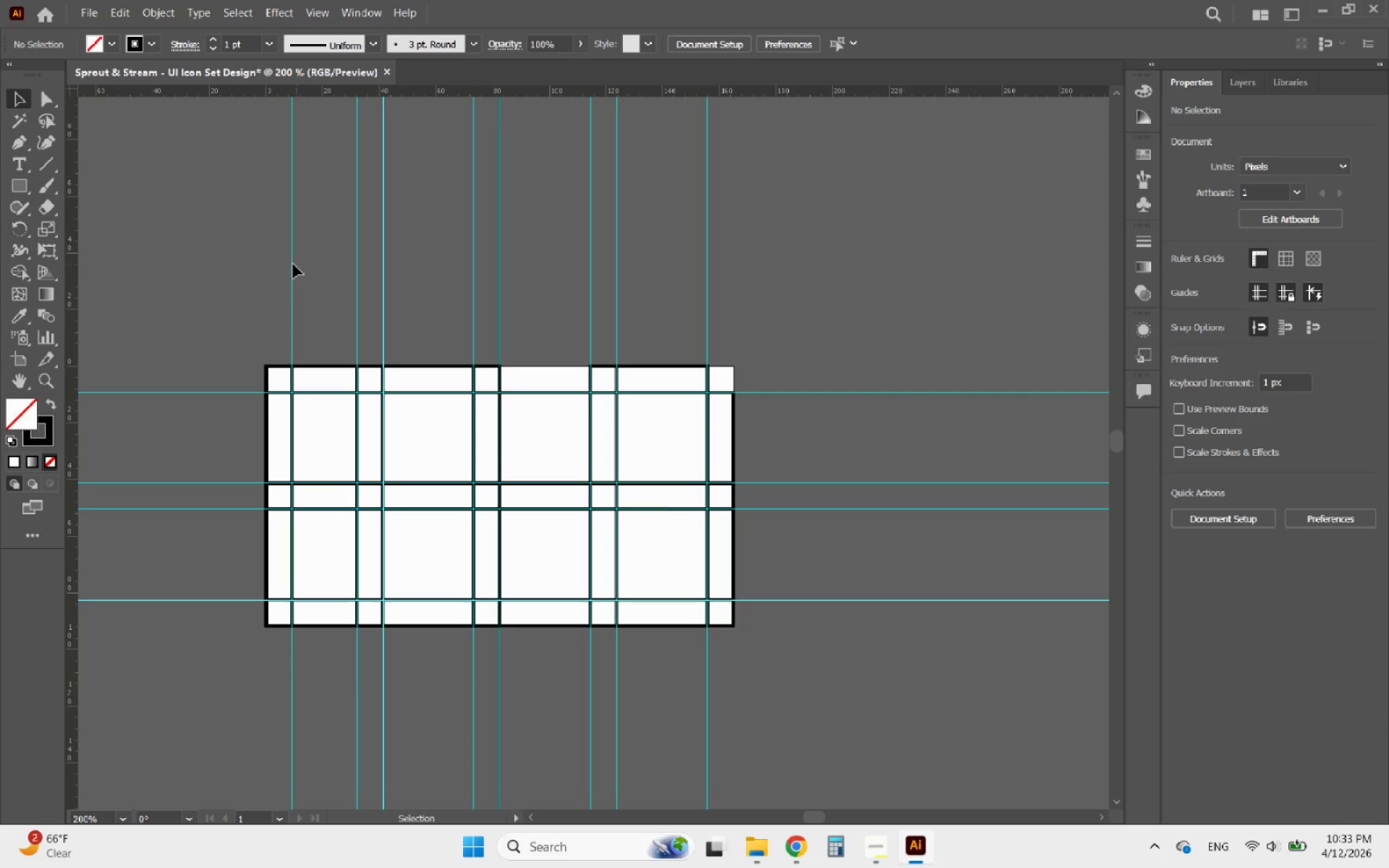 
left_click([259, 264])
 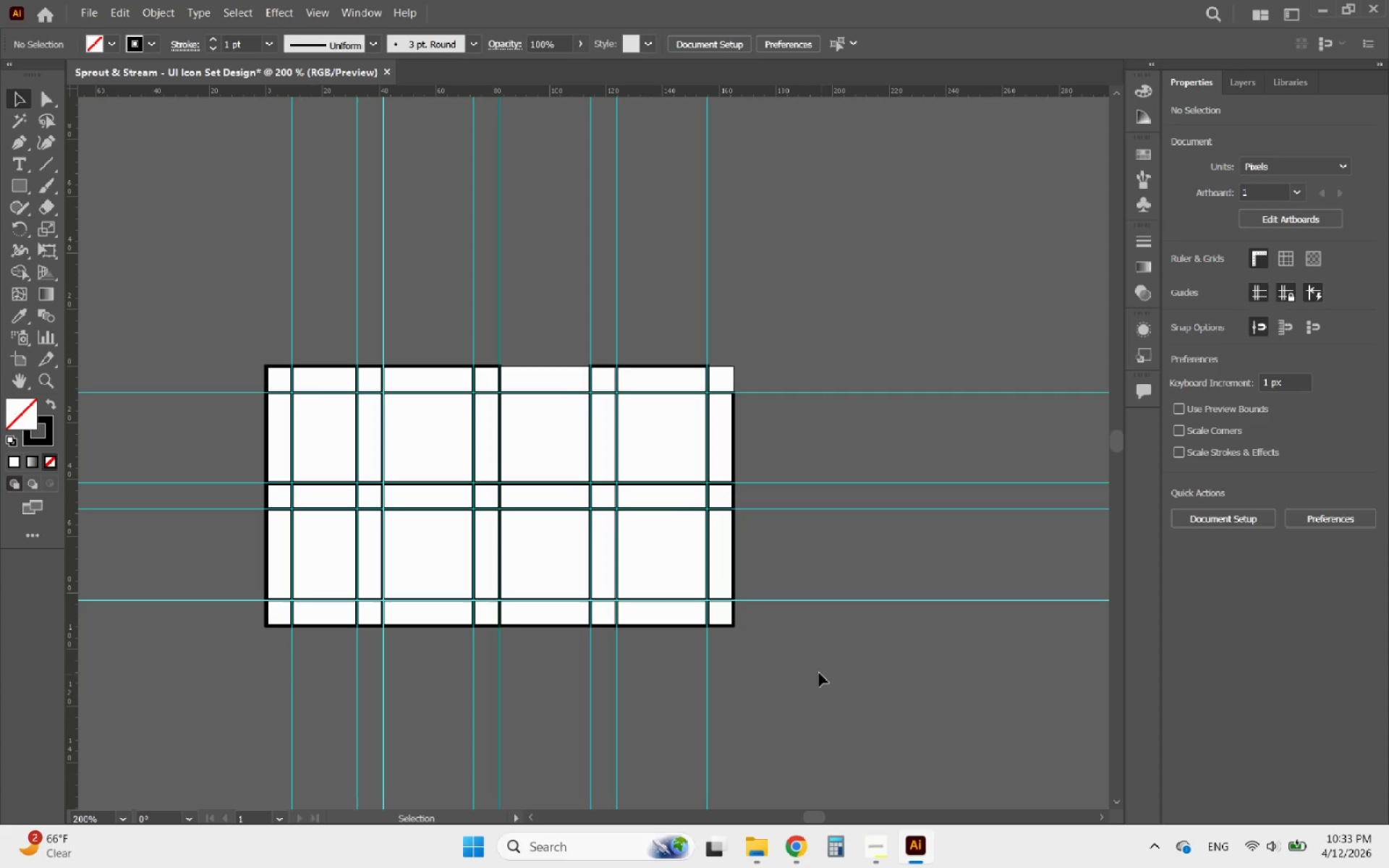 
left_click_drag(start_coordinate=[797, 666], to_coordinate=[263, 302])
 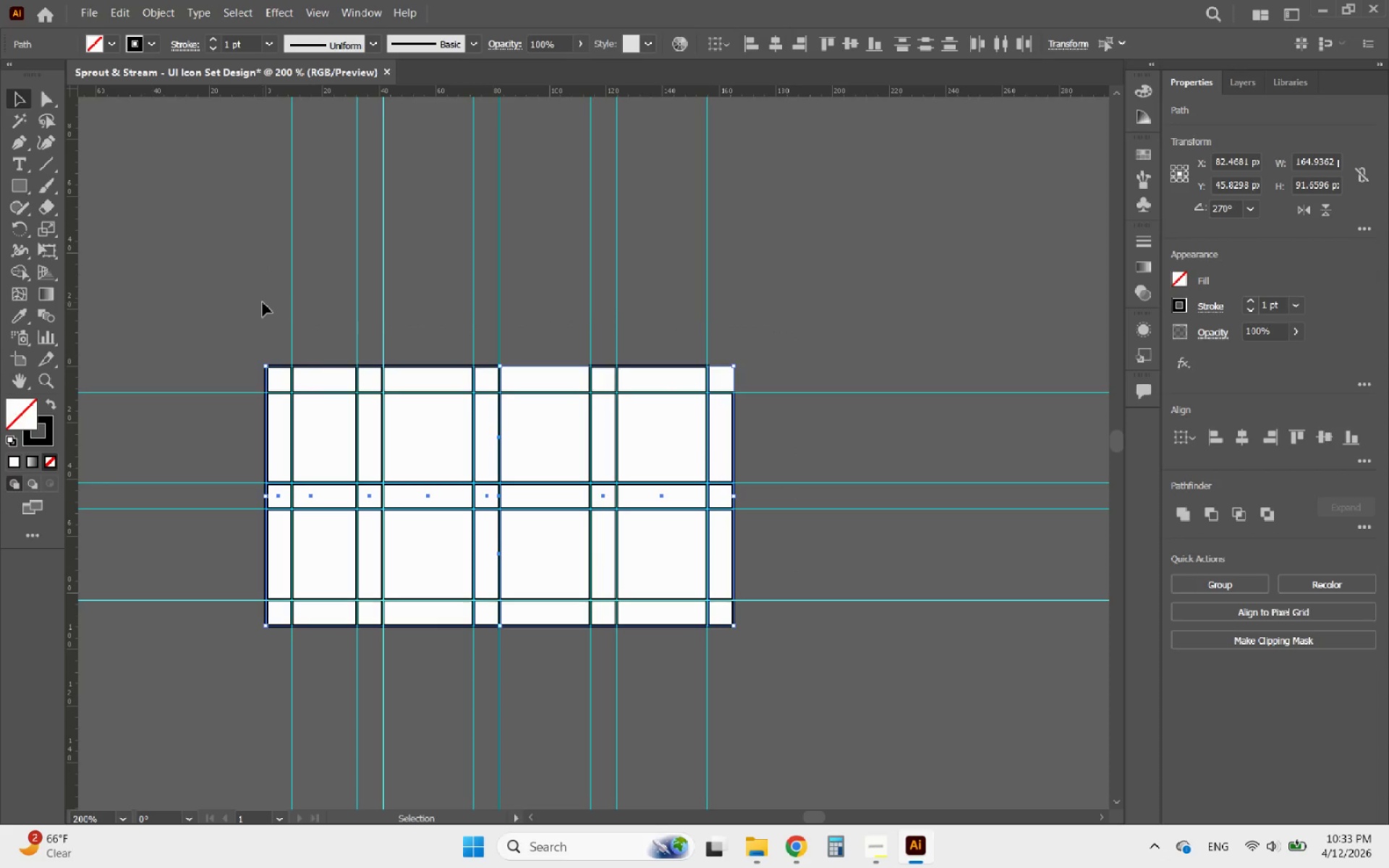 
key(Delete)
 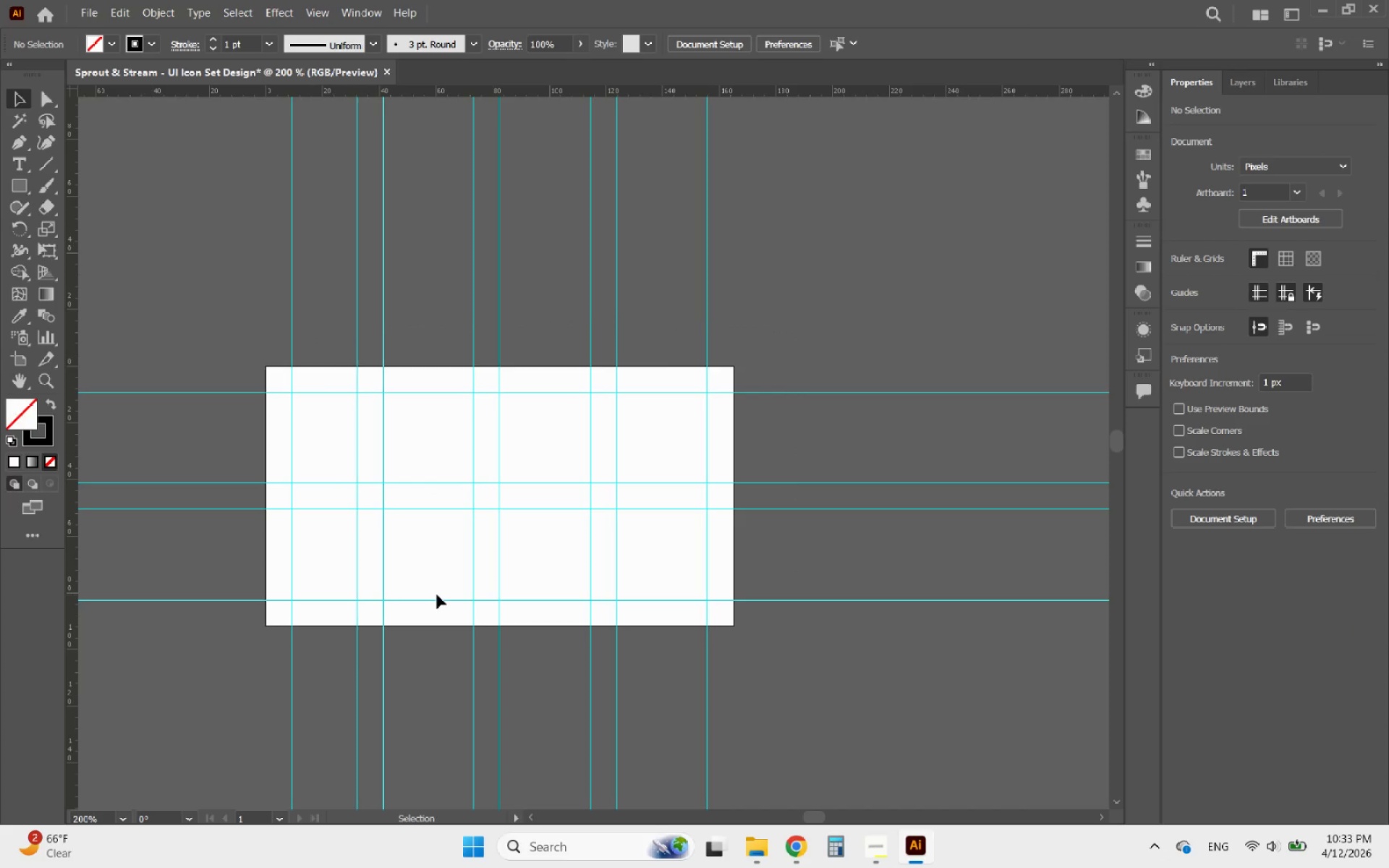 
key(Control+Z)
 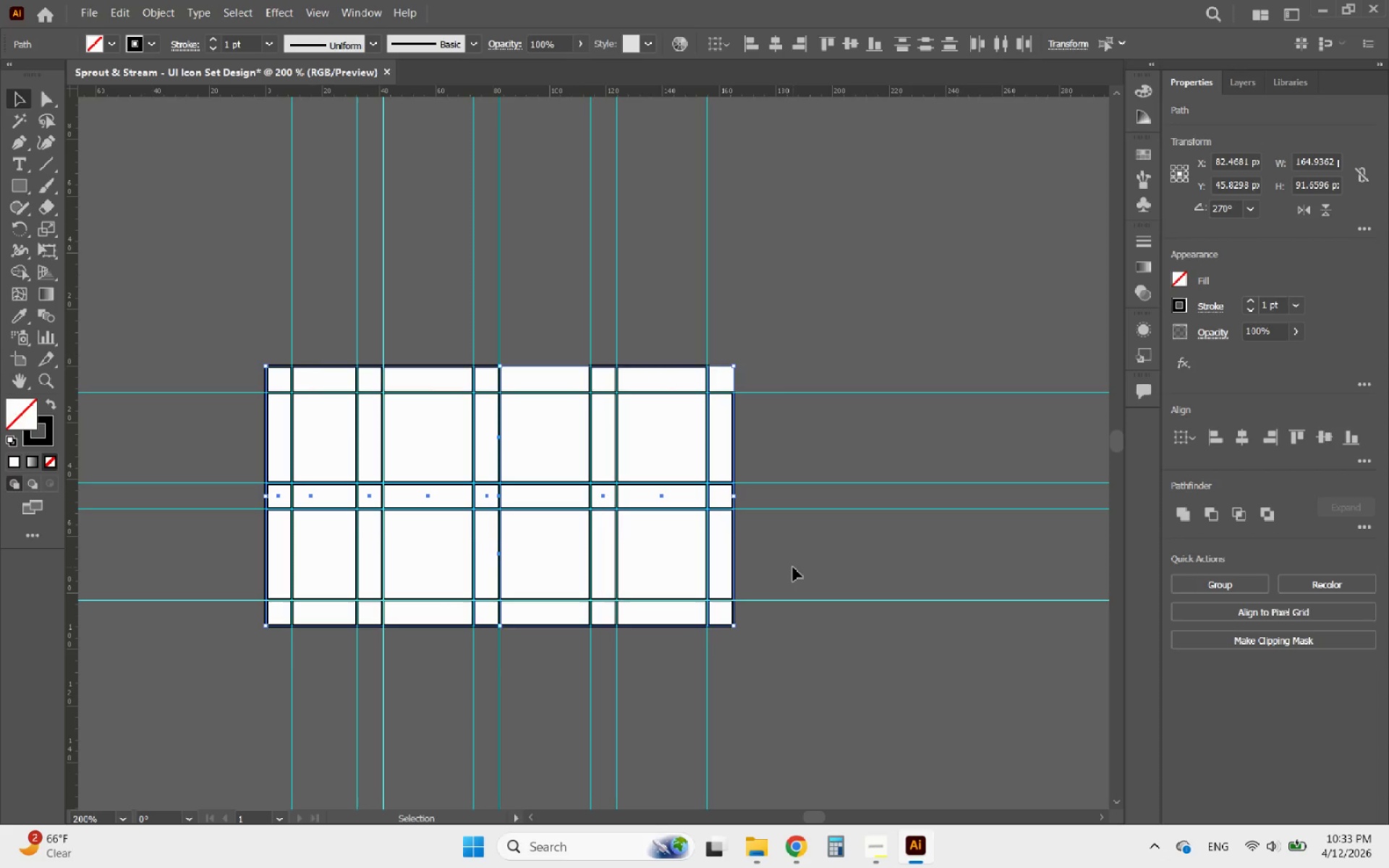 
left_click([786, 556])
 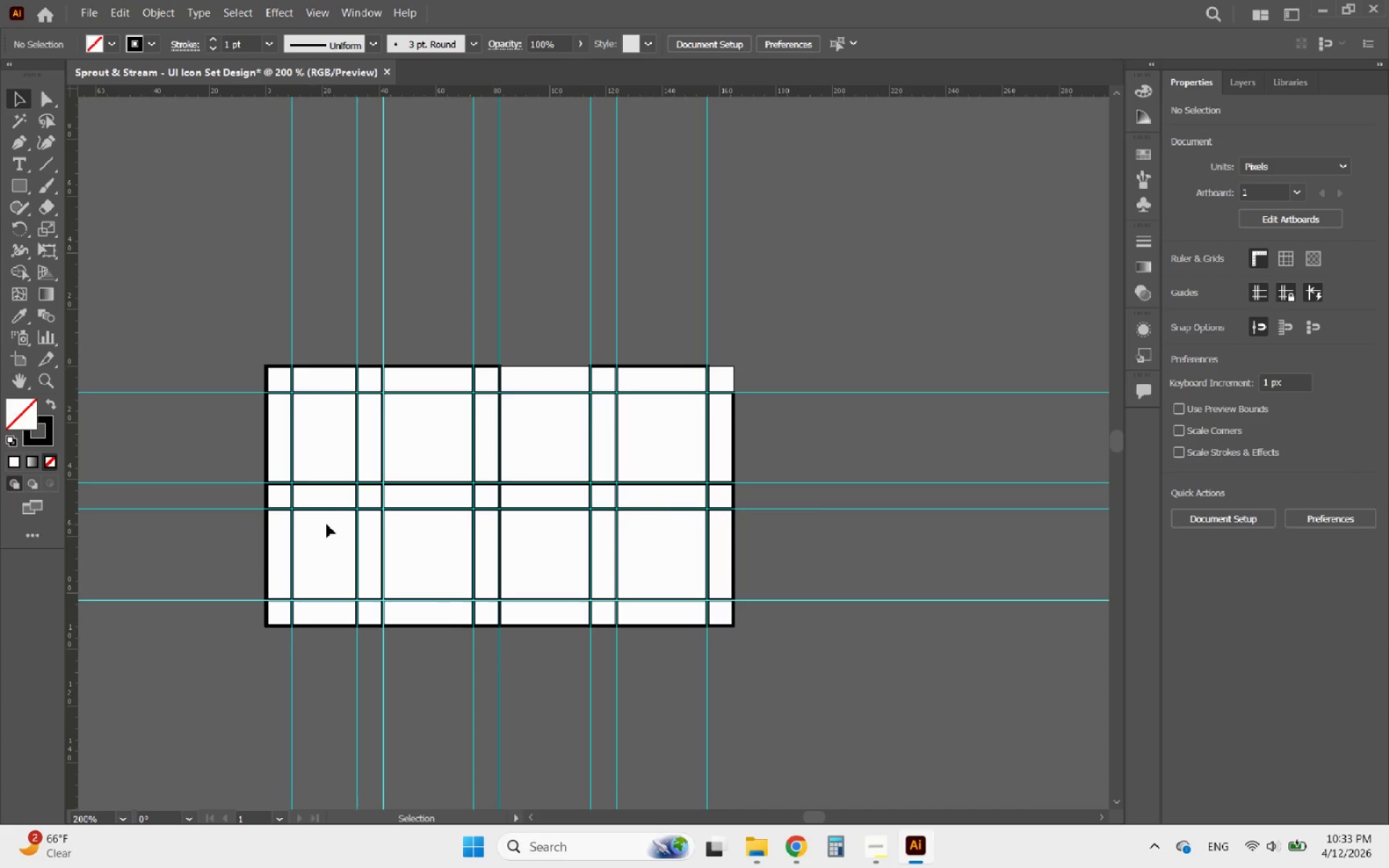 
hold_key(key=AltLeft, duration=1.12)
scroll: coordinate [306, 530], scroll_direction: up, amount: 2.0
 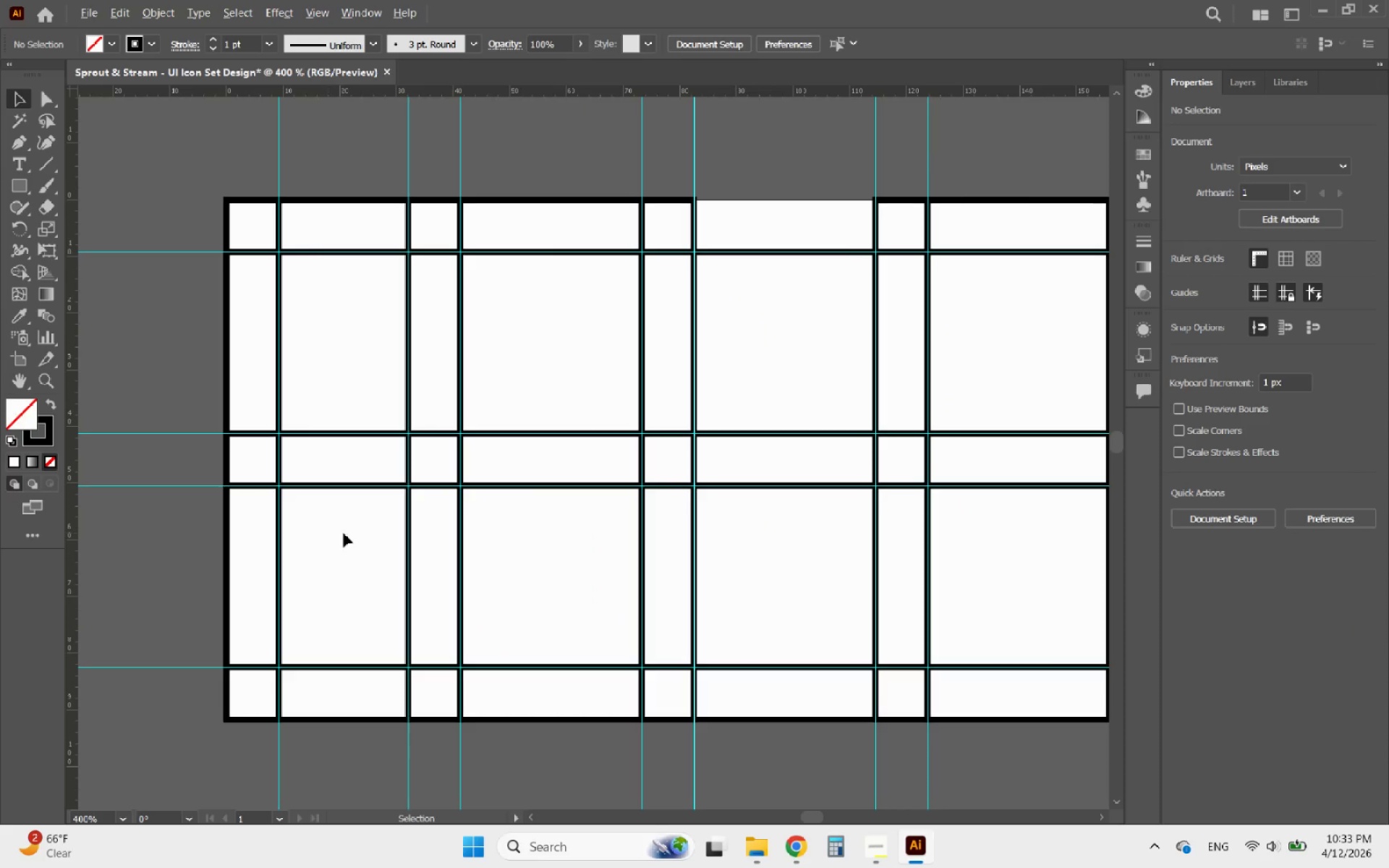 
scroll: coordinate [367, 541], scroll_direction: down, amount: 1.0
 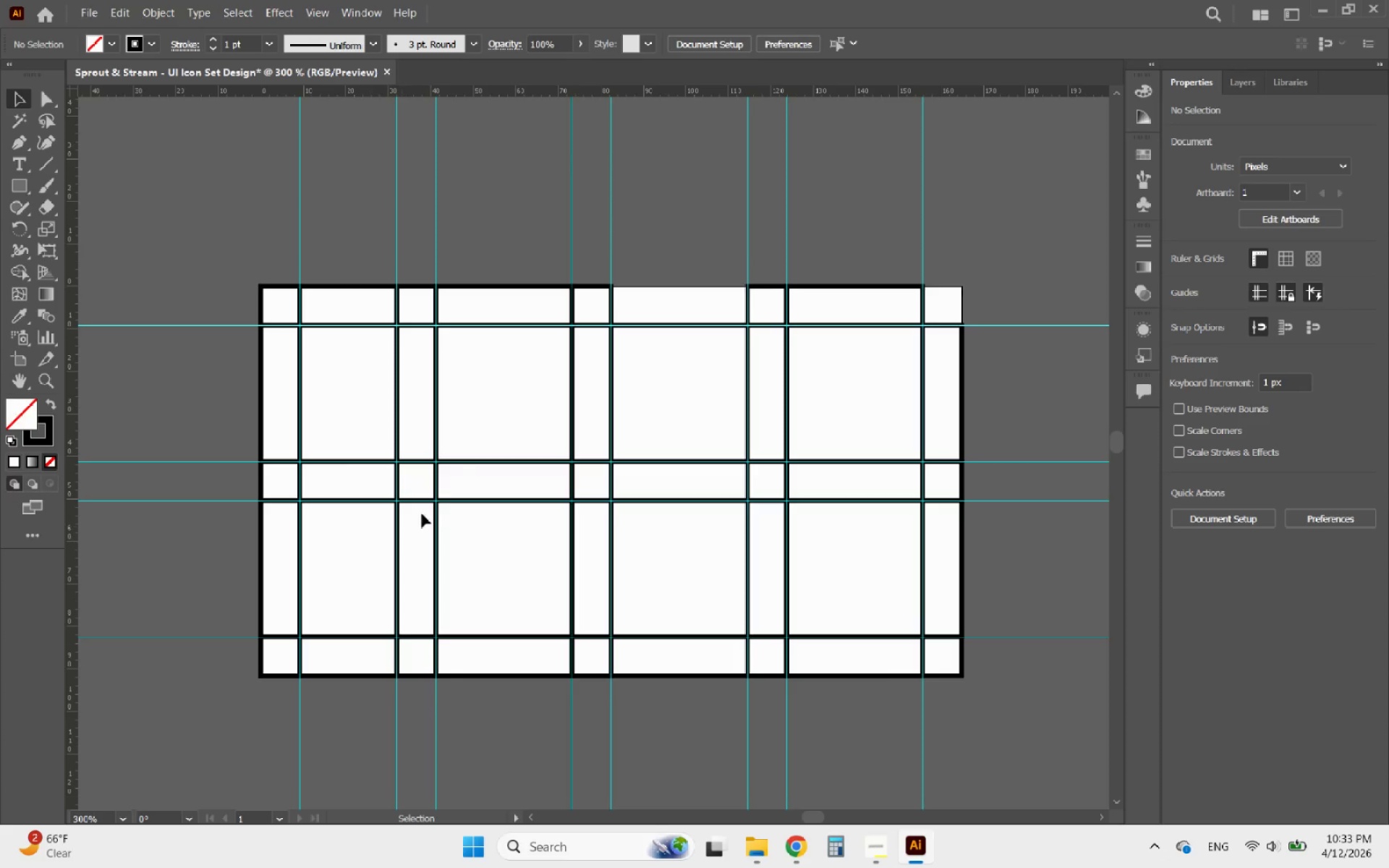 
hold_key(key=AltLeft, duration=0.42)
scroll: coordinate [479, 347], scroll_direction: up, amount: 3.0
 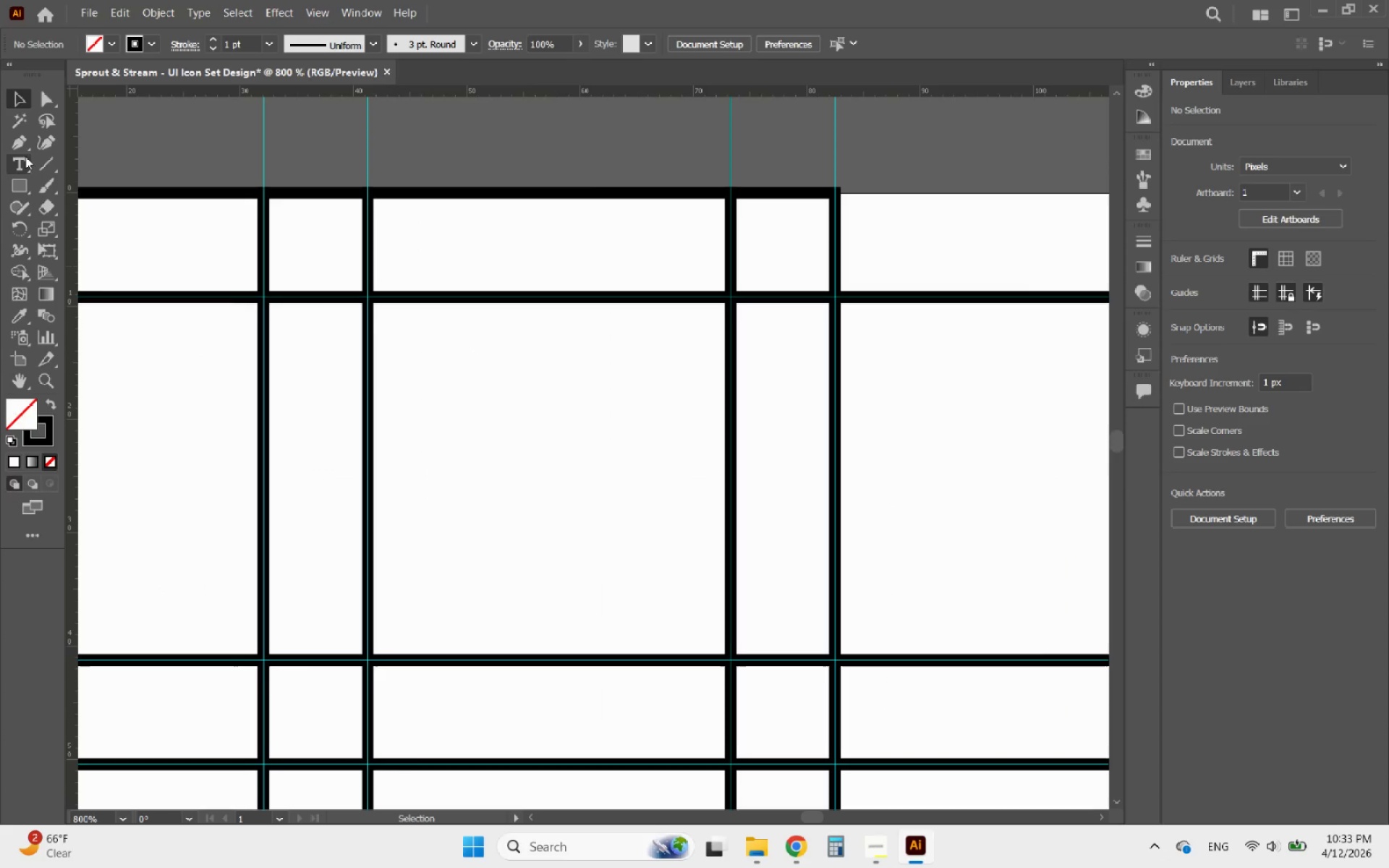 
left_click([19, 142])
 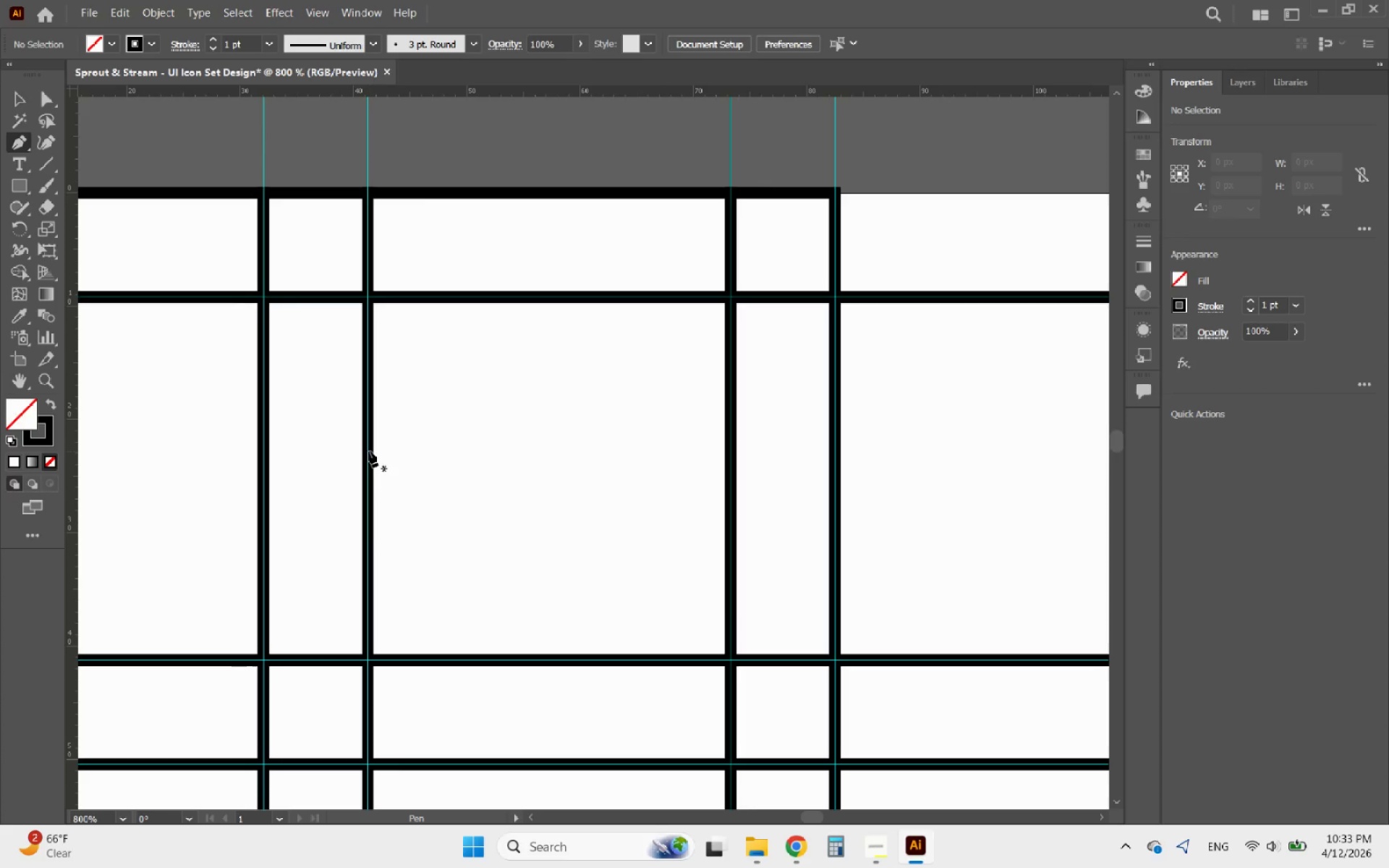 
left_click([368, 452])
 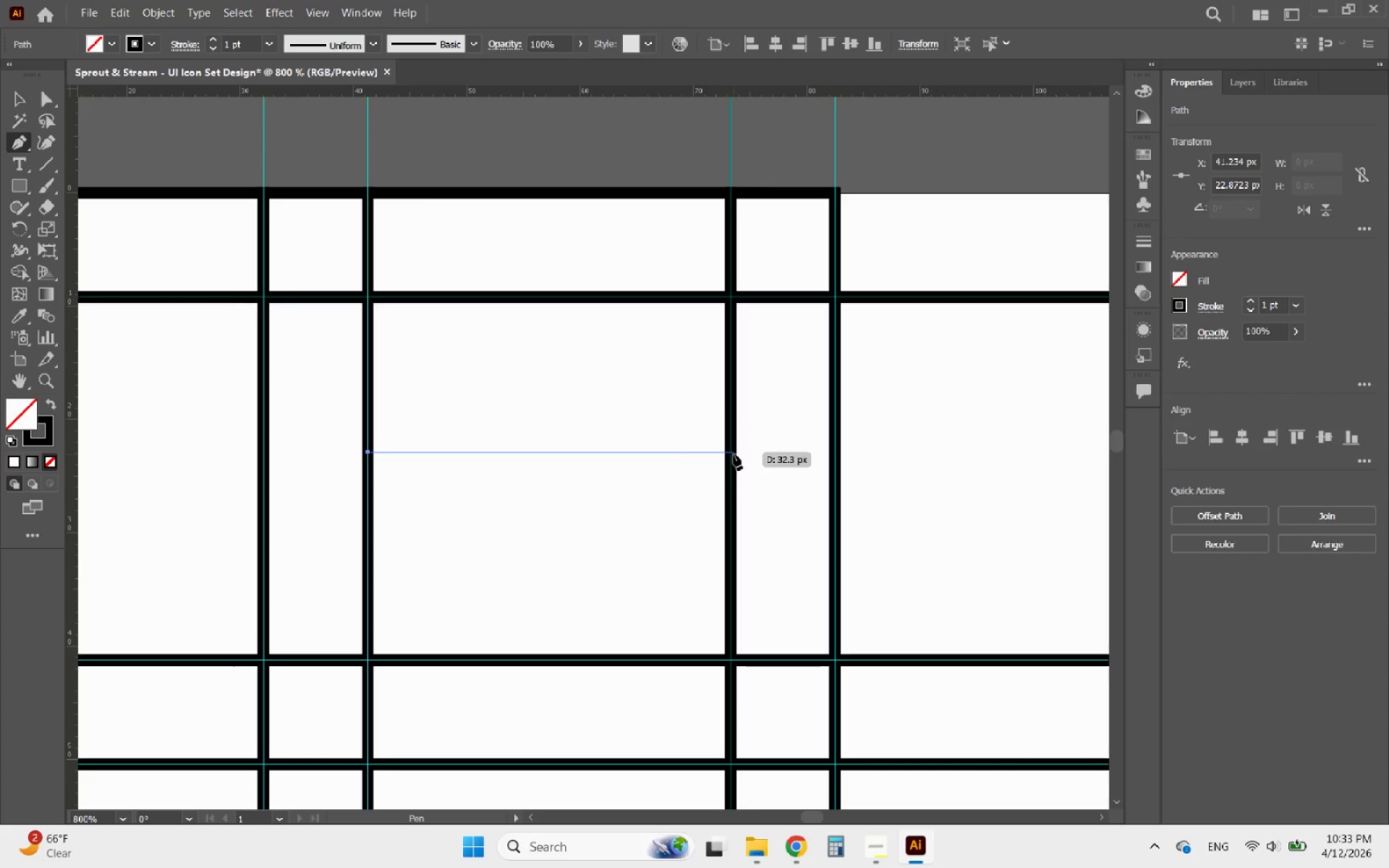 
key(Escape)
 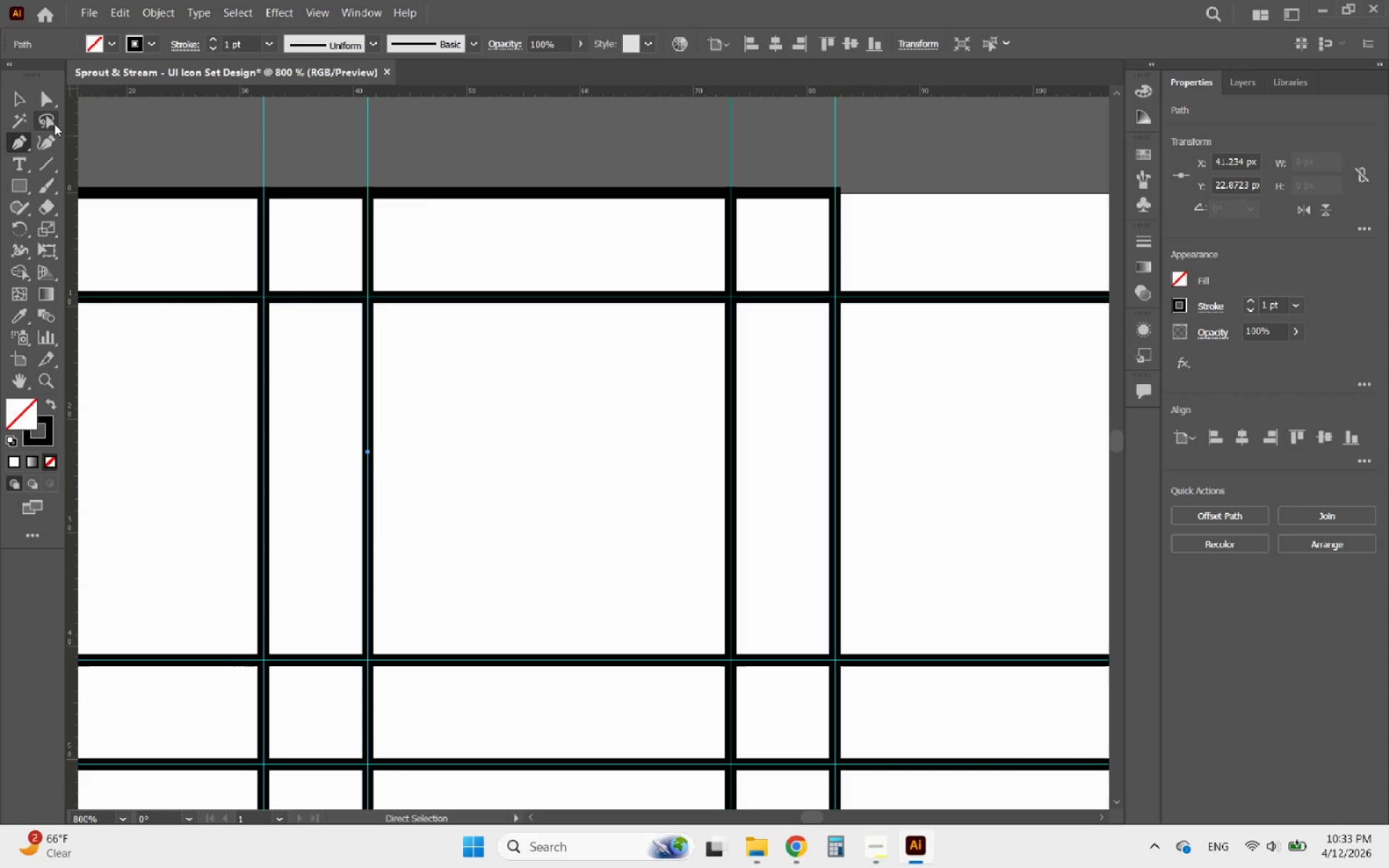 
left_click([21, 98])
 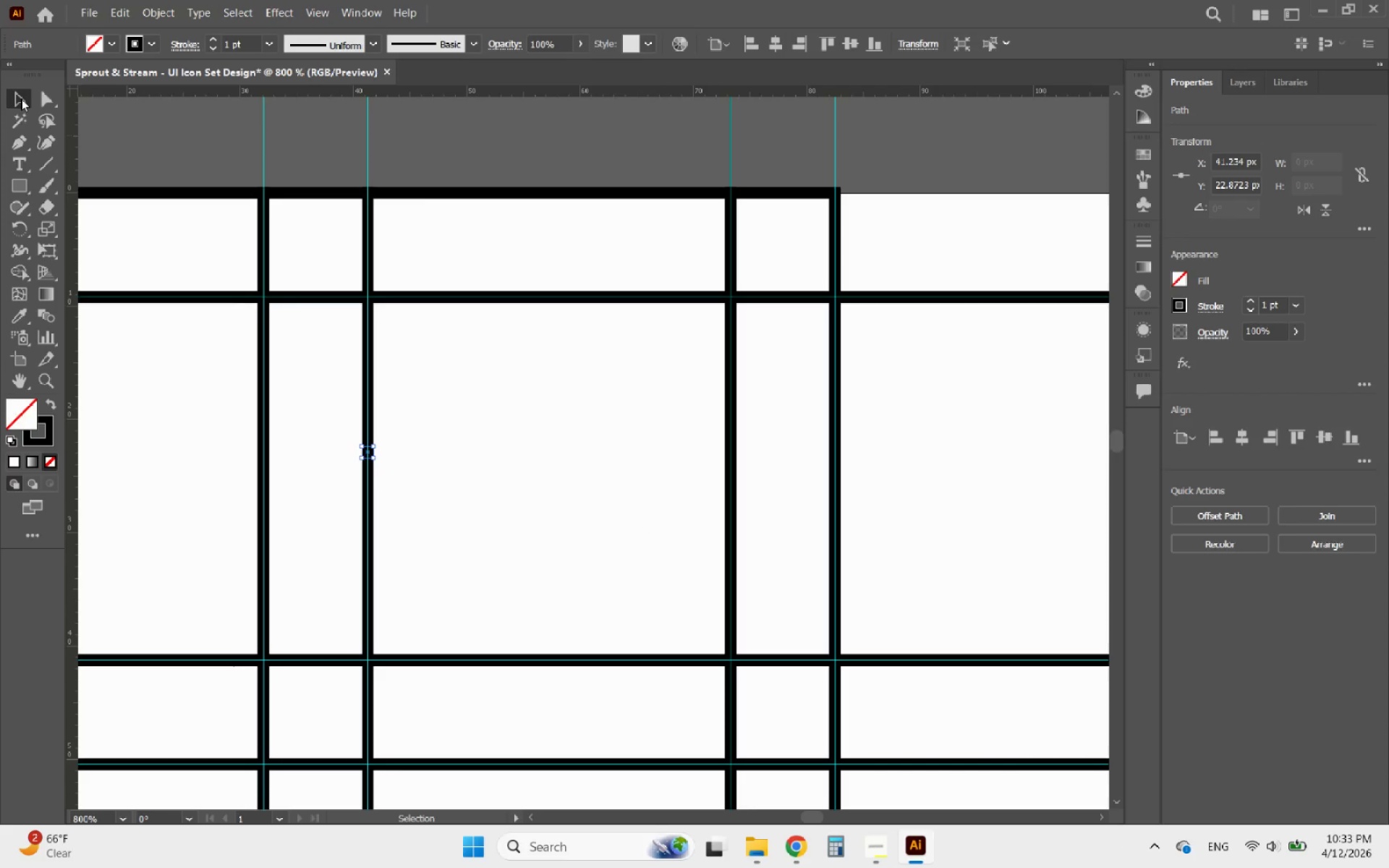 
key(Delete)
 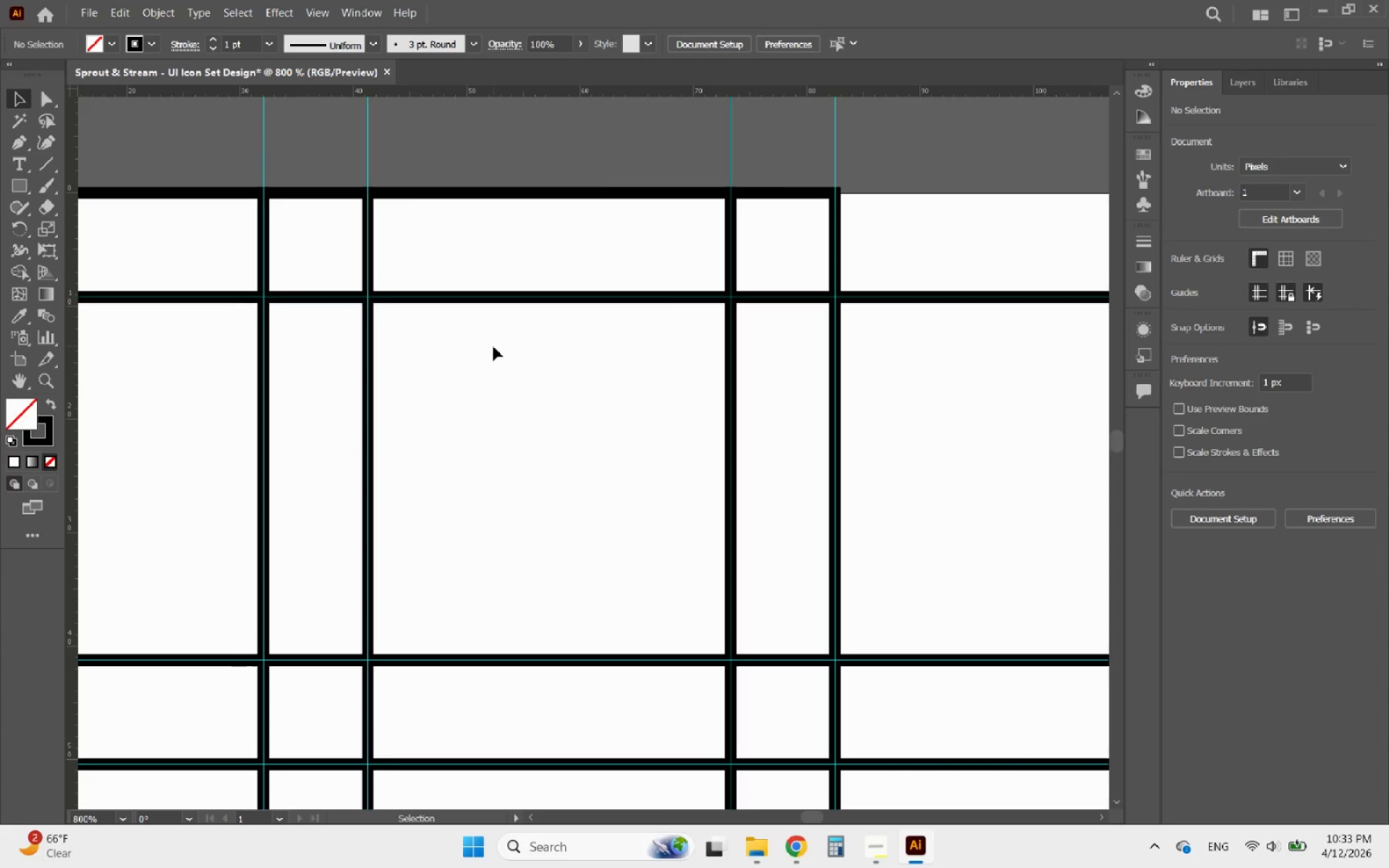 
hold_key(key=AltLeft, duration=2.62)
scroll: coordinate [496, 346], scroll_direction: down, amount: 4.0
 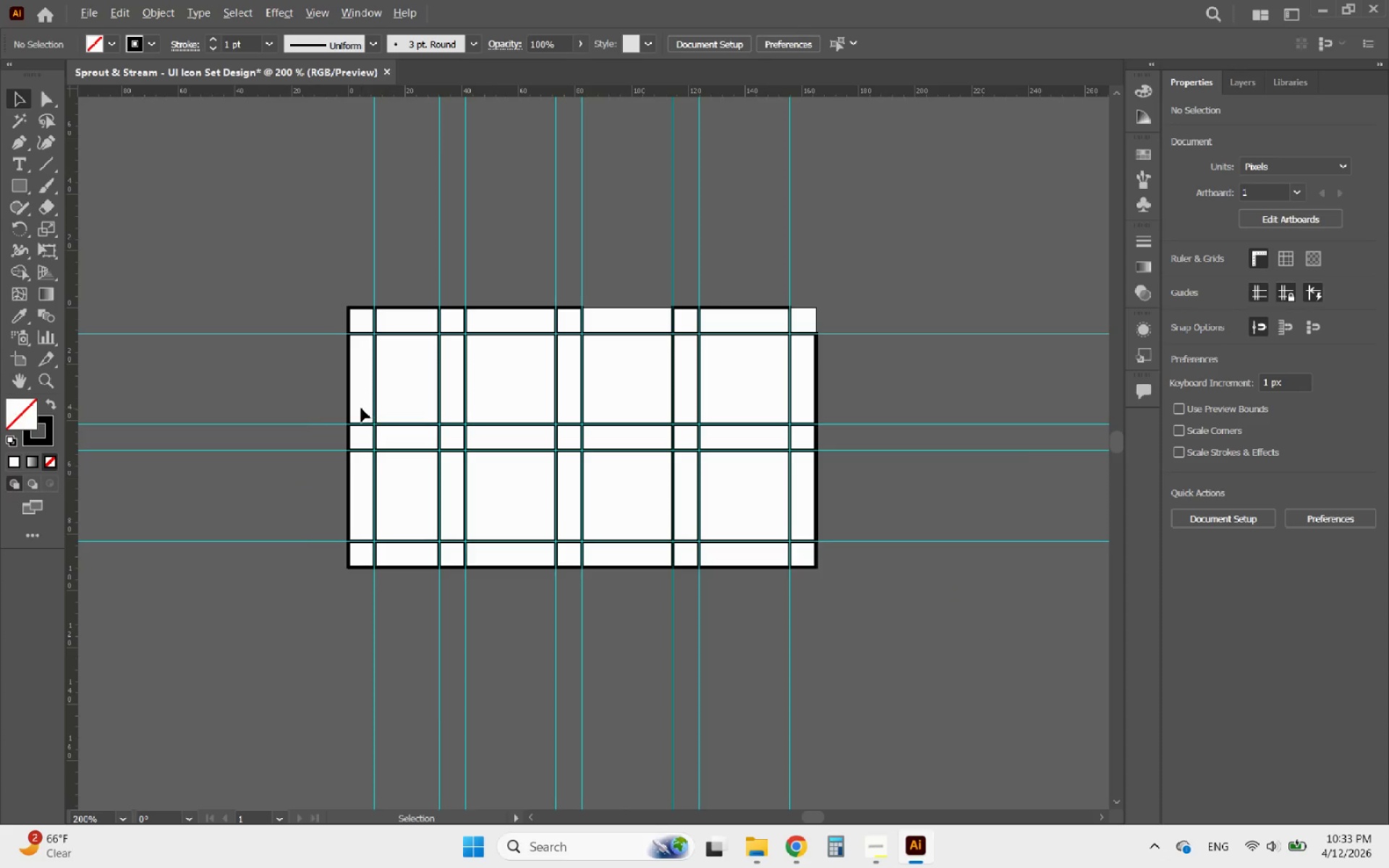 
scroll: coordinate [360, 407], scroll_direction: up, amount: 2.0
 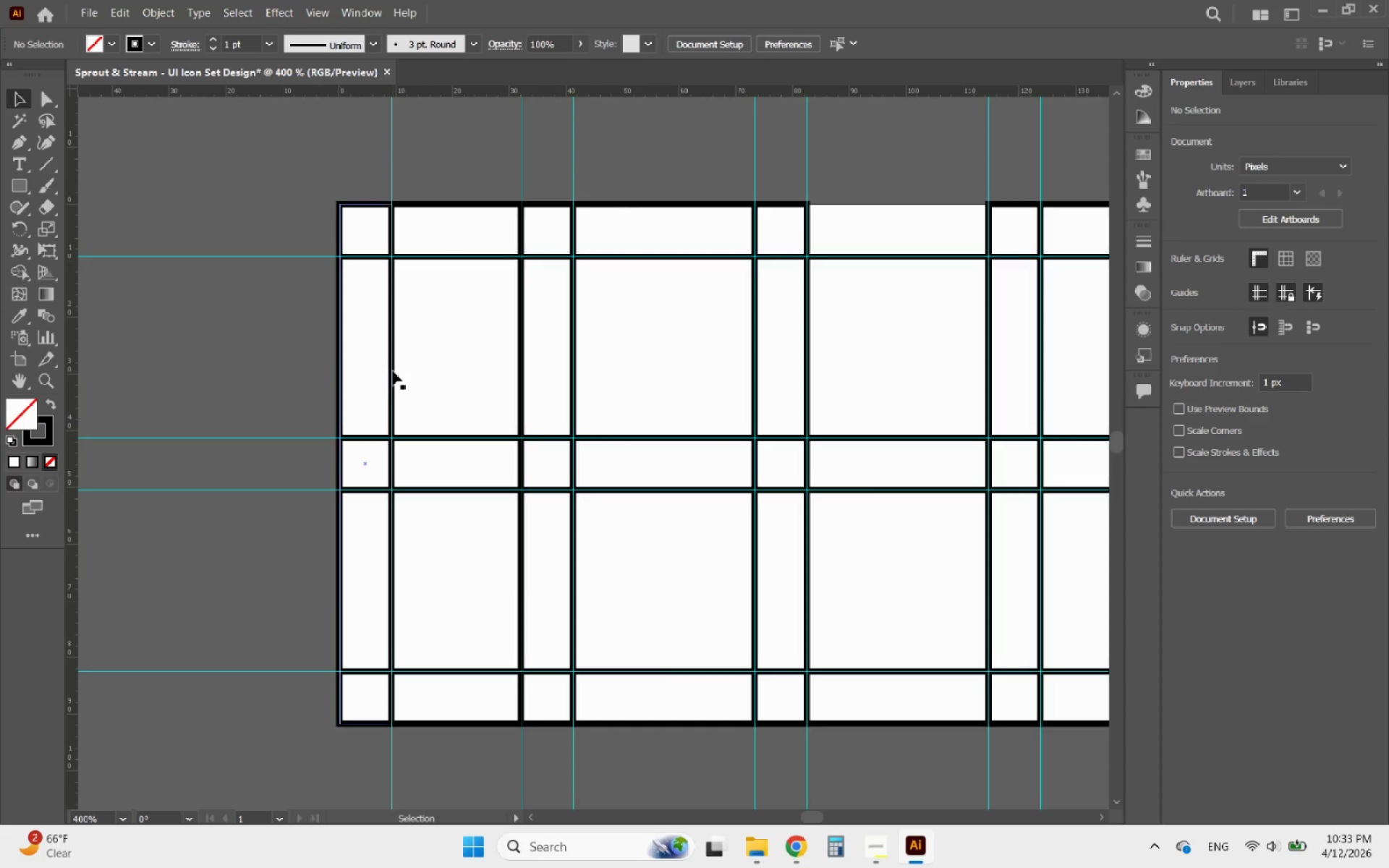 
left_click([392, 370])
 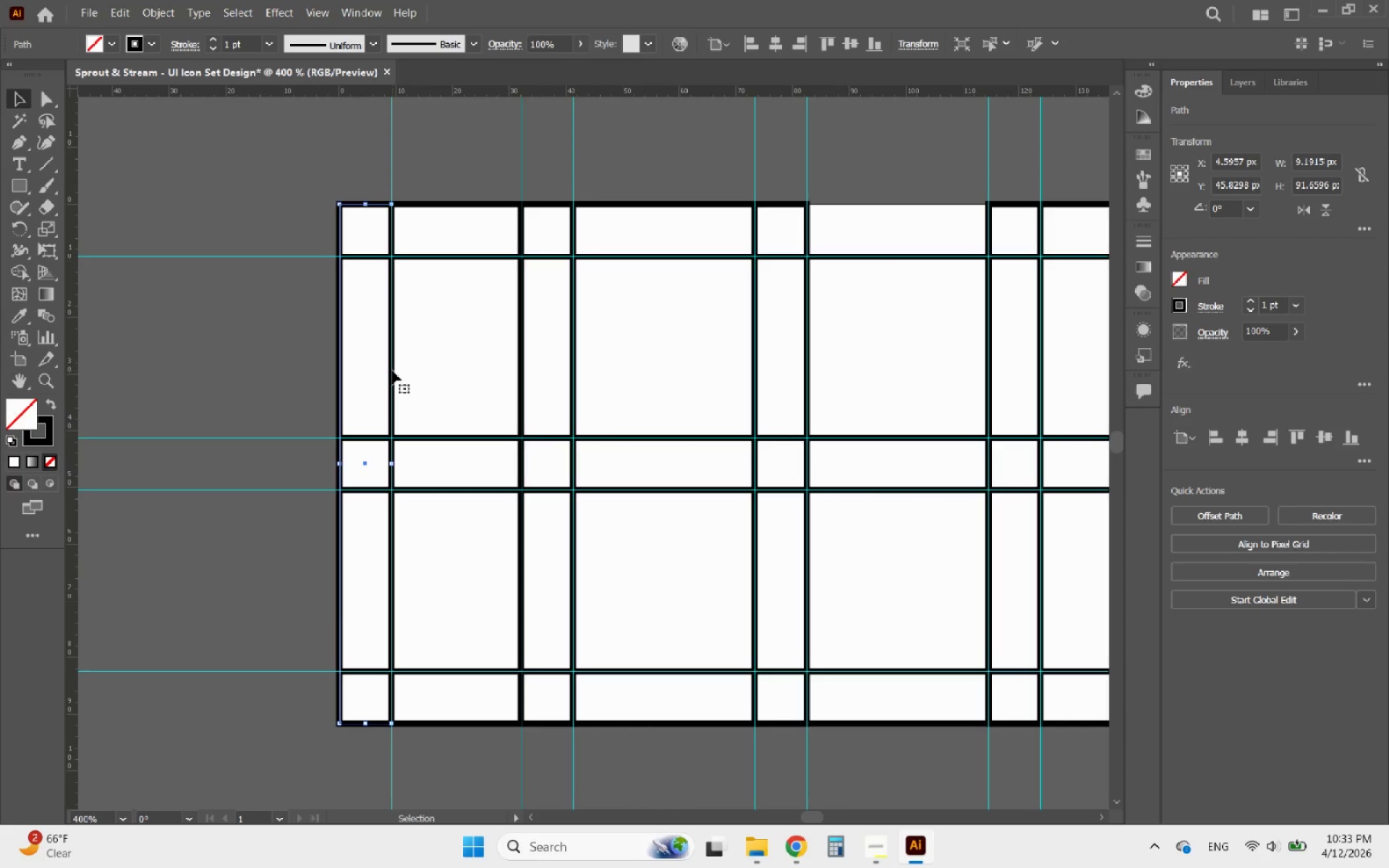 
key(Delete)
 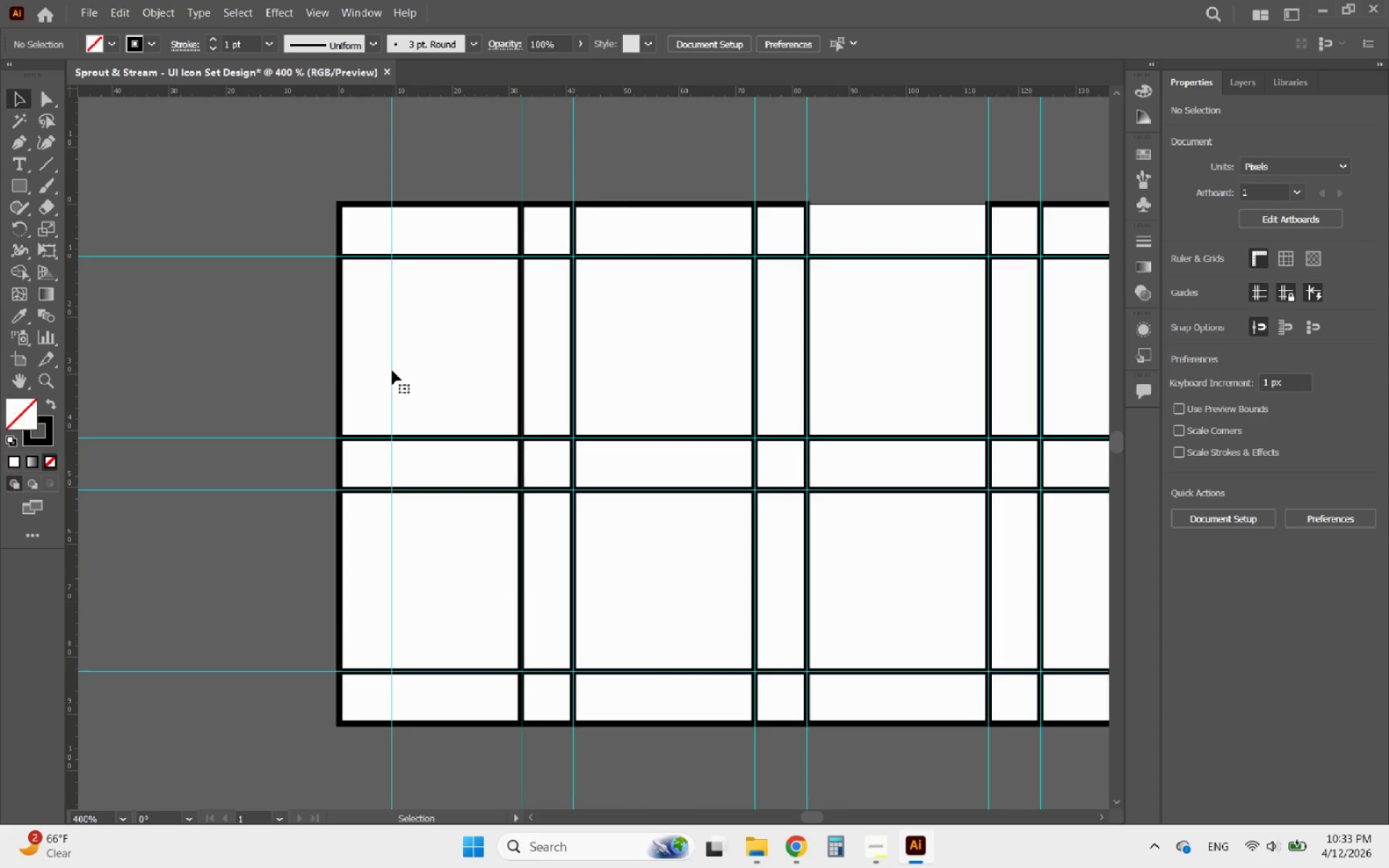 
key(Control+Z)
 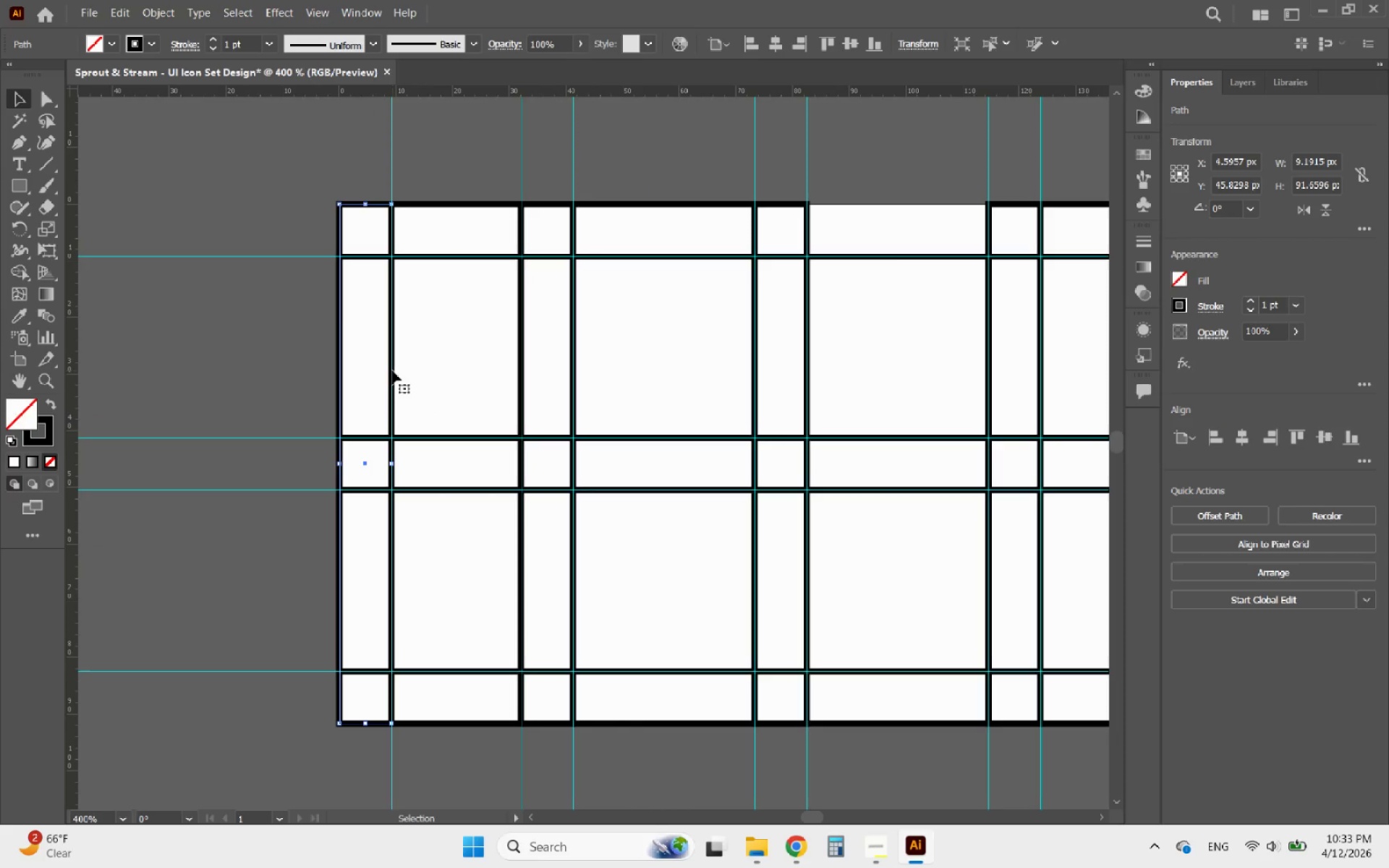 
left_click_drag(start_coordinate=[392, 370], to_coordinate=[340, 368])
 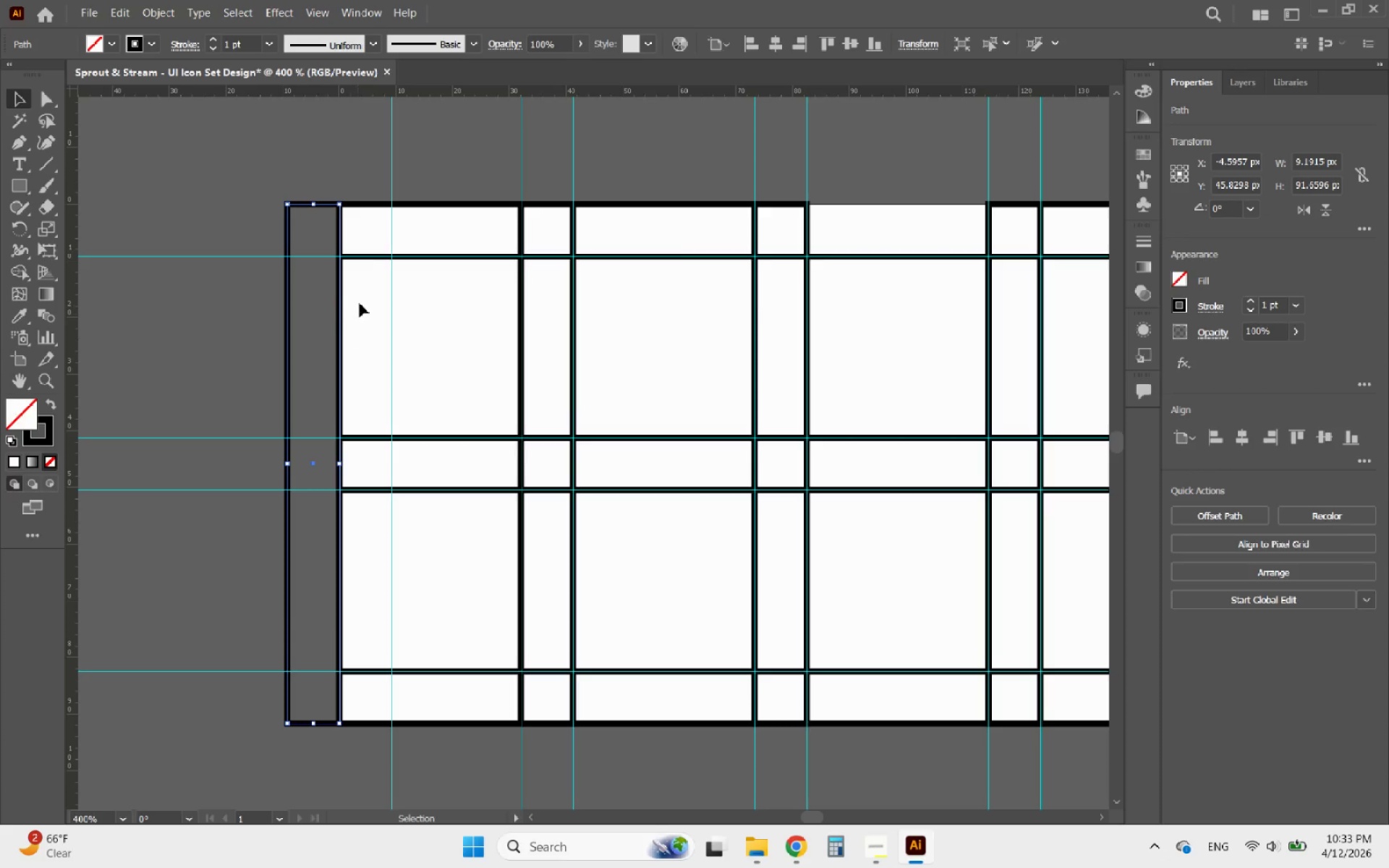 
hold_key(key=ShiftLeft, duration=2.34)
 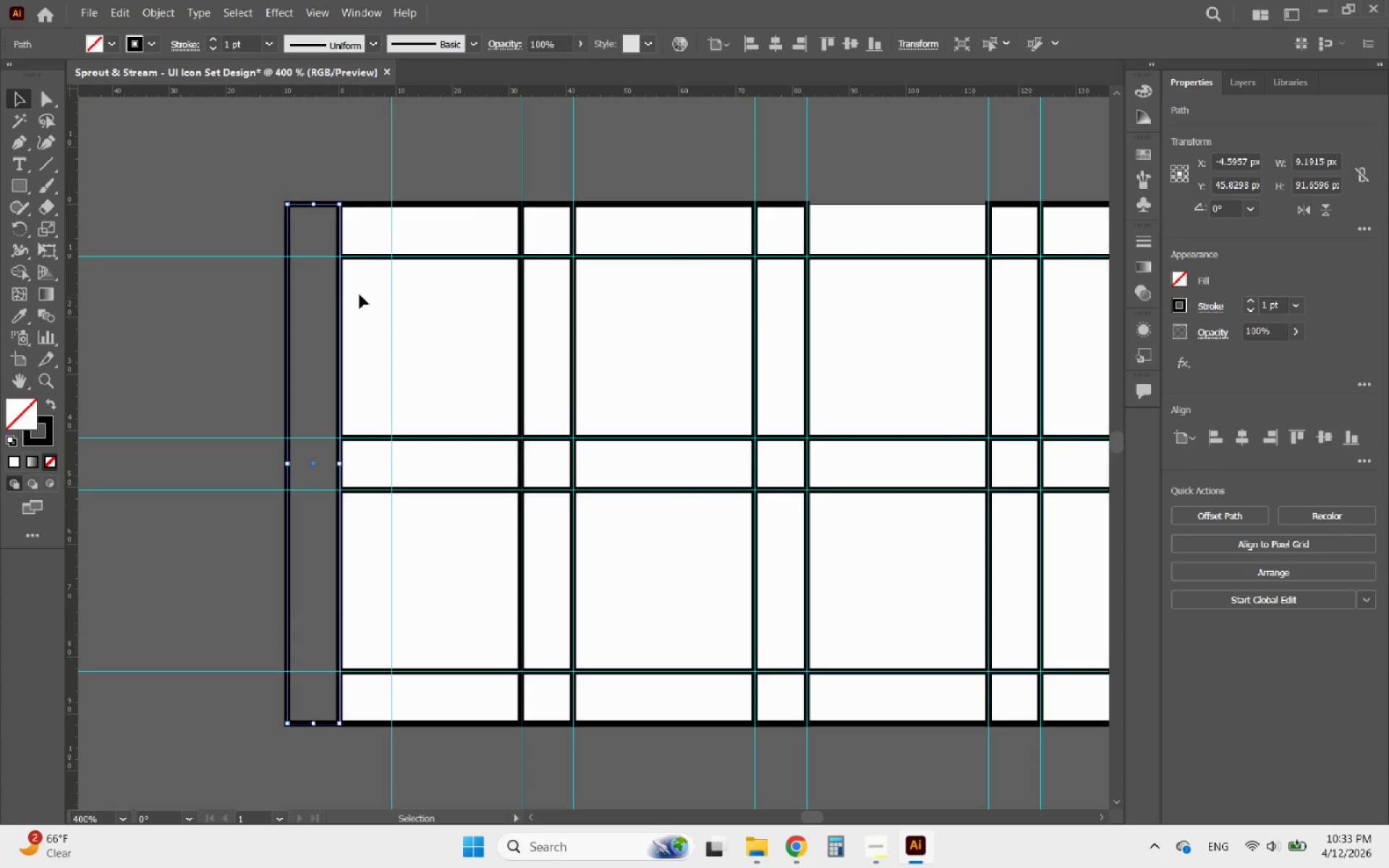 
hold_key(key=AltLeft, duration=1.81)
scroll: coordinate [350, 184], scroll_direction: up, amount: 4.0
 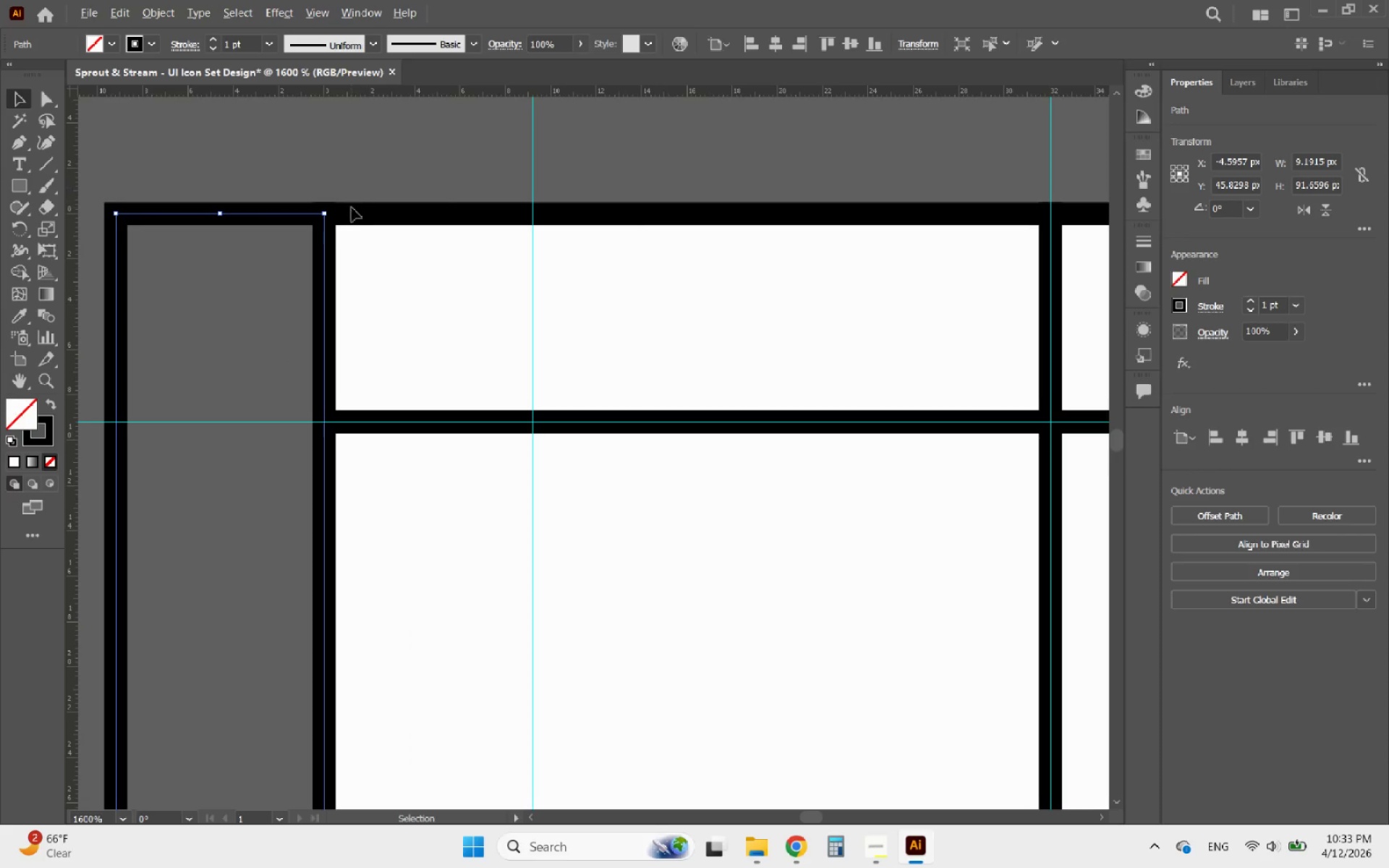 
scroll: coordinate [375, 292], scroll_direction: down, amount: 5.0
 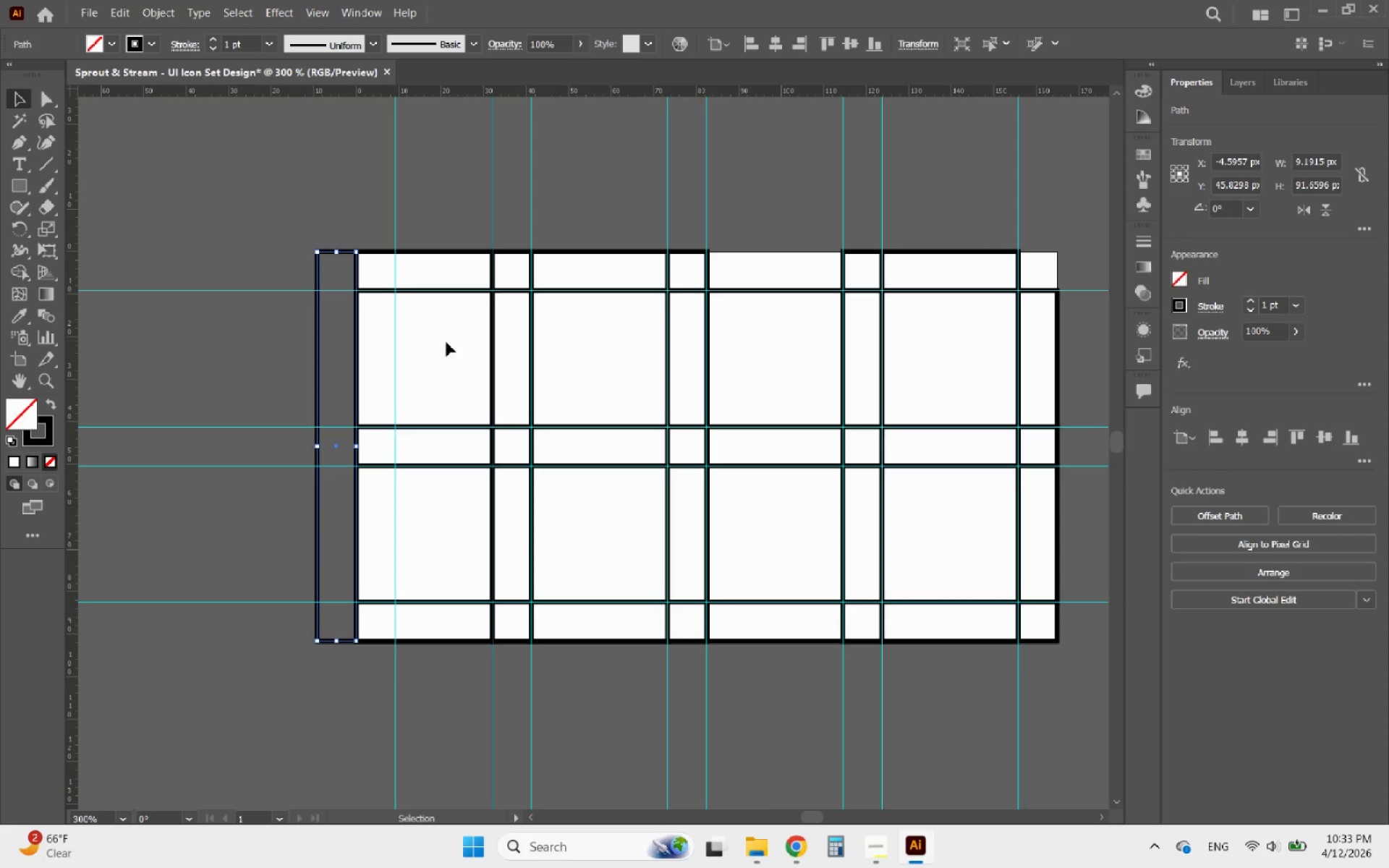 
left_click([448, 348])
 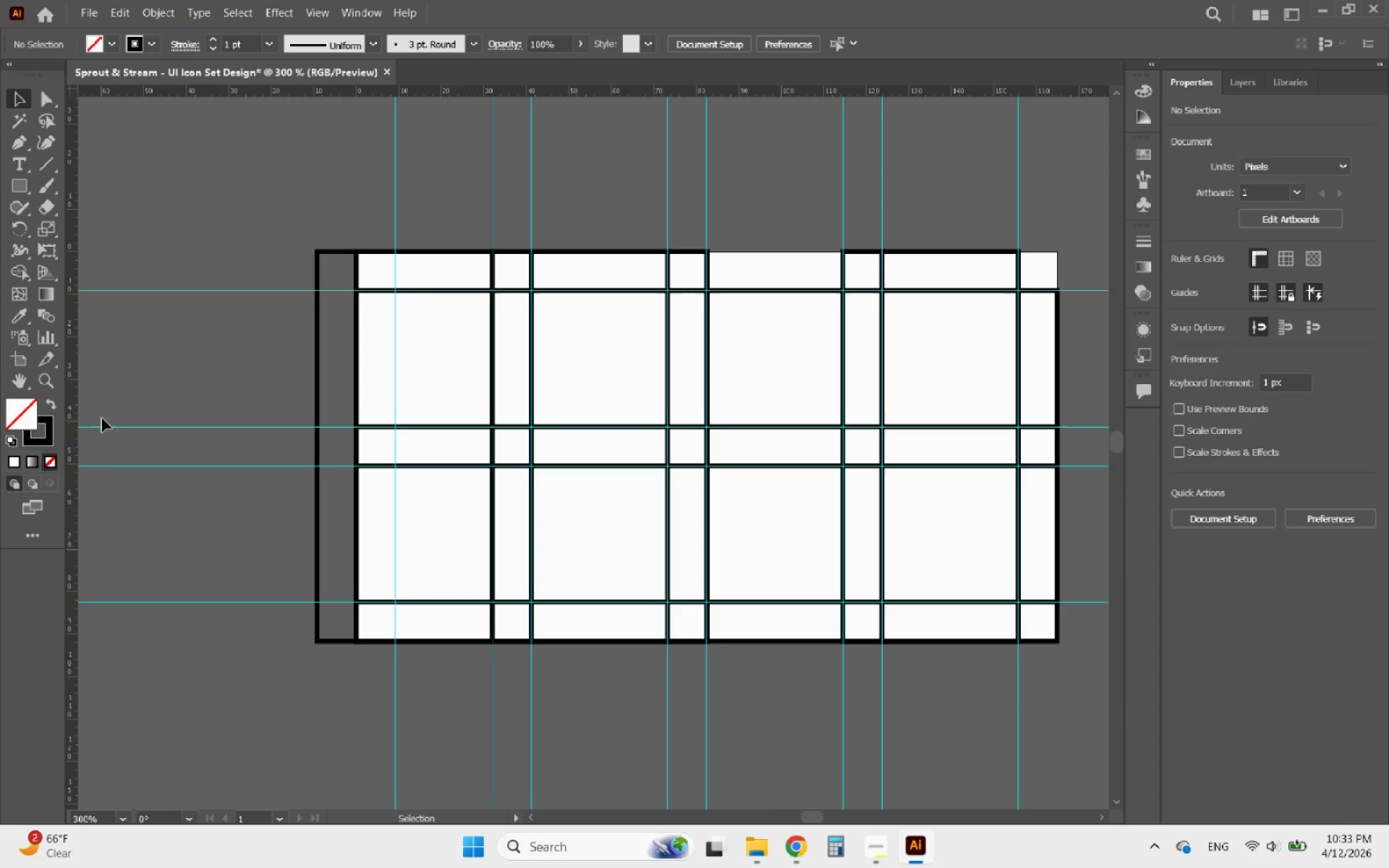 
left_click([19, 356])
 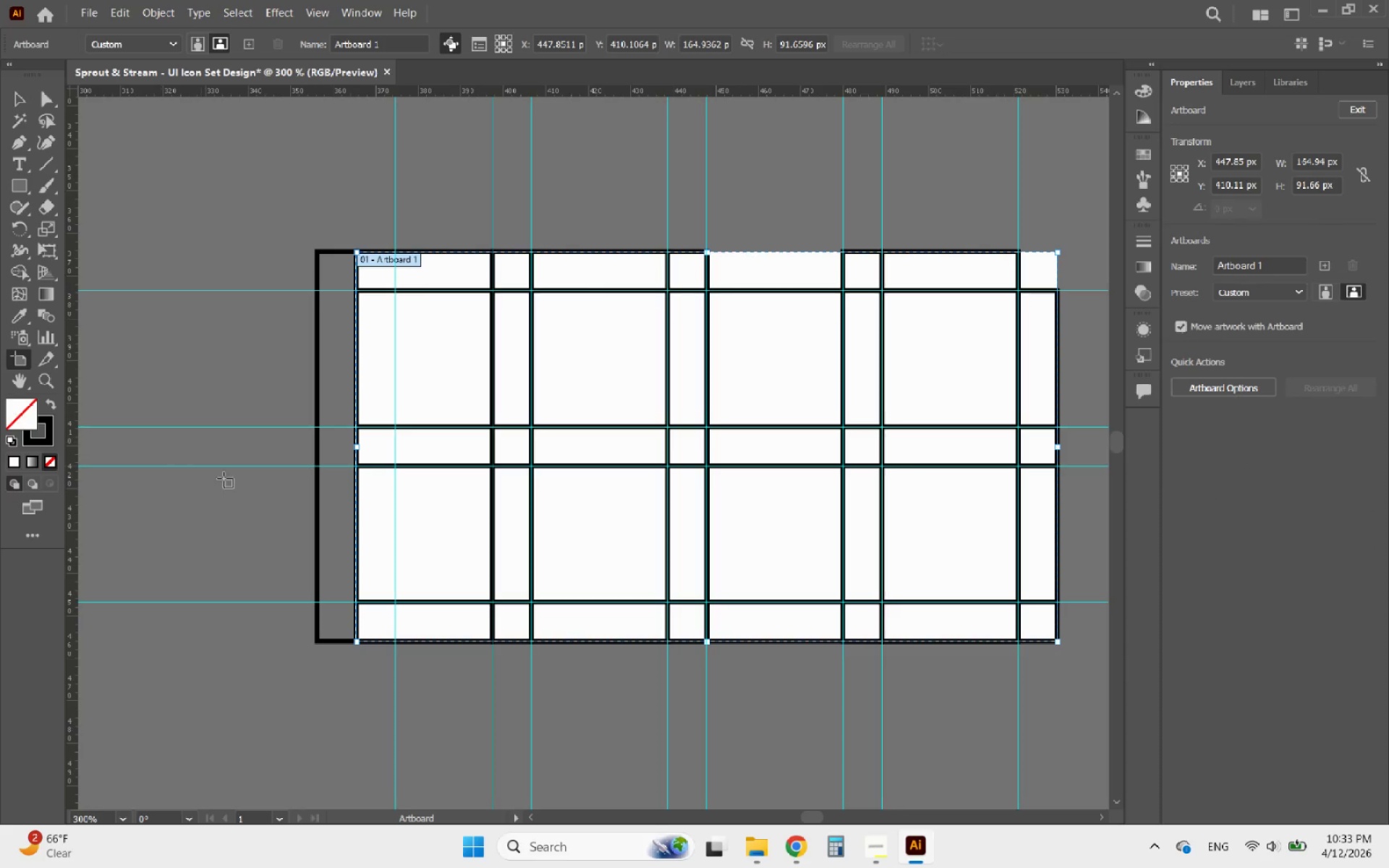 
hold_key(key=AltLeft, duration=0.42)
scroll: coordinate [286, 489], scroll_direction: up, amount: 2.0
 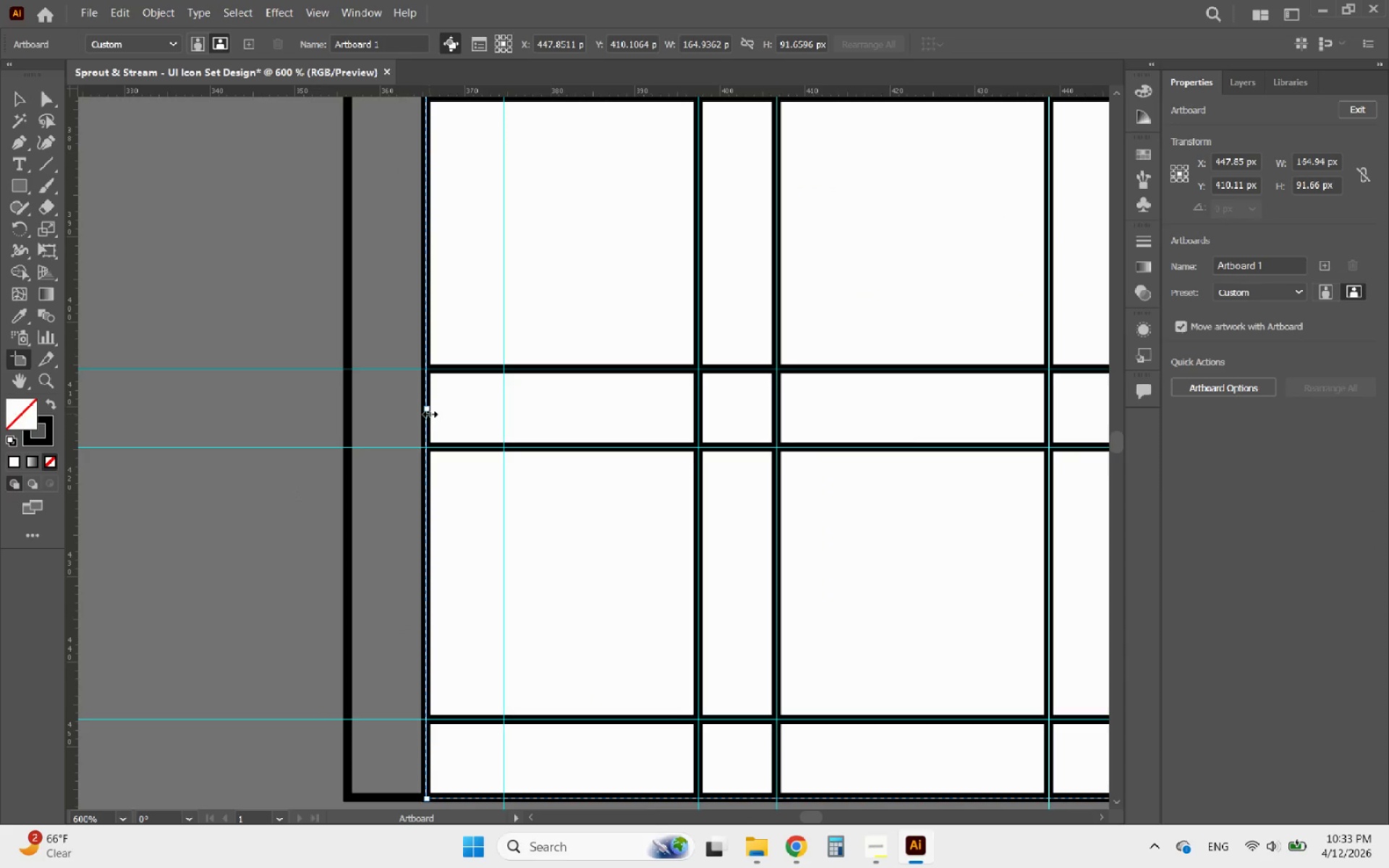 
left_click_drag(start_coordinate=[427, 411], to_coordinate=[346, 410])
 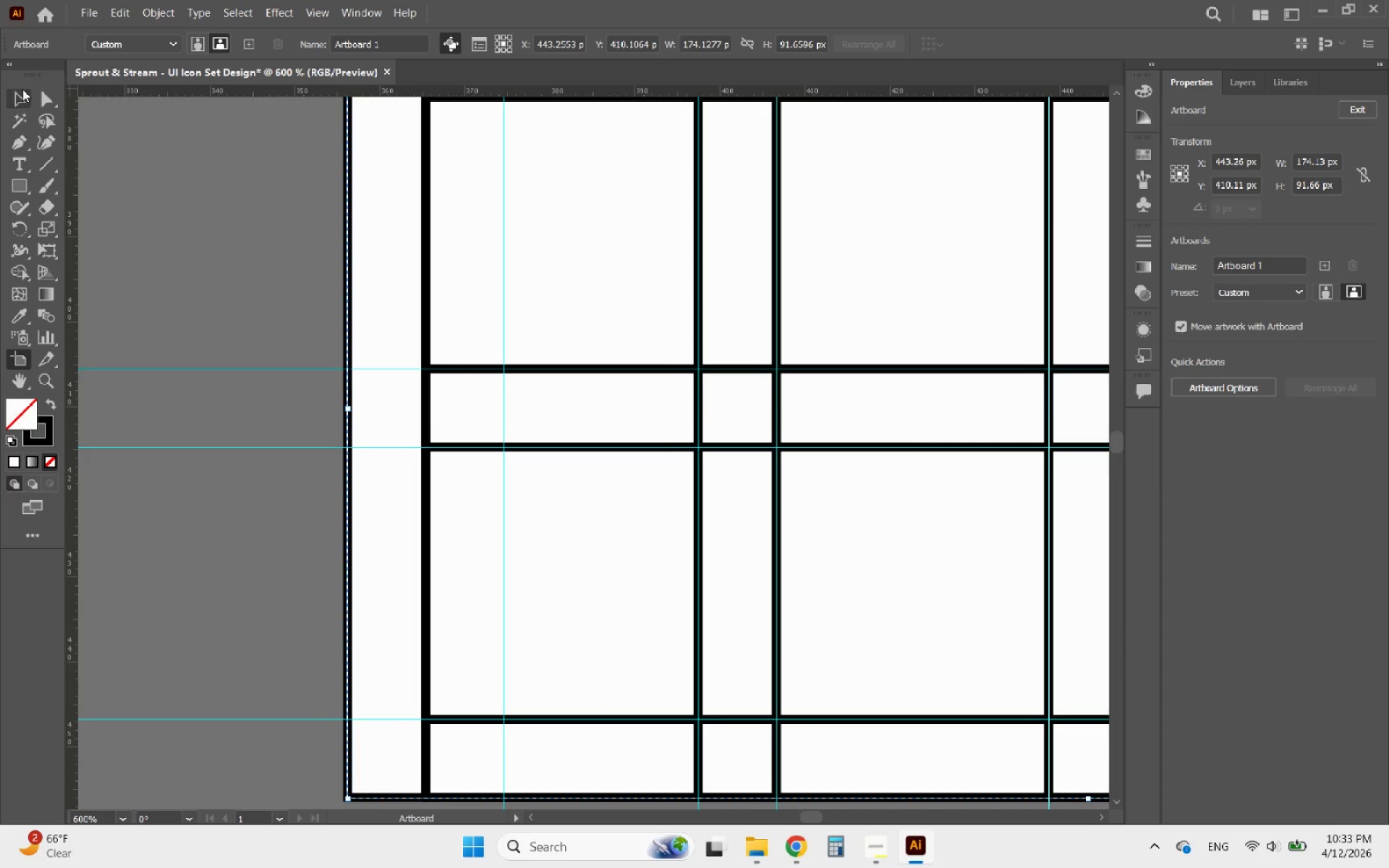 
left_click([15, 95])
 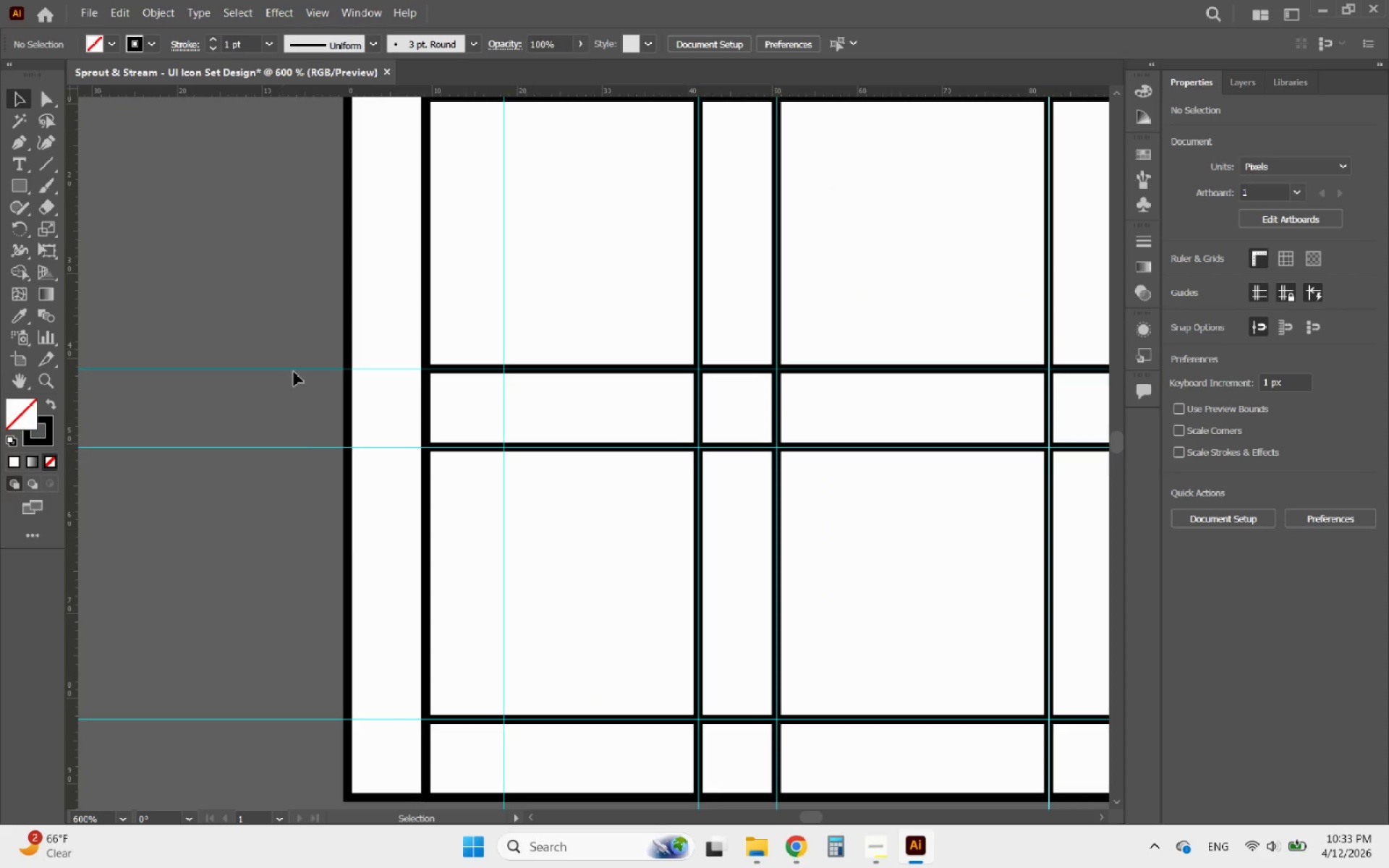 
hold_key(key=AltLeft, duration=0.78)
scroll: coordinate [306, 570], scroll_direction: down, amount: 2.0
 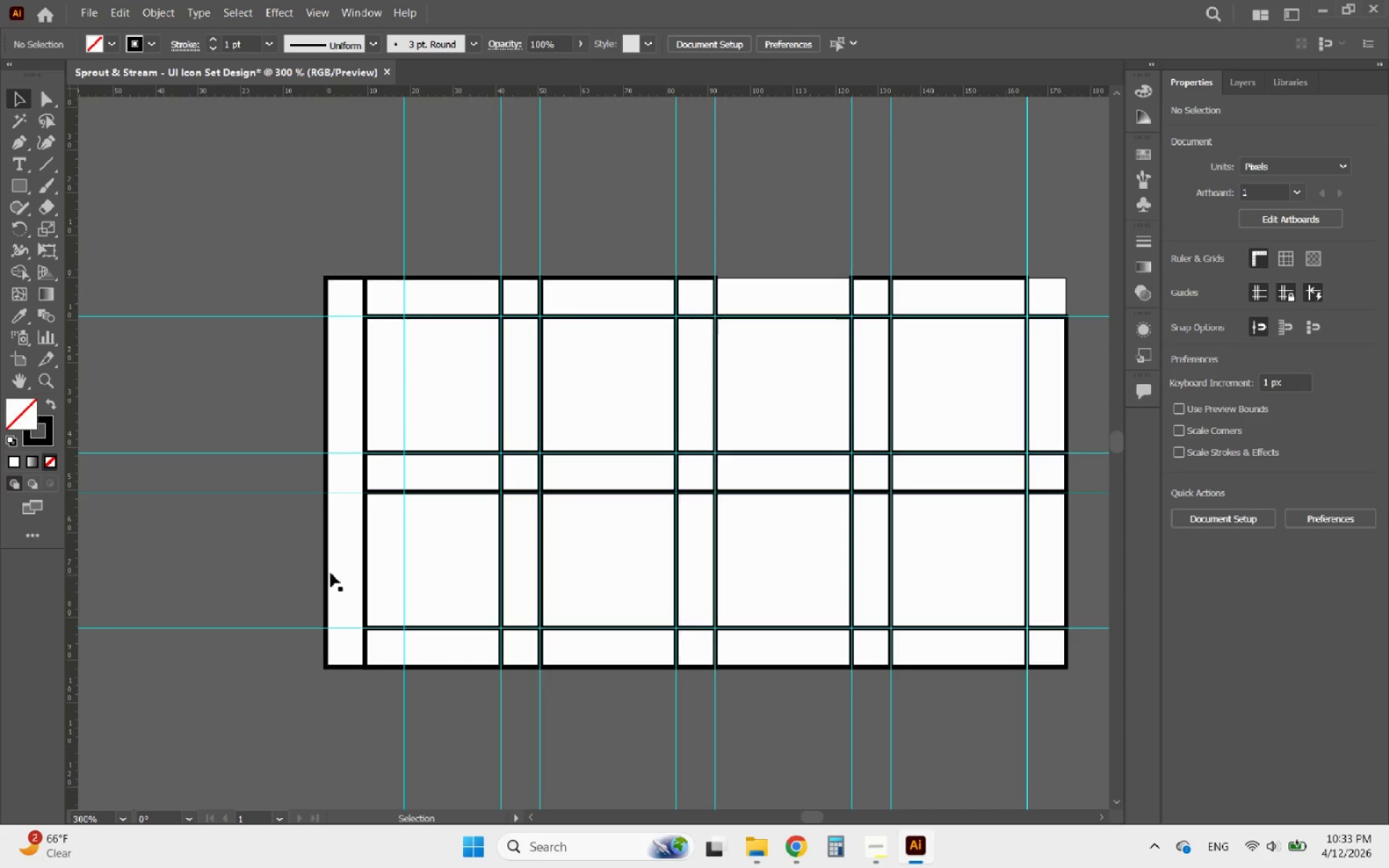 
hold_key(key=AltLeft, duration=1.58)
scroll: coordinate [381, 404], scroll_direction: up, amount: 2.0
 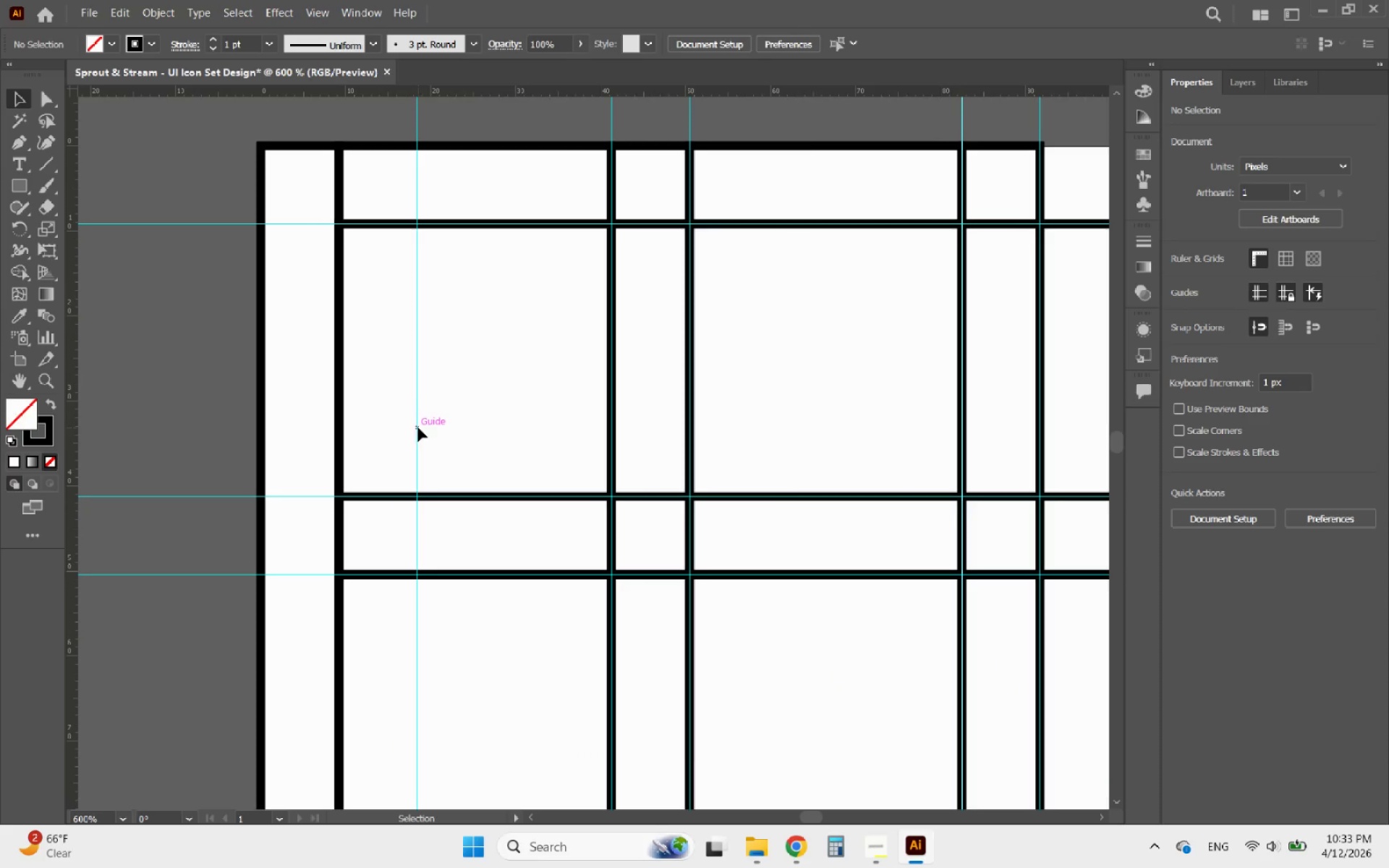 
left_click_drag(start_coordinate=[417, 427], to_coordinate=[408, 430])
 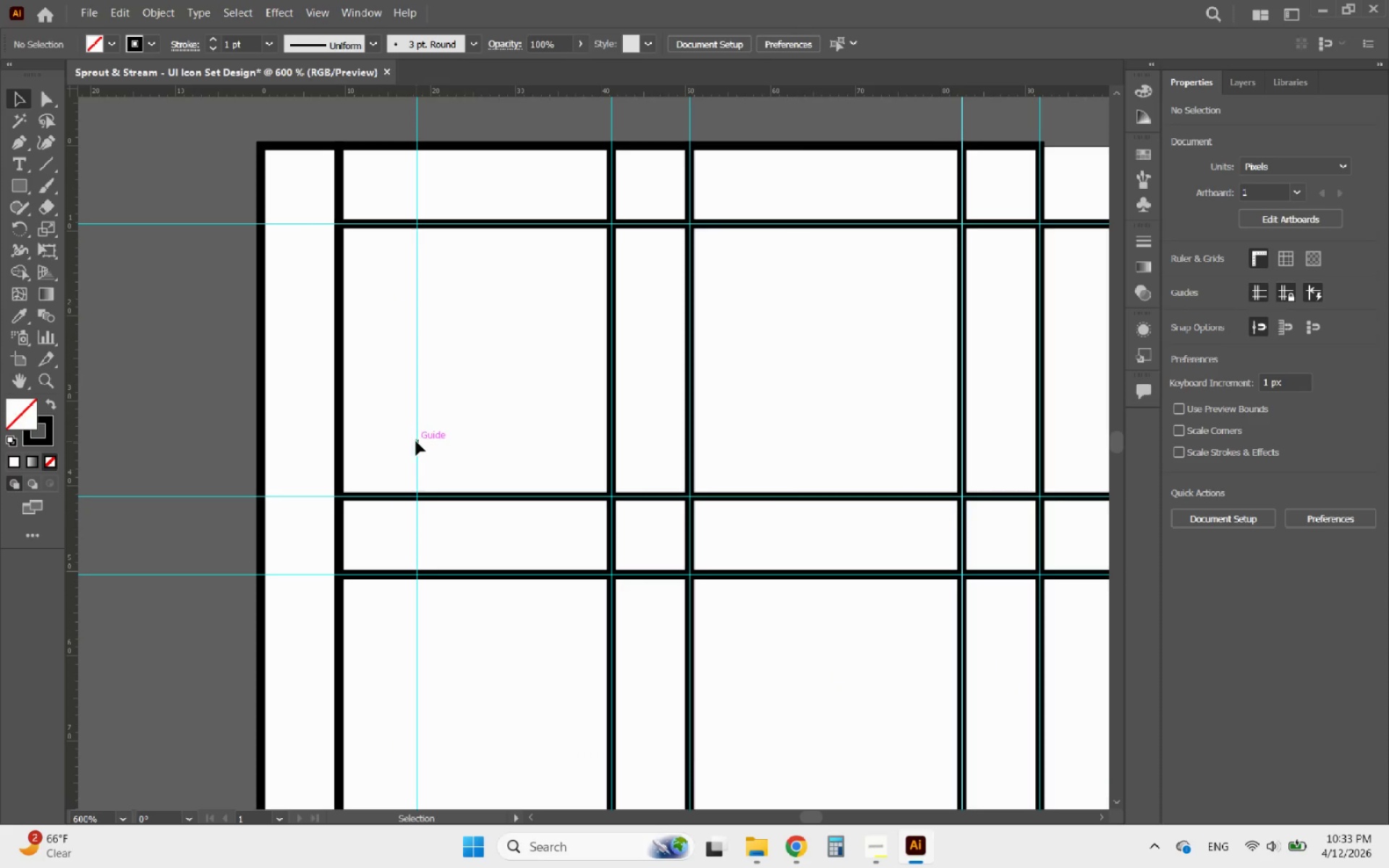 
left_click([416, 441])
 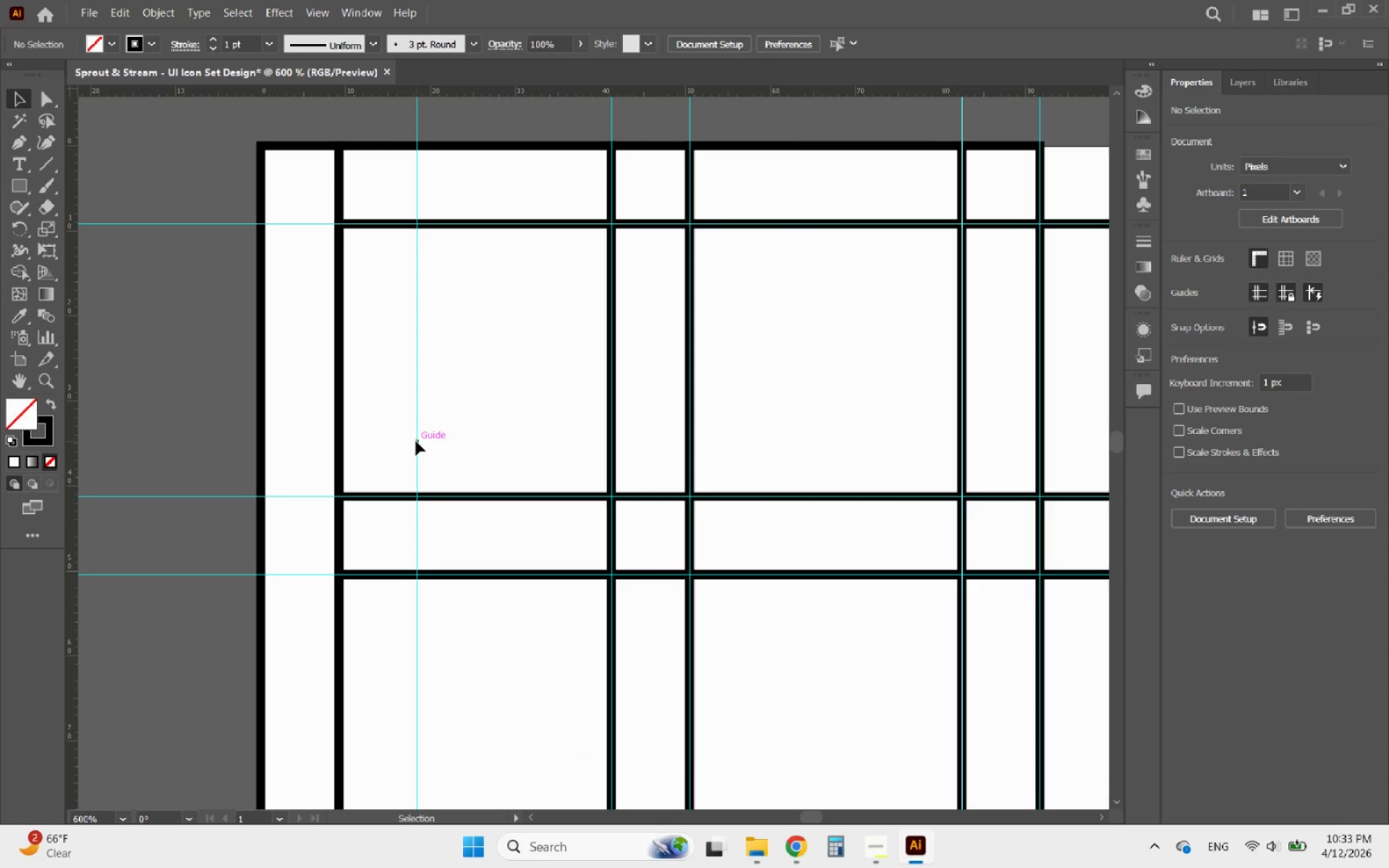 
key(Delete)
 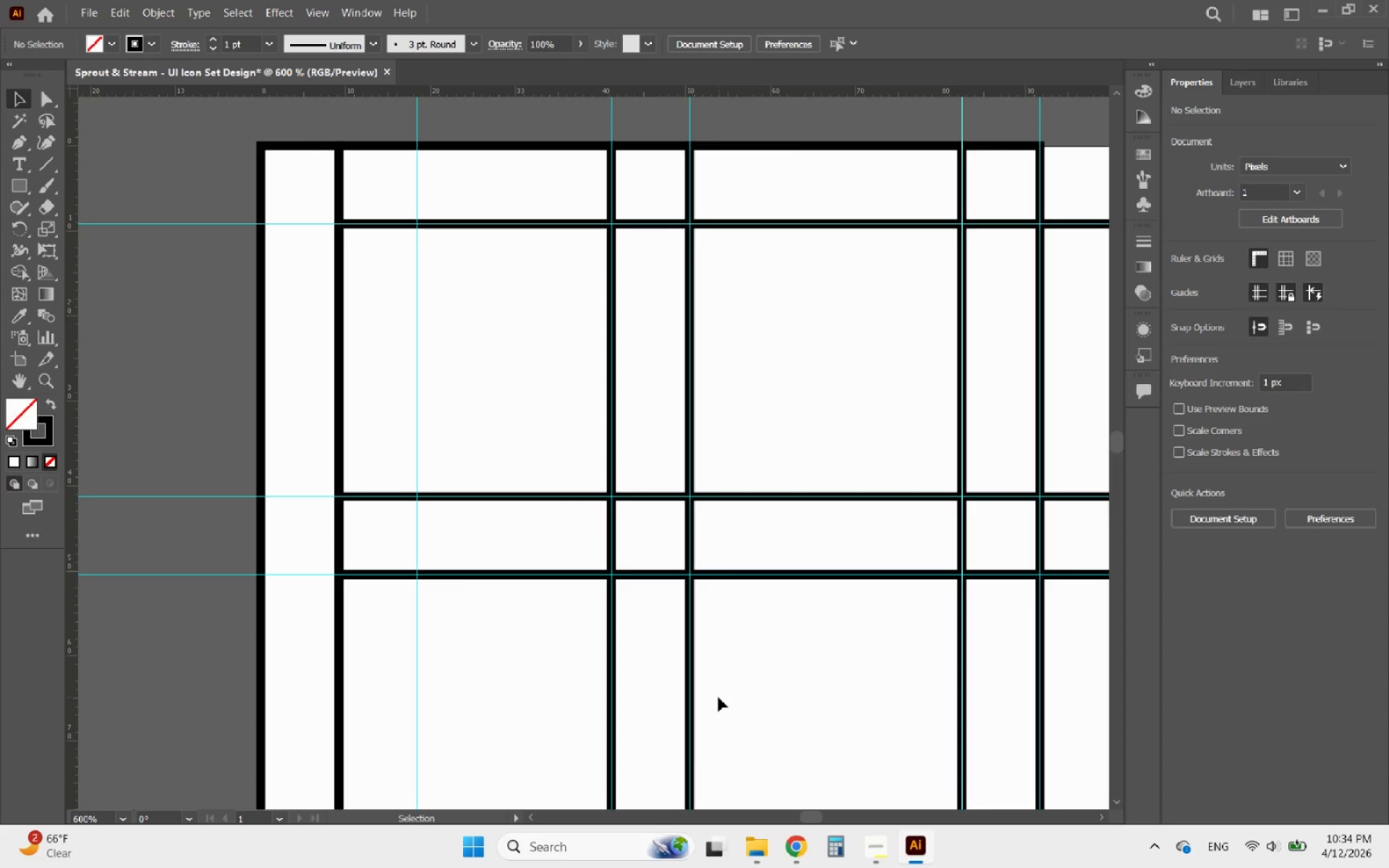 
wait(47.36)
 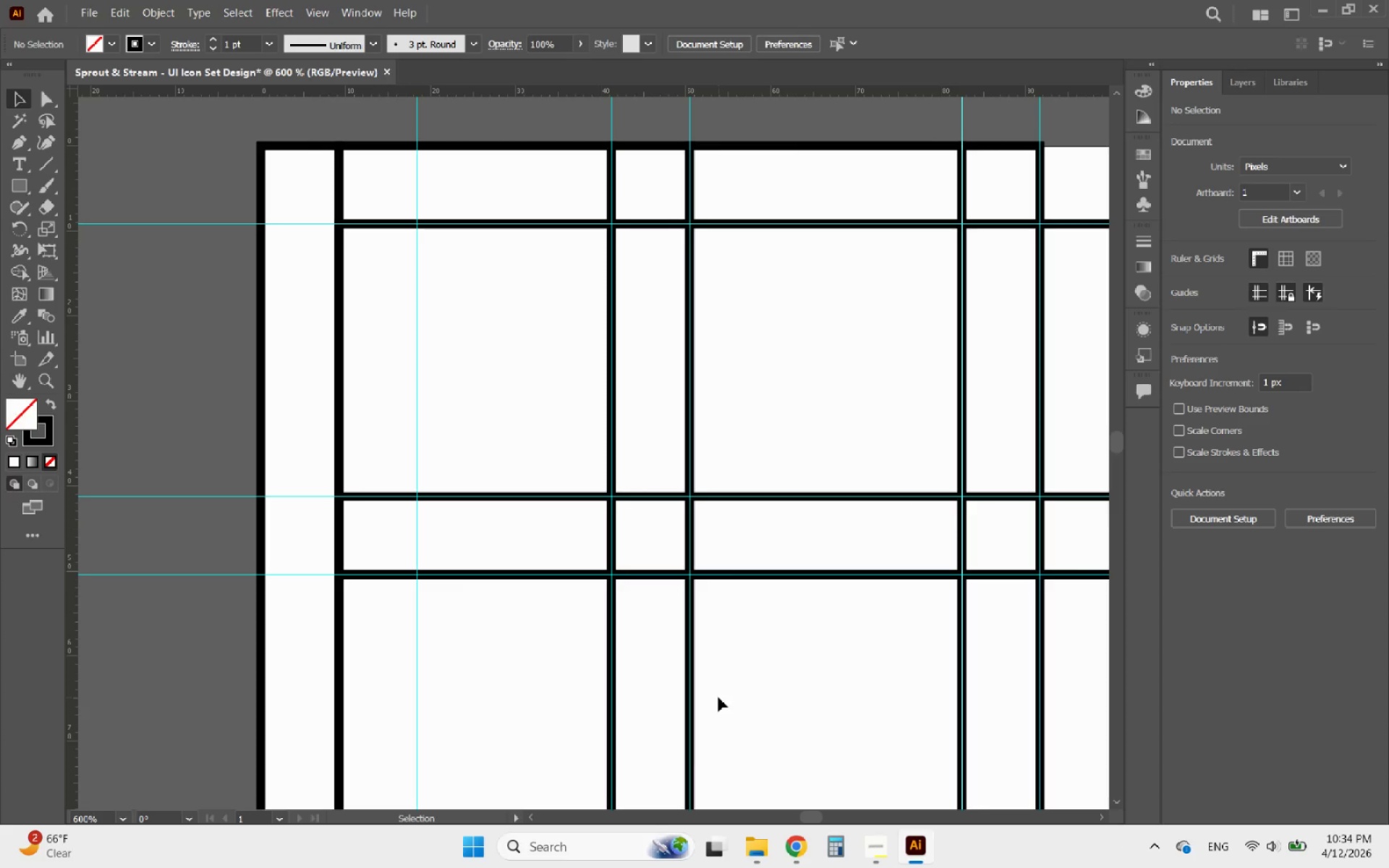 
hold_key(key=AltLeft, duration=0.73)
scroll: coordinate [362, 566], scroll_direction: down, amount: 2.0
 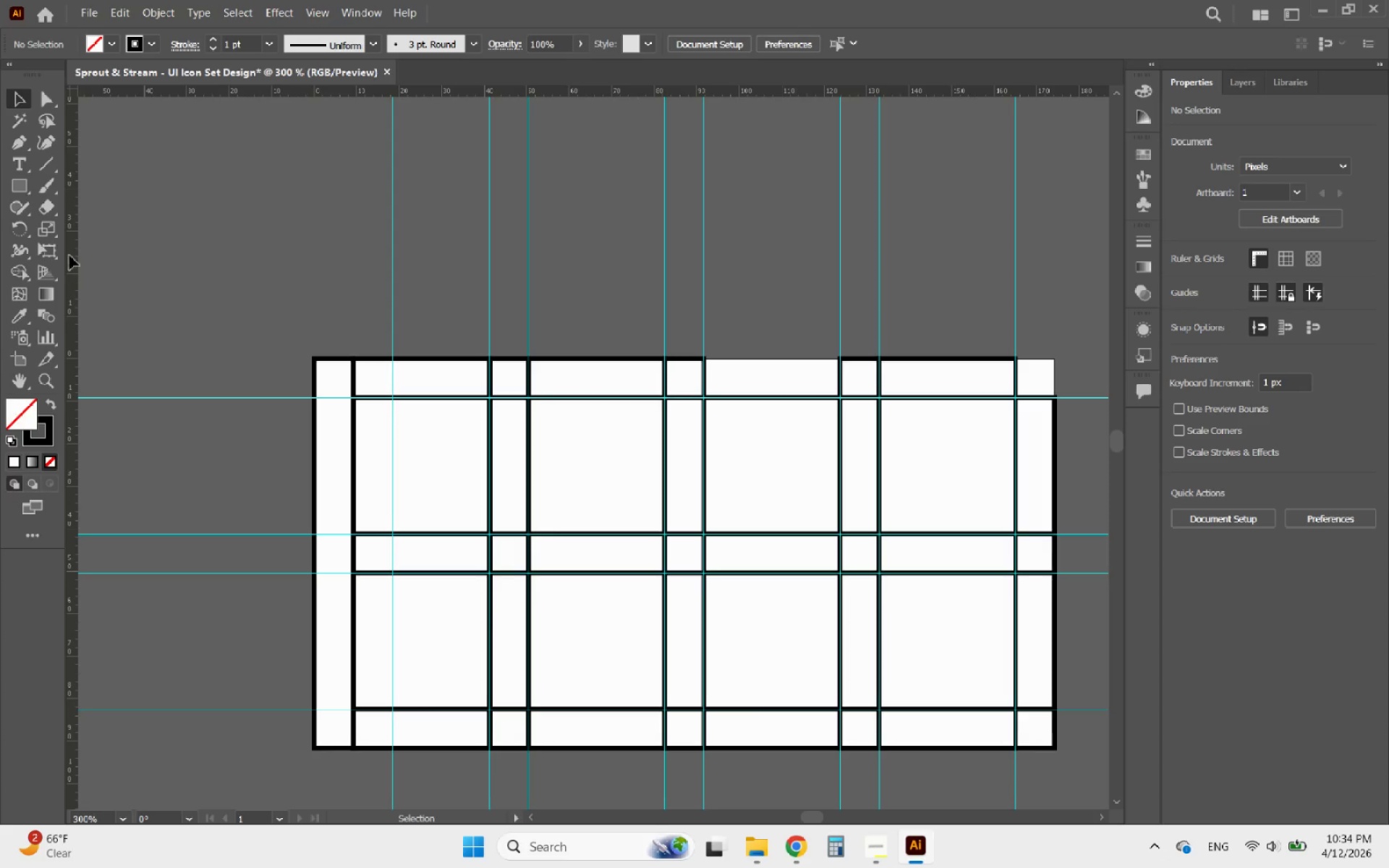 
left_click_drag(start_coordinate=[75, 253], to_coordinate=[354, 430])
 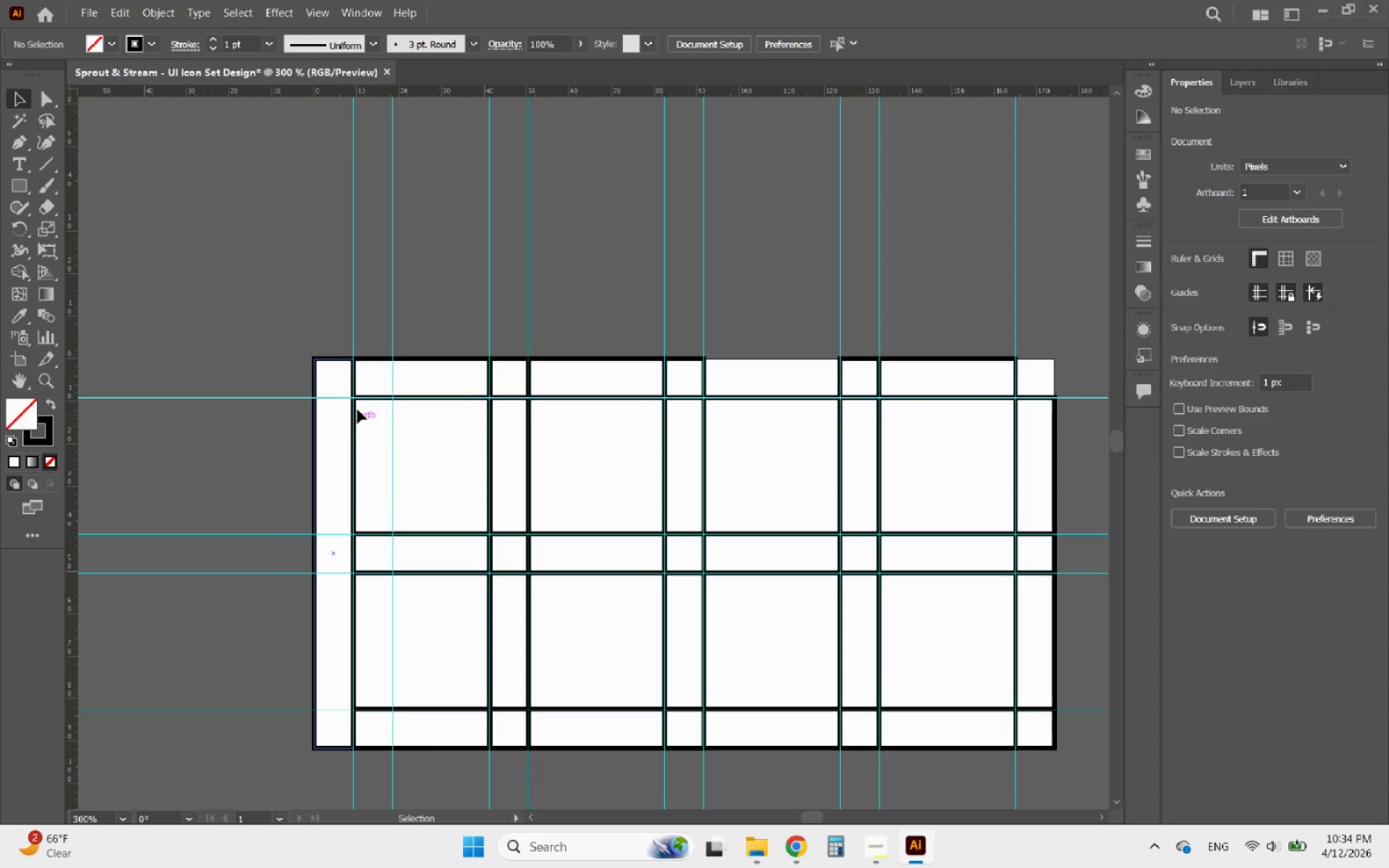 
hold_key(key=AltLeft, duration=1.78)
scroll: coordinate [357, 378], scroll_direction: none, amount: 0.0
 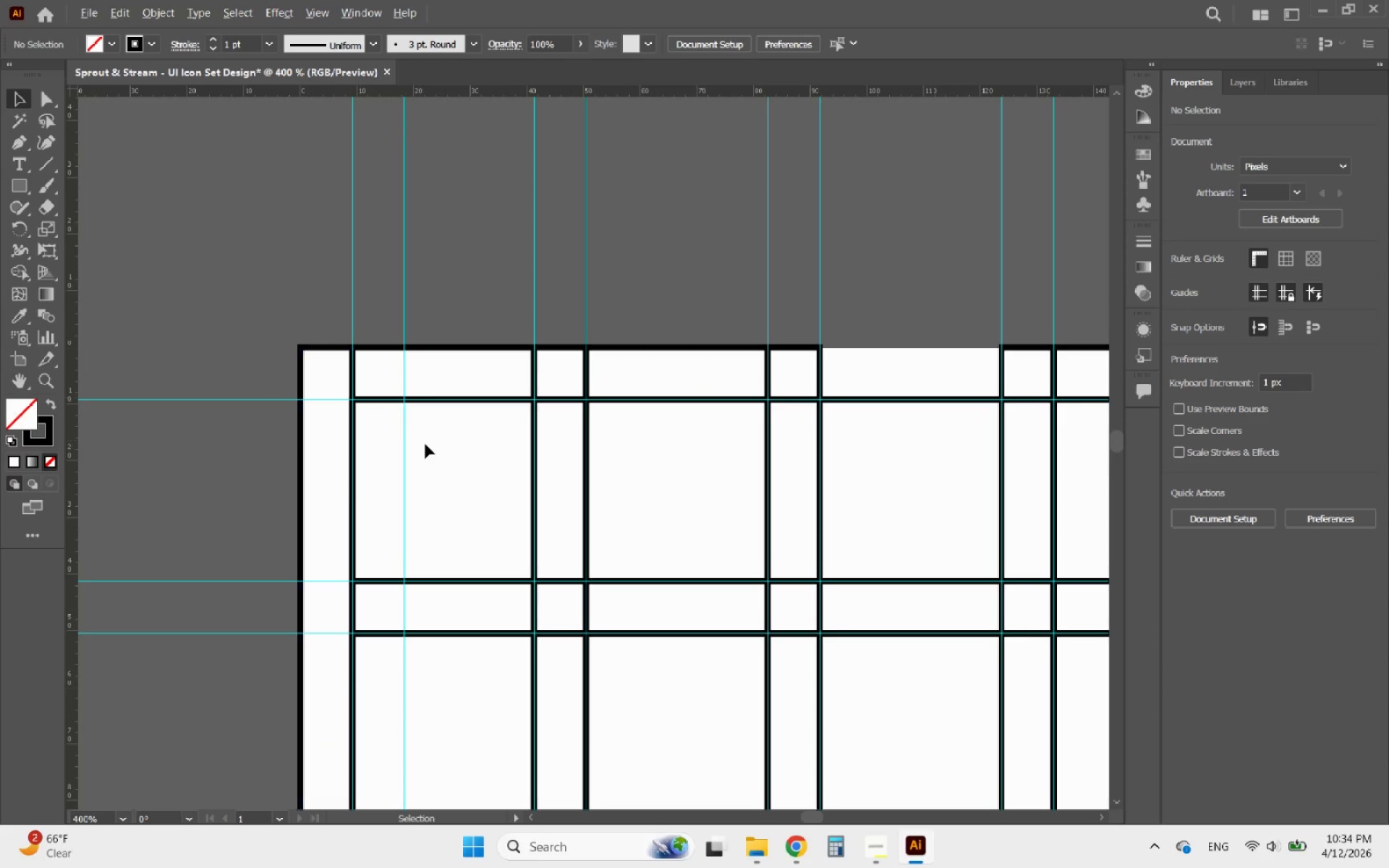 
scroll: coordinate [432, 449], scroll_direction: down, amount: 2.0
 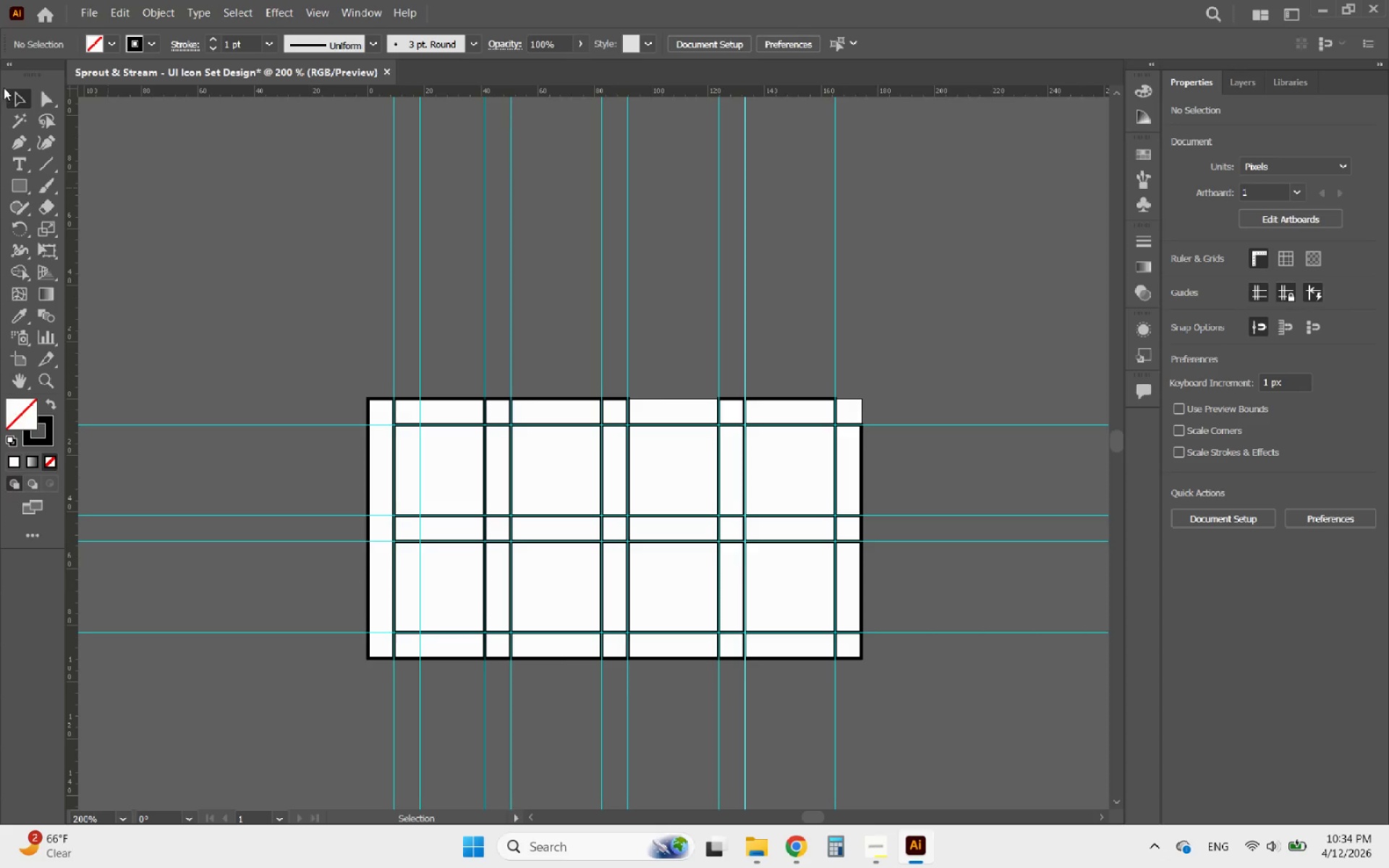 
left_click([15, 92])
 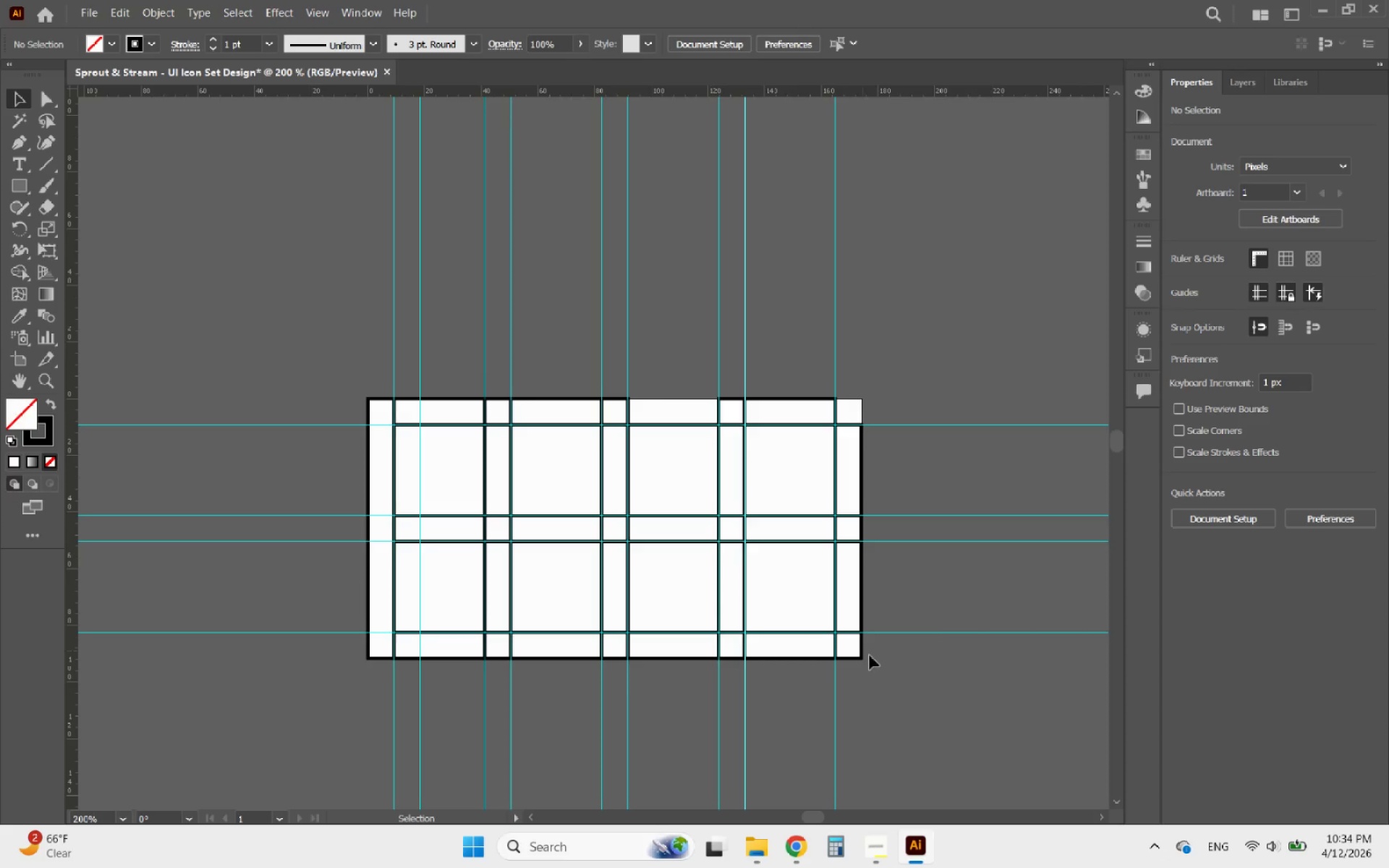 
left_click_drag(start_coordinate=[883, 693], to_coordinate=[339, 362])
 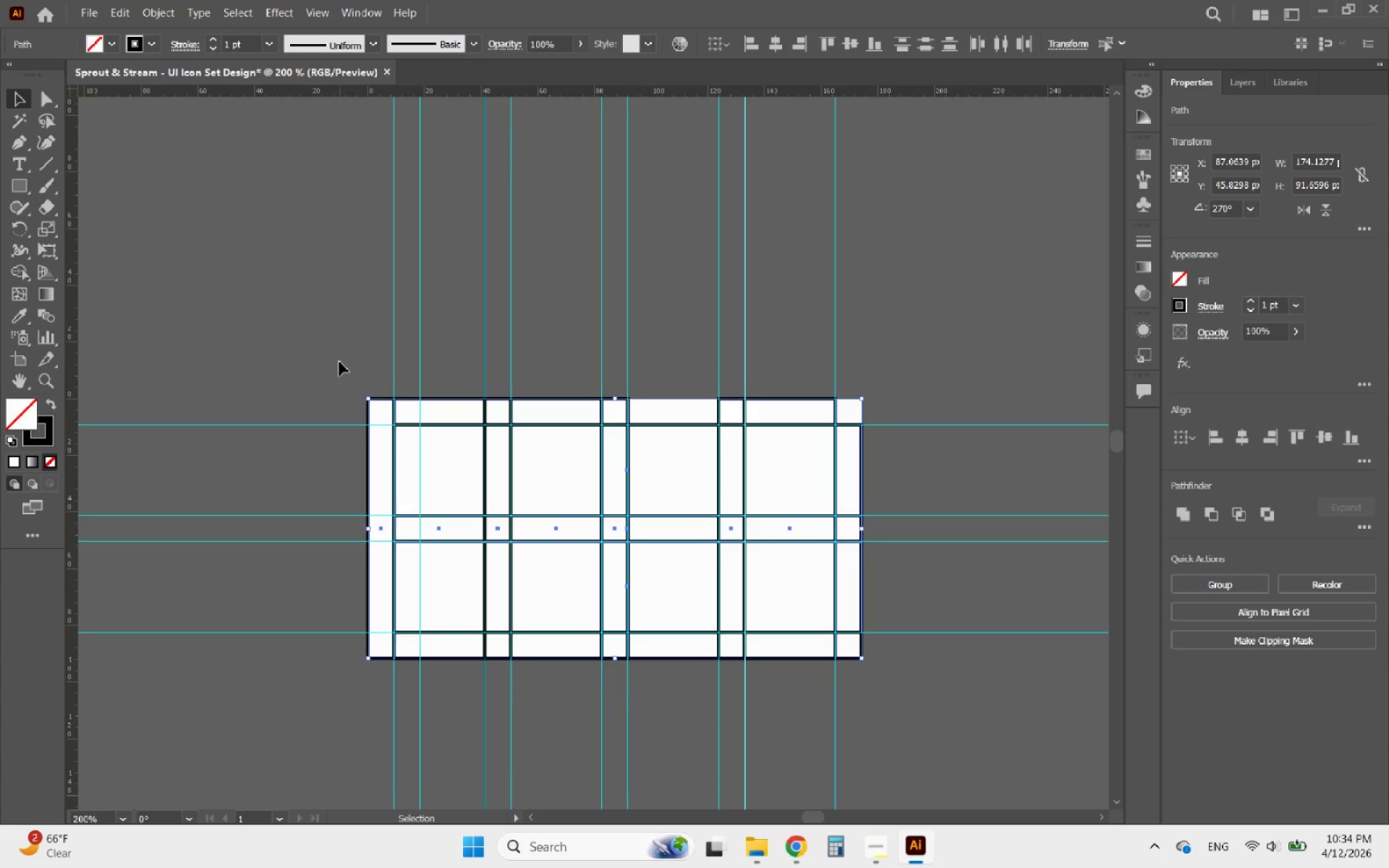 
key(Delete)
 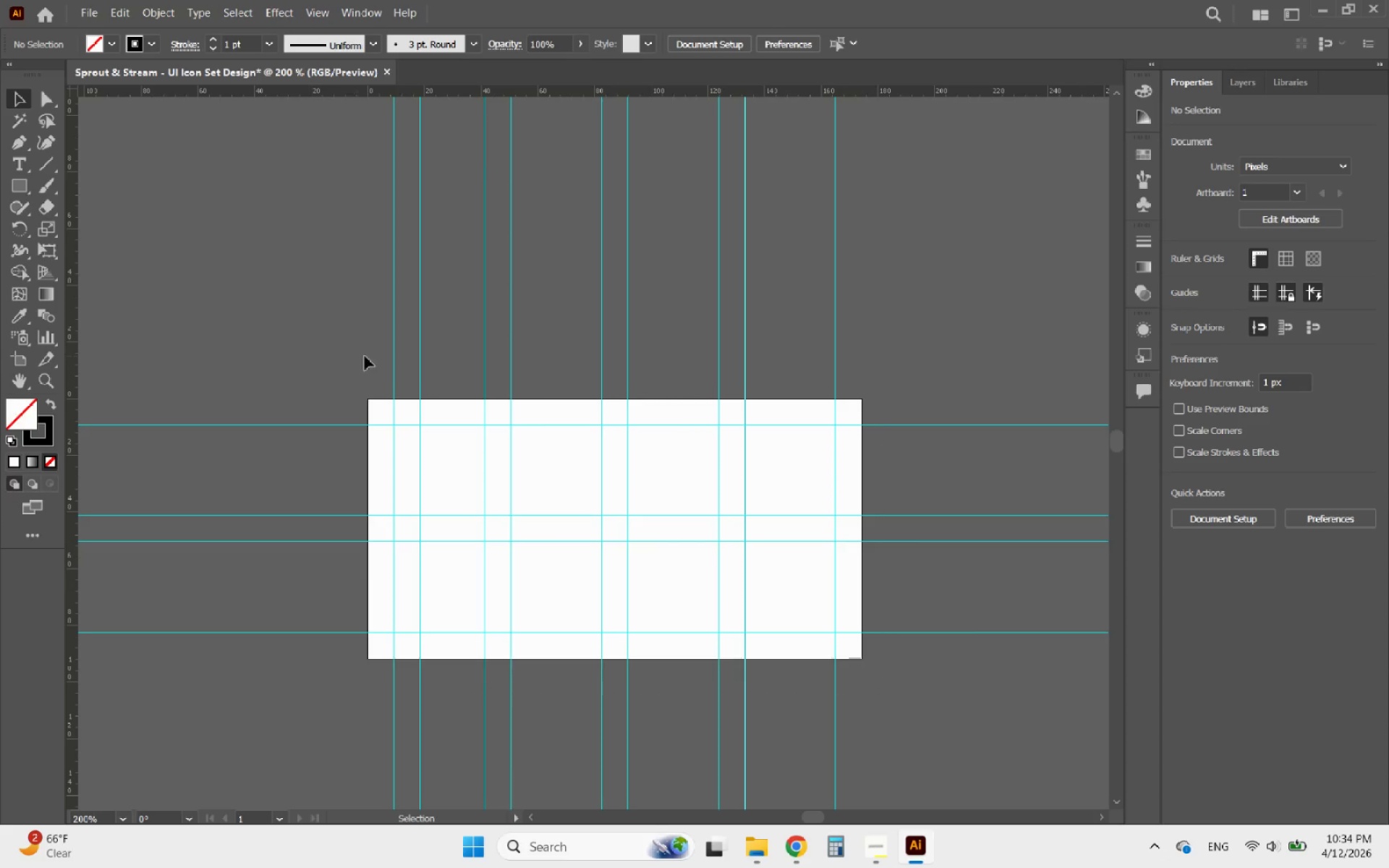 
hold_key(key=AltLeft, duration=1.64)
scroll: coordinate [420, 579], scroll_direction: up, amount: 1.0
 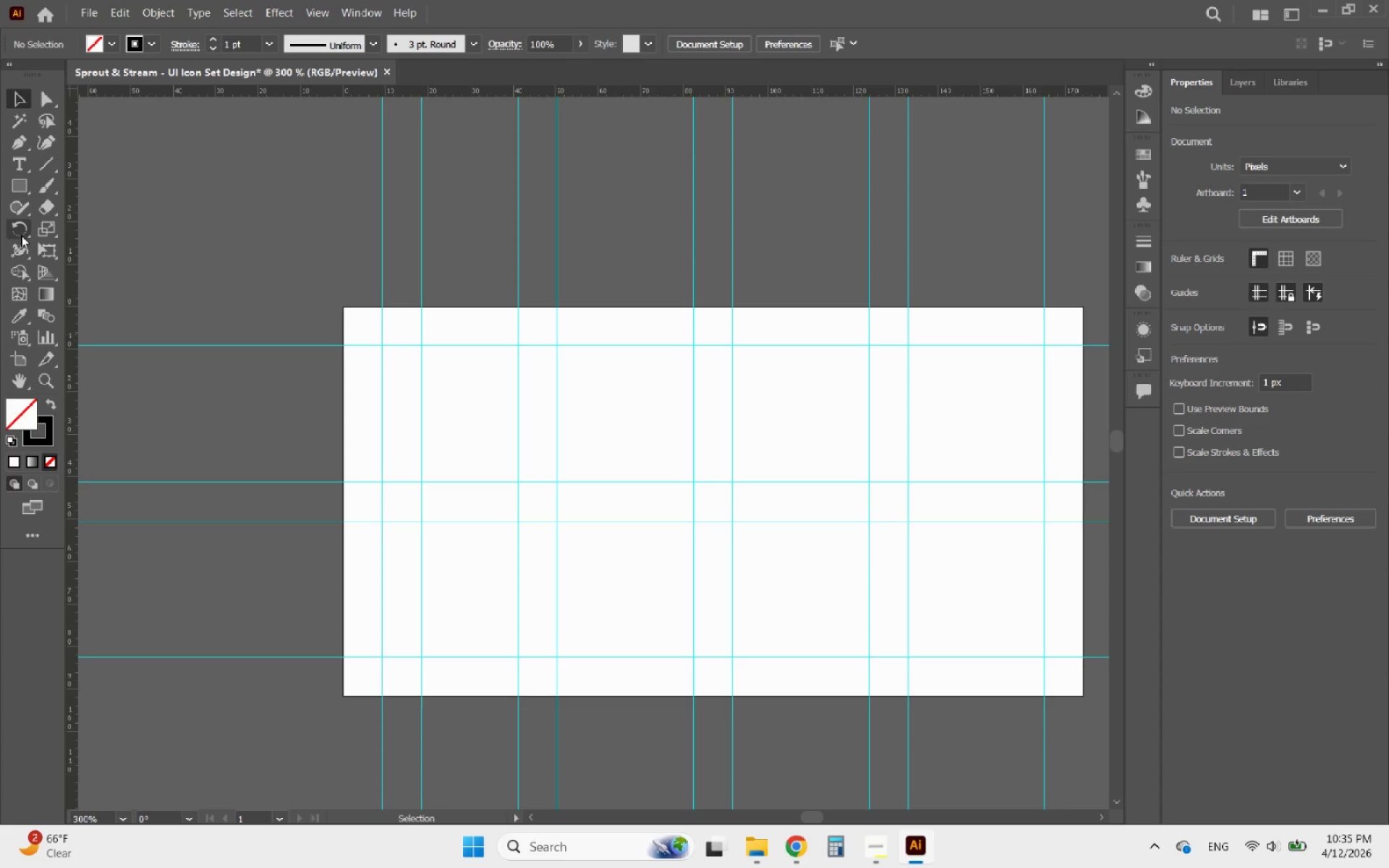 
hold_key(key=AltLeft, duration=1.12)
scroll: coordinate [460, 417], scroll_direction: down, amount: 1.0
 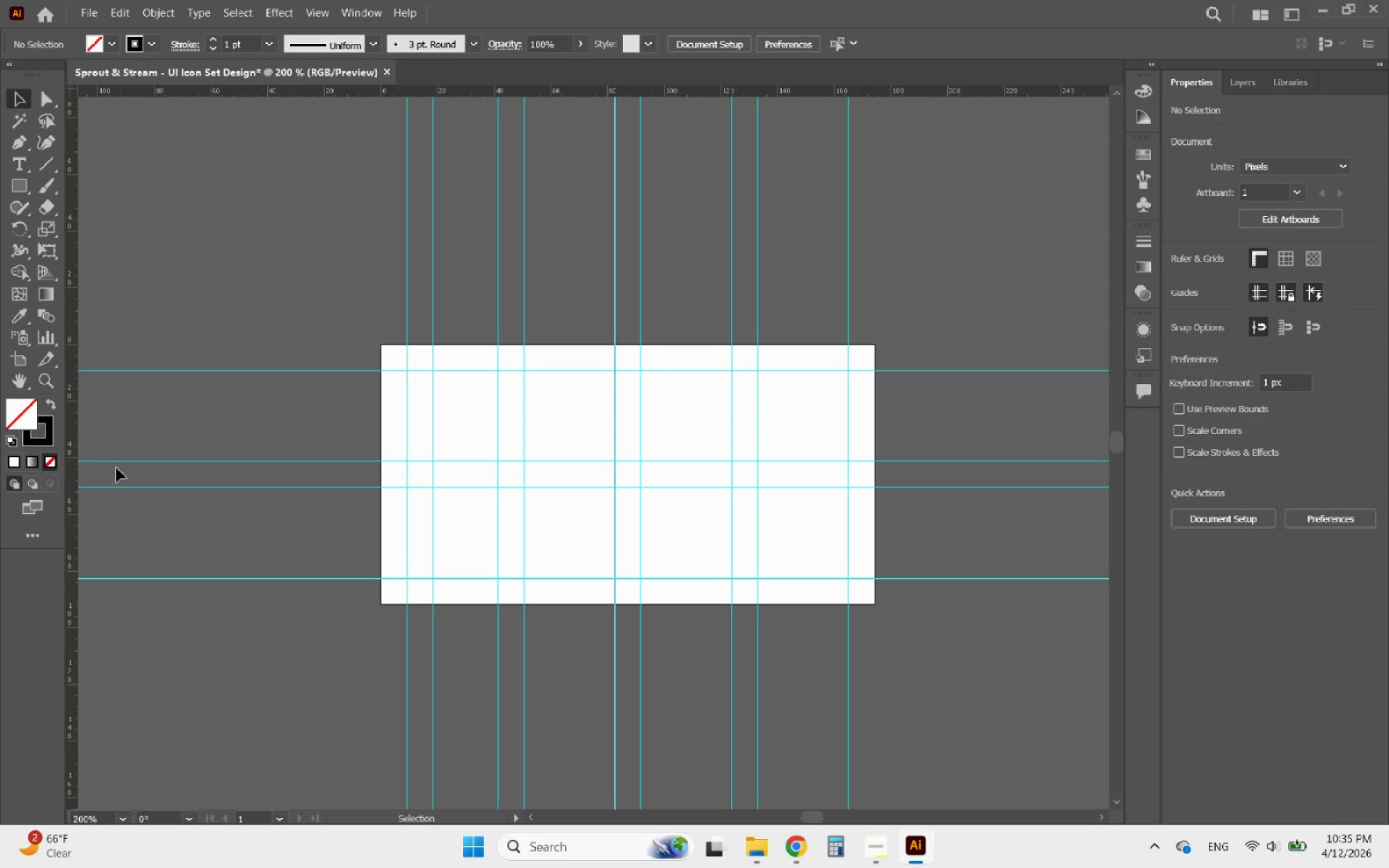 
wait(25.19)
 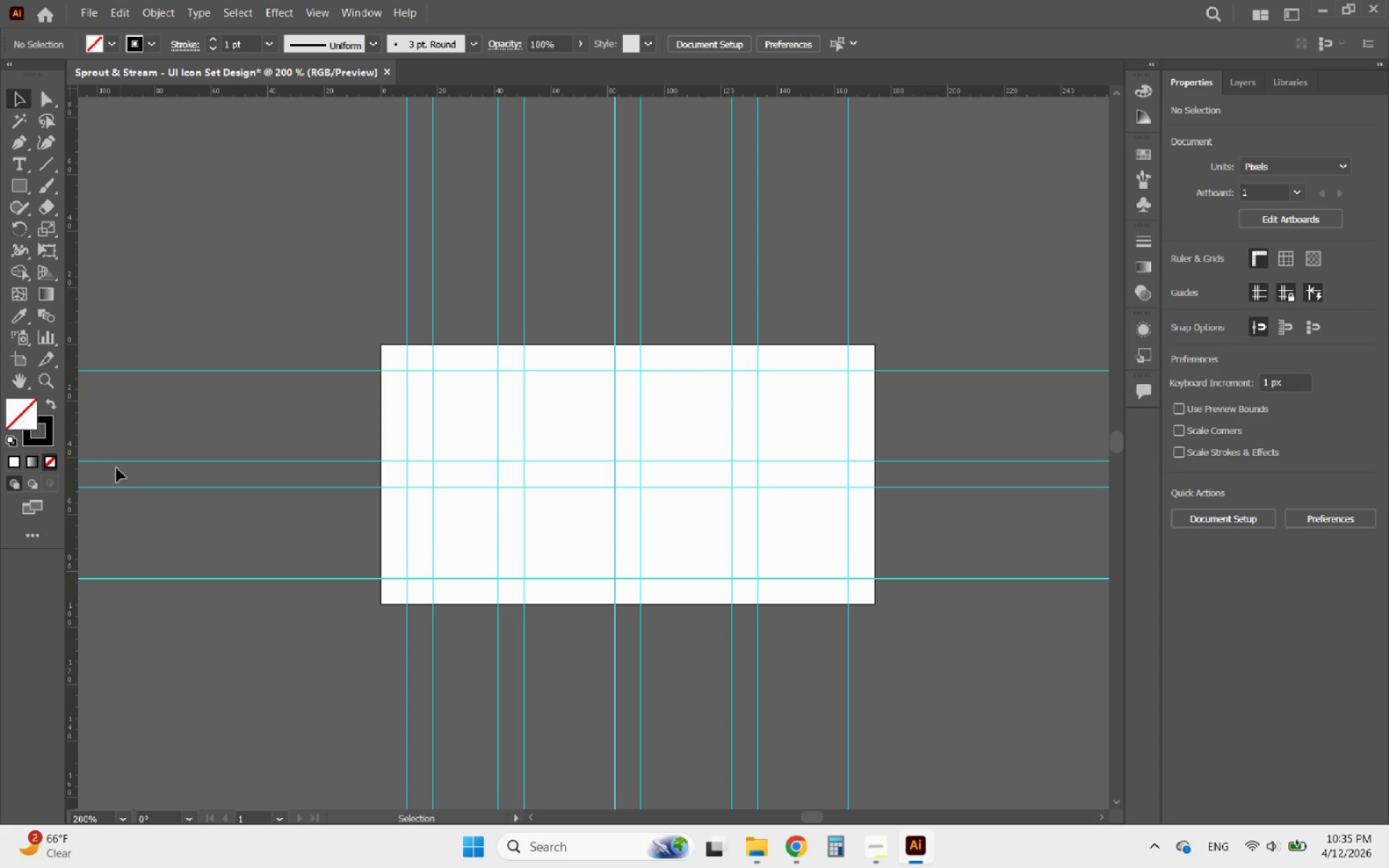 
left_click([317, 9])
 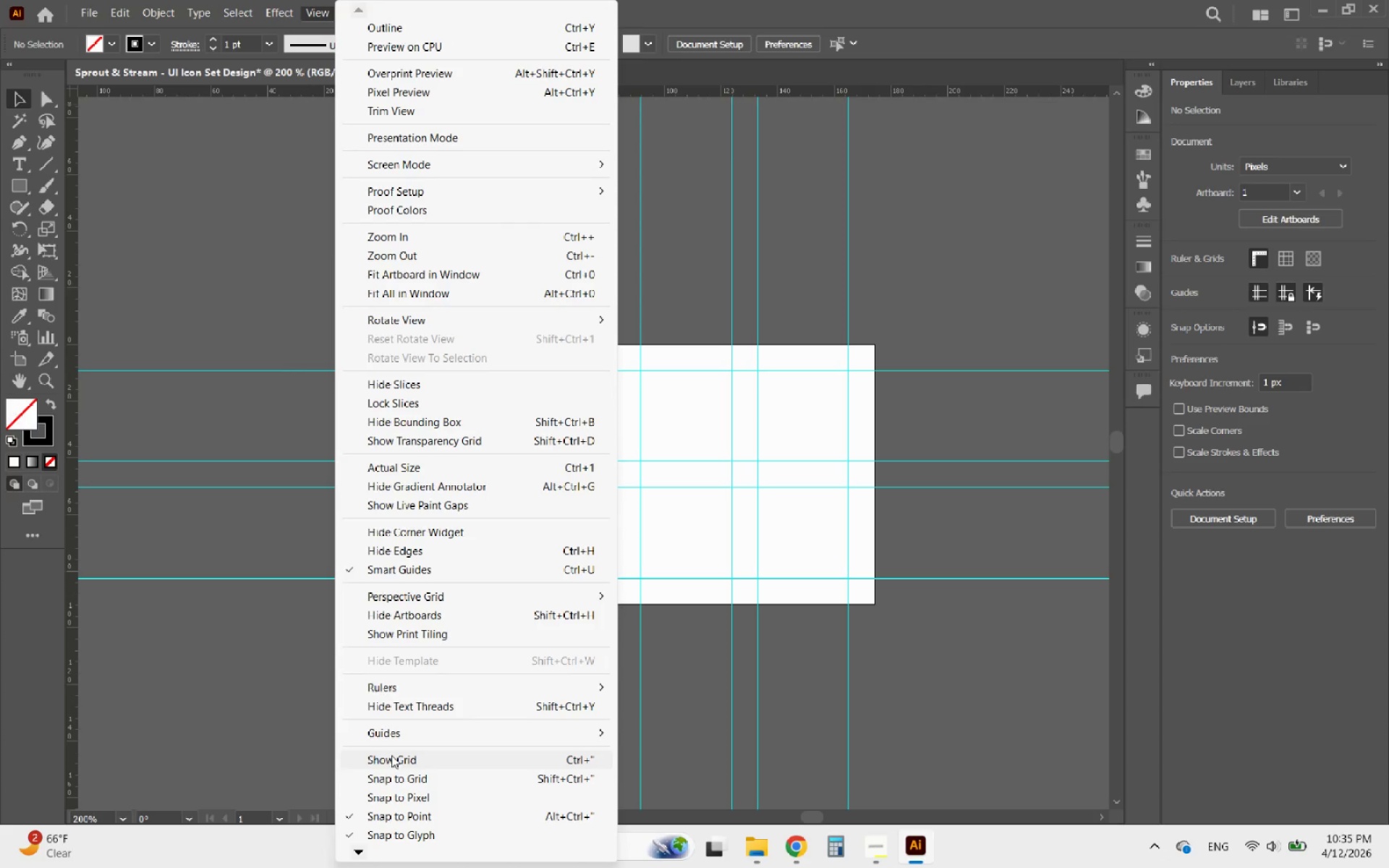 
left_click([407, 728])
 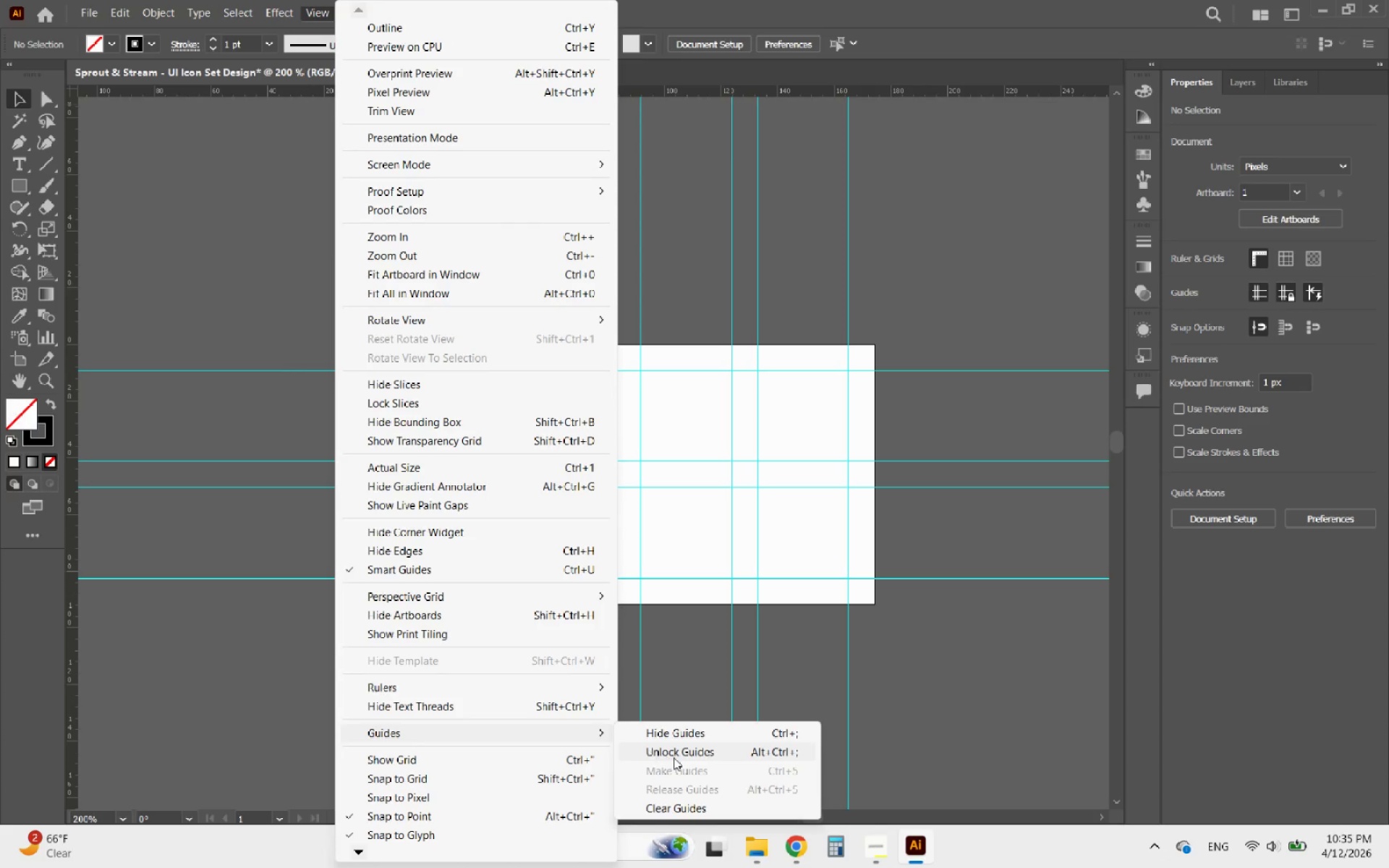 
left_click([674, 757])
 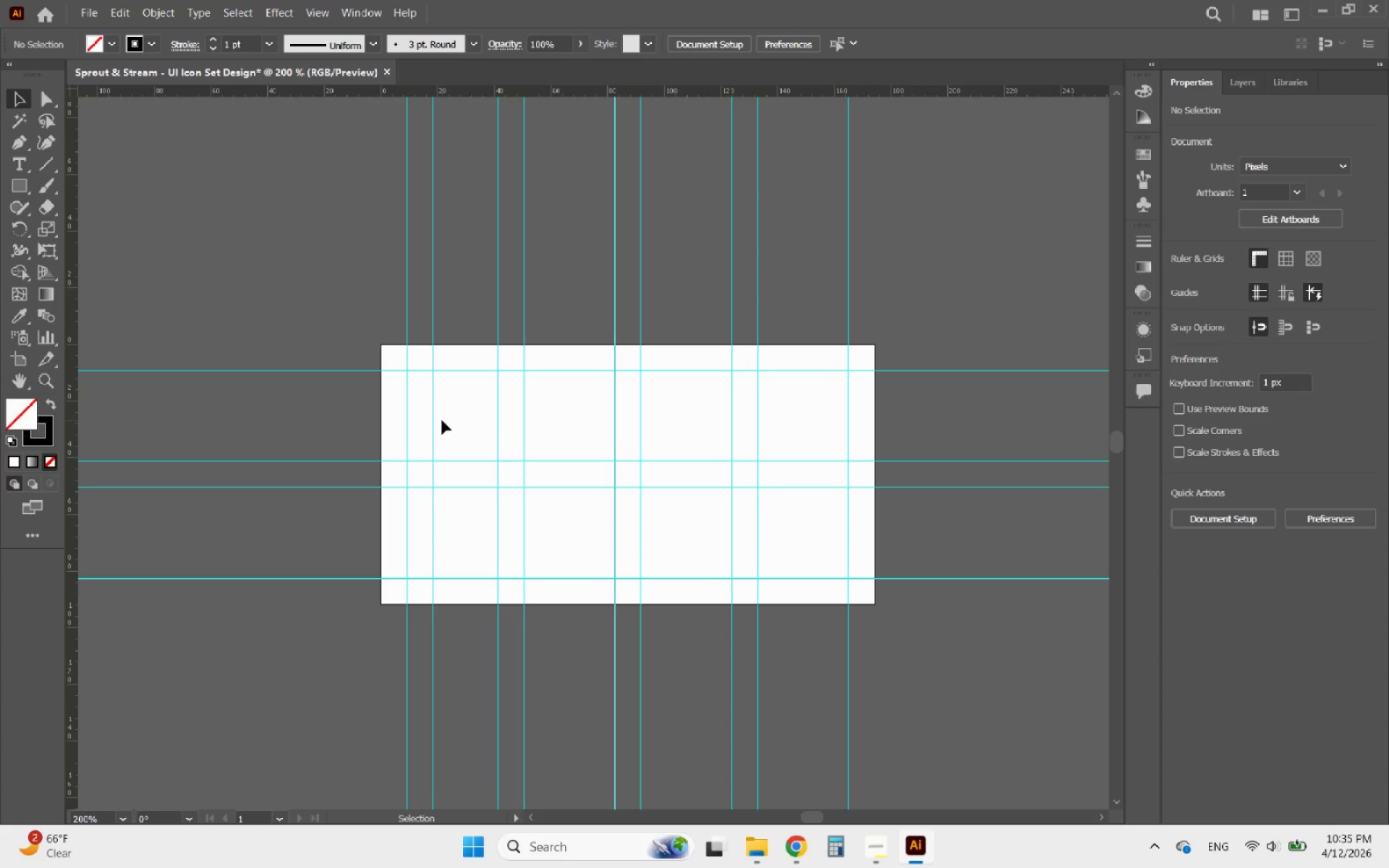 
left_click([434, 420])
 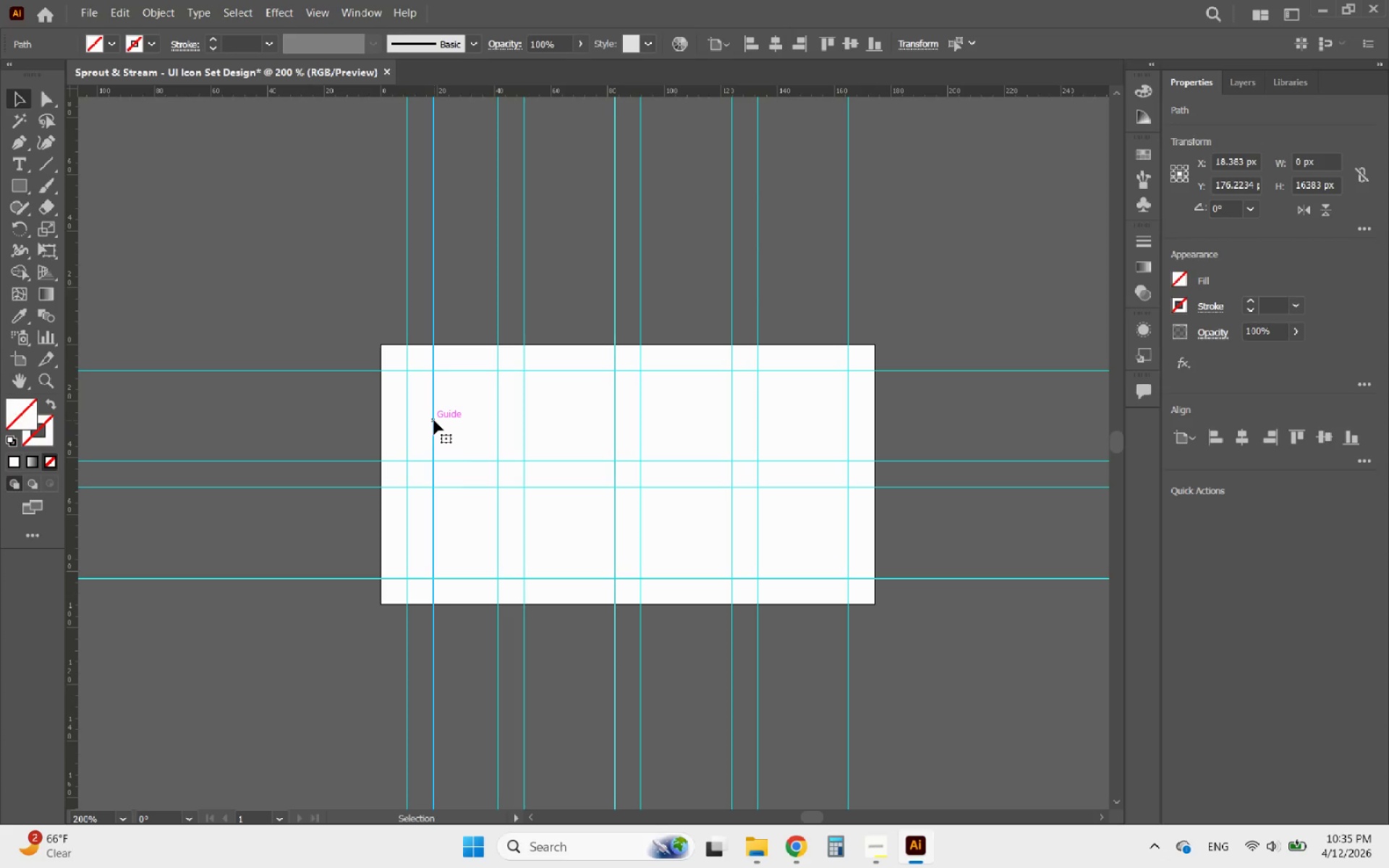 
key(Delete)
 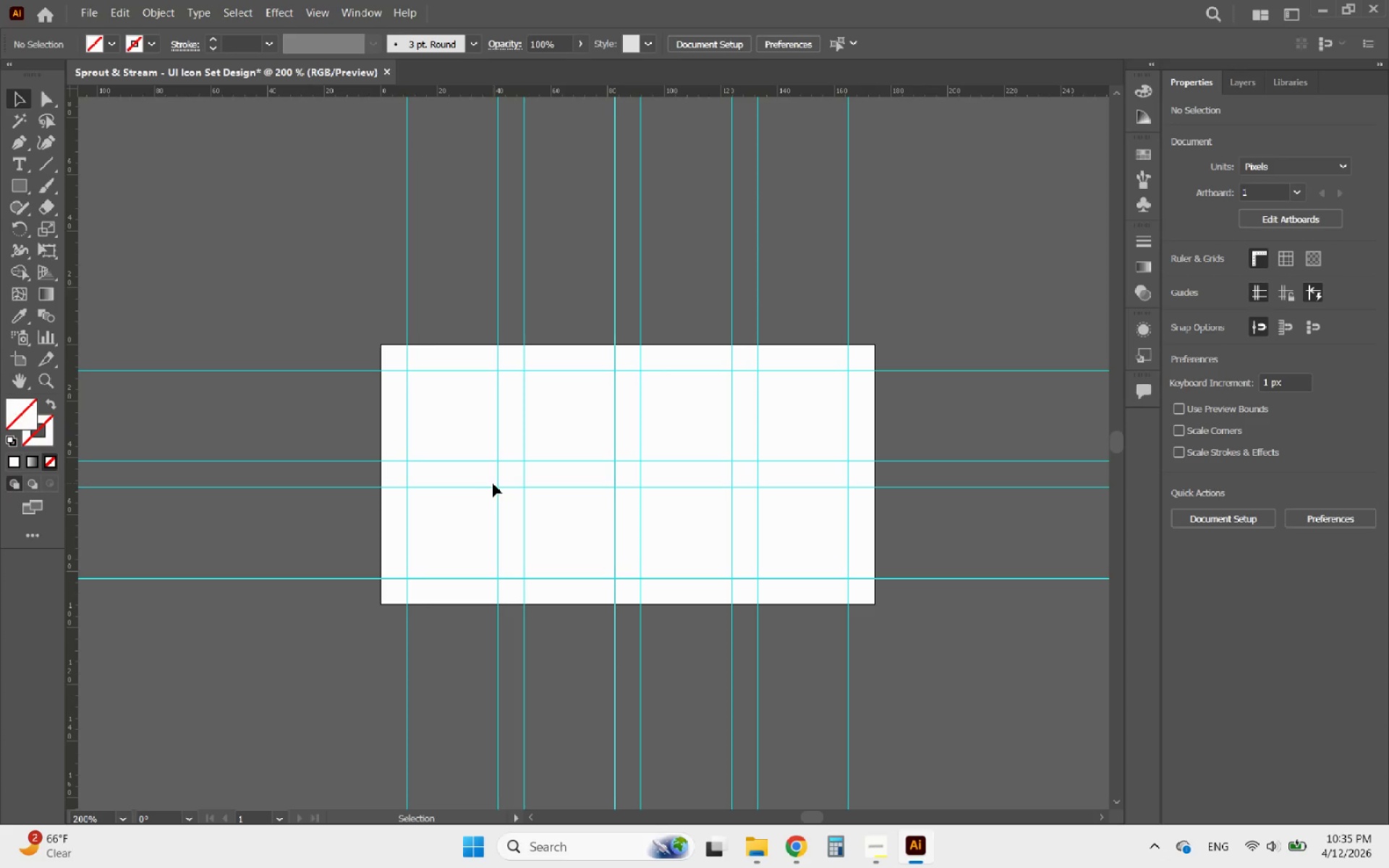 
wait(9.66)
 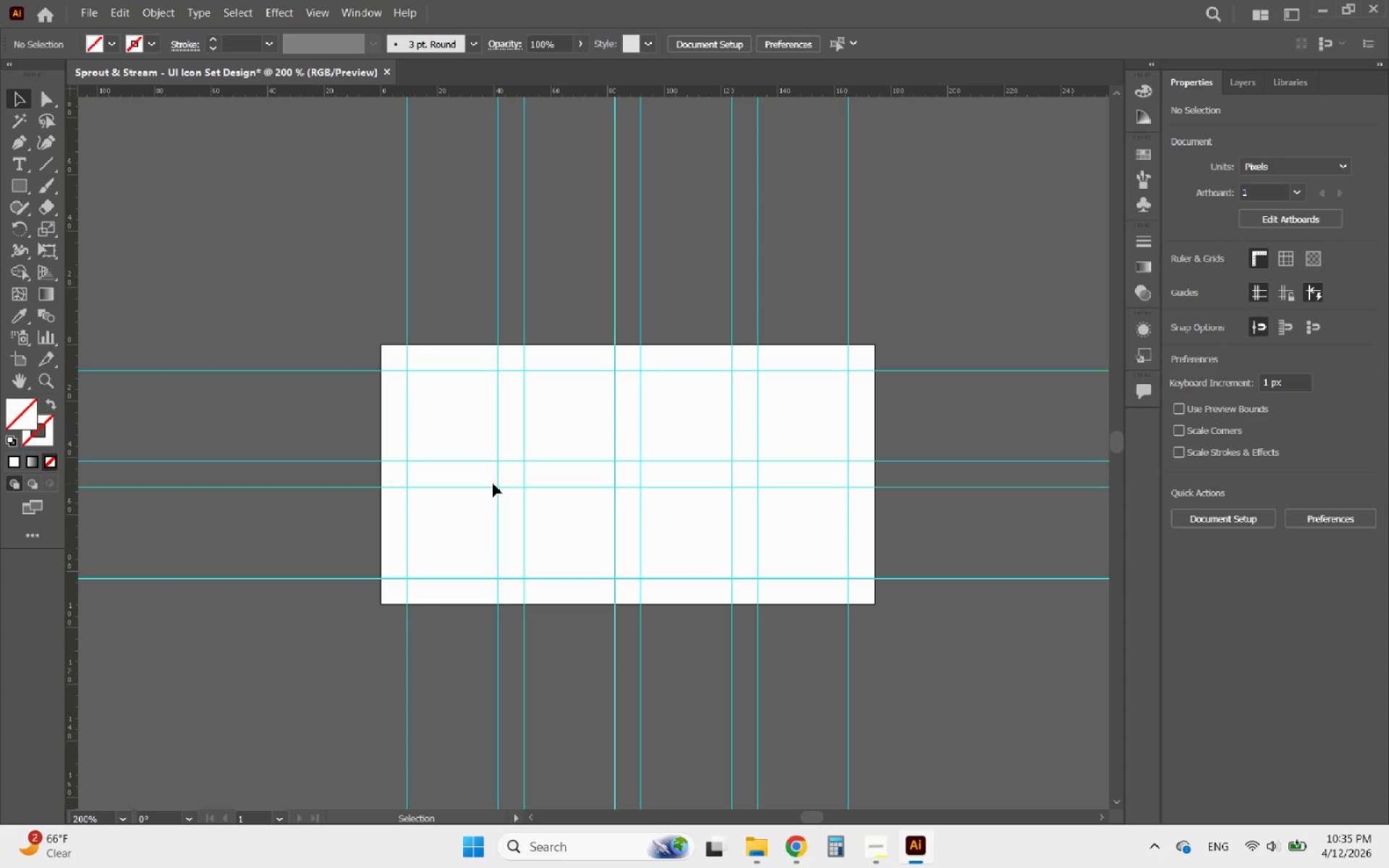 
right_click([22, 180])
 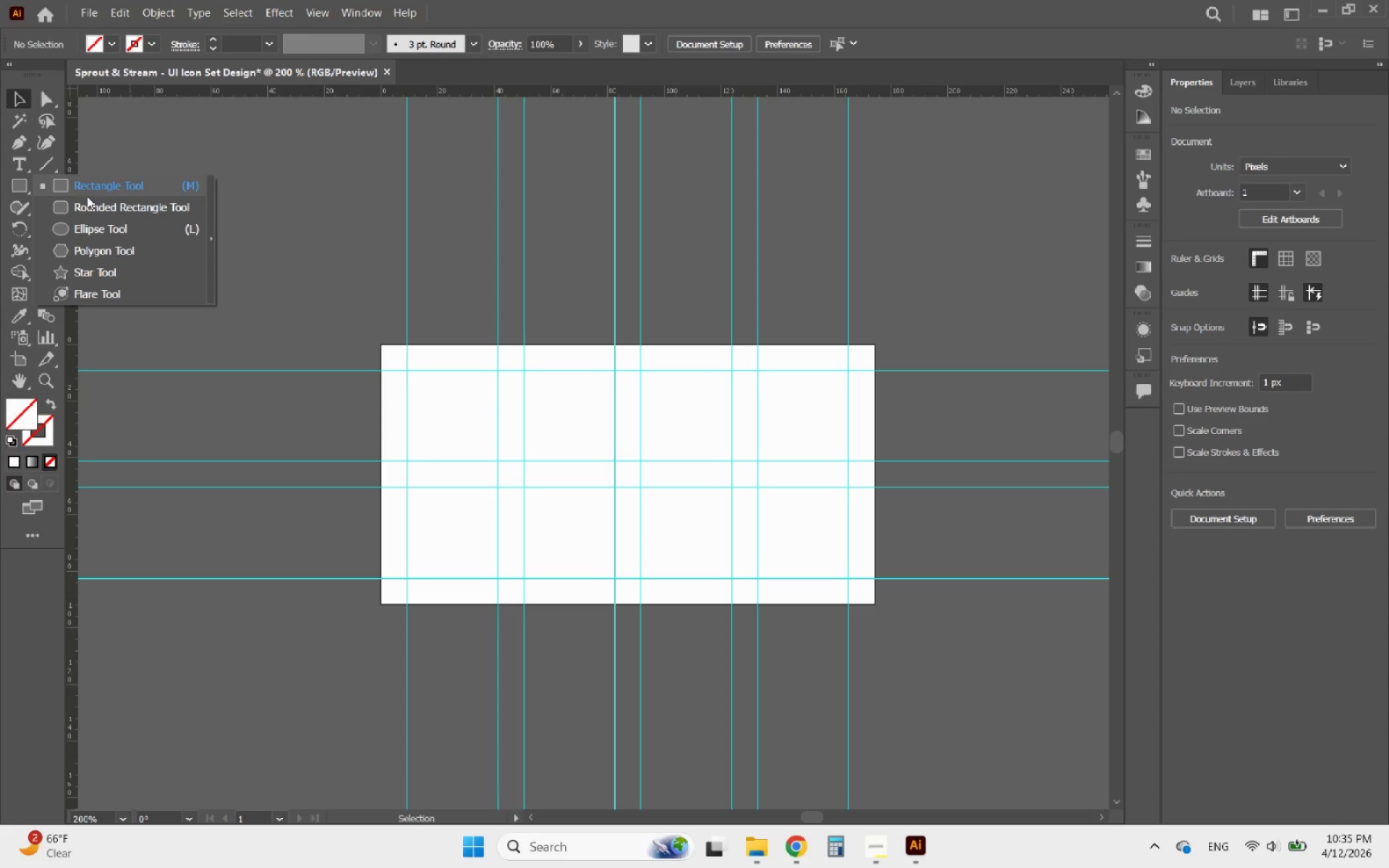 
left_click([89, 190])
 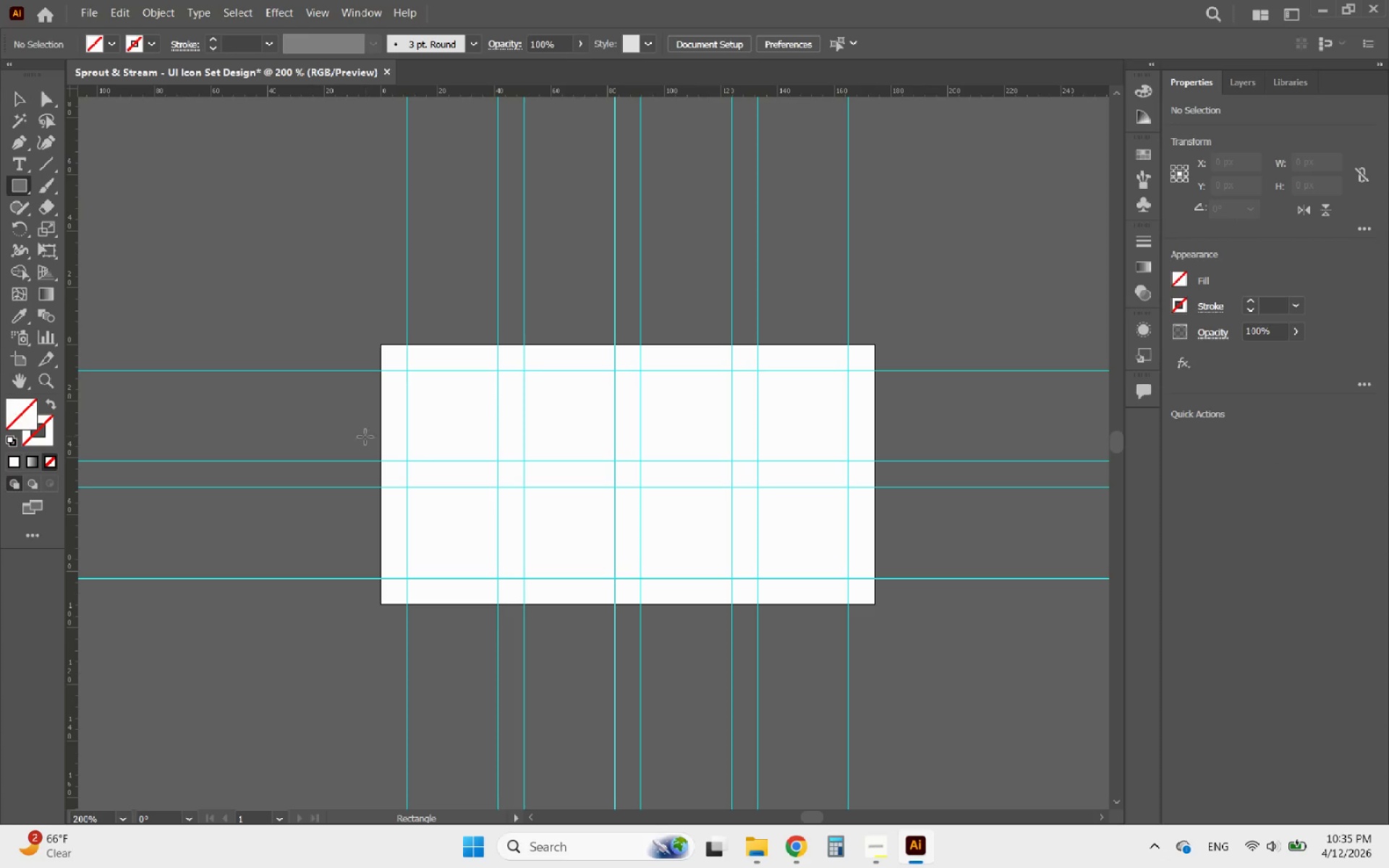 
hold_key(key=AltLeft, duration=0.53)
scroll: coordinate [359, 446], scroll_direction: up, amount: 3.0
 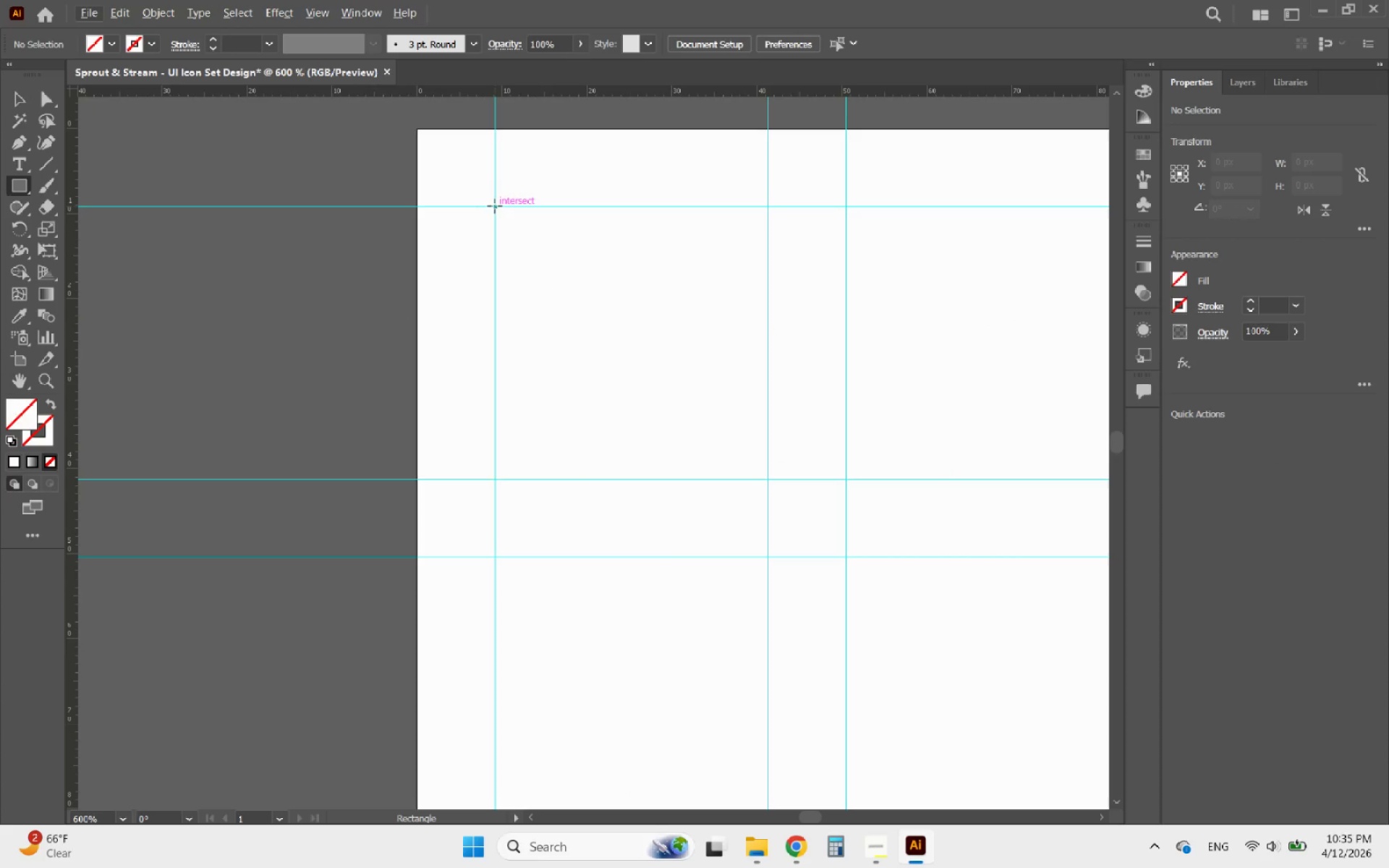 
left_click_drag(start_coordinate=[493, 206], to_coordinate=[768, 479])
 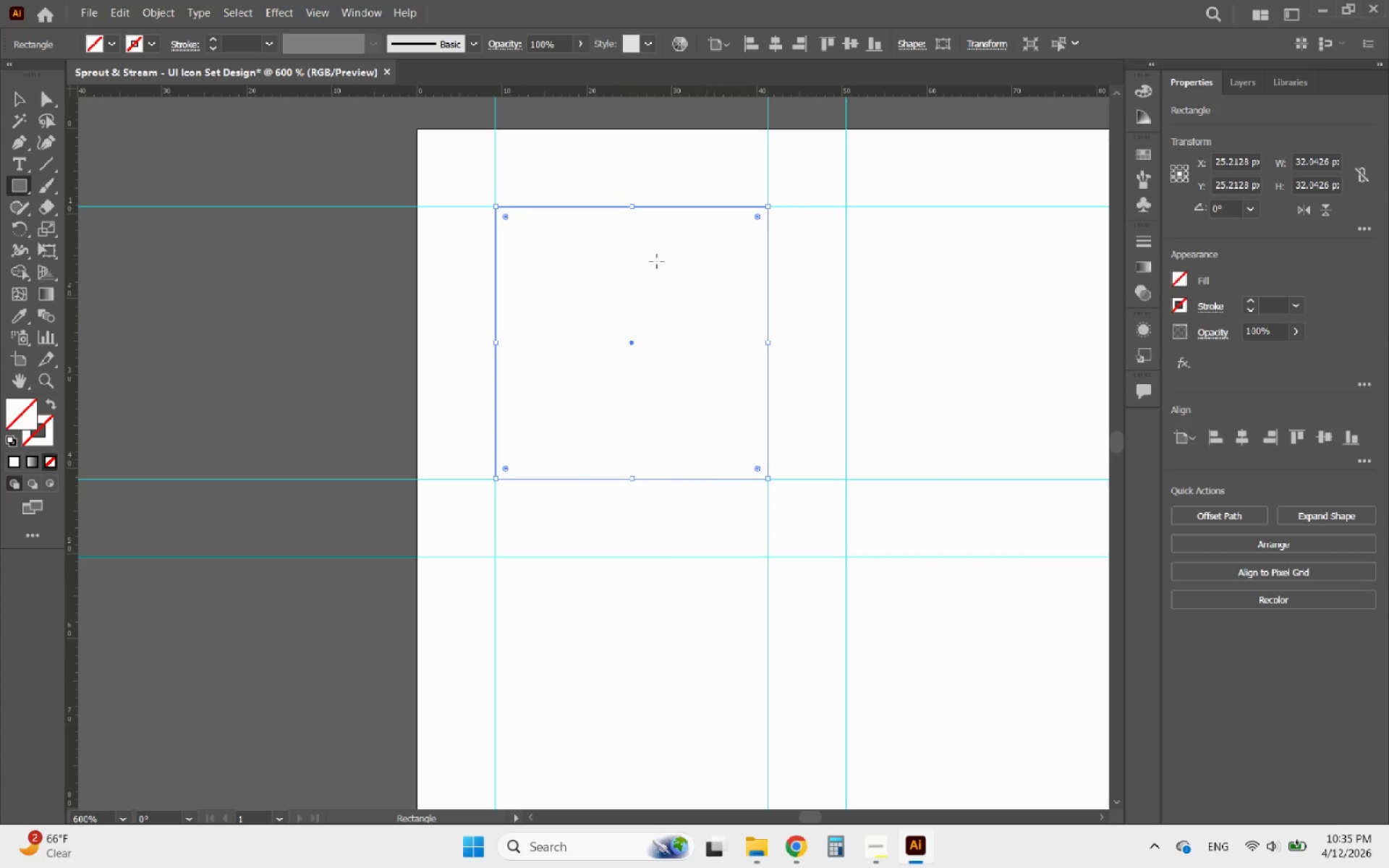 
hold_key(key=AltLeft, duration=3.08)
scroll: coordinate [409, 187], scroll_direction: up, amount: 7.0
 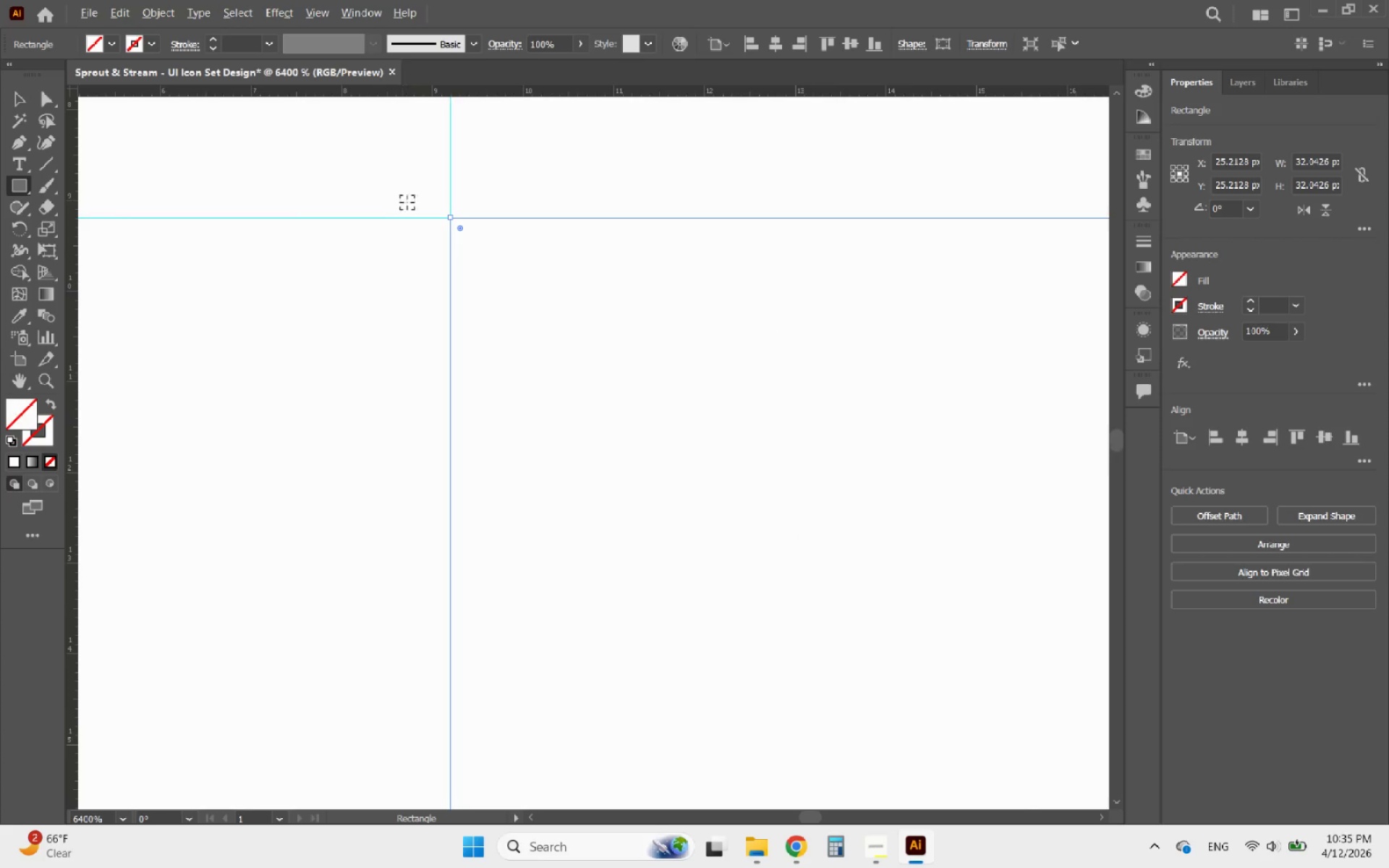 
scroll: coordinate [443, 247], scroll_direction: down, amount: 7.0
 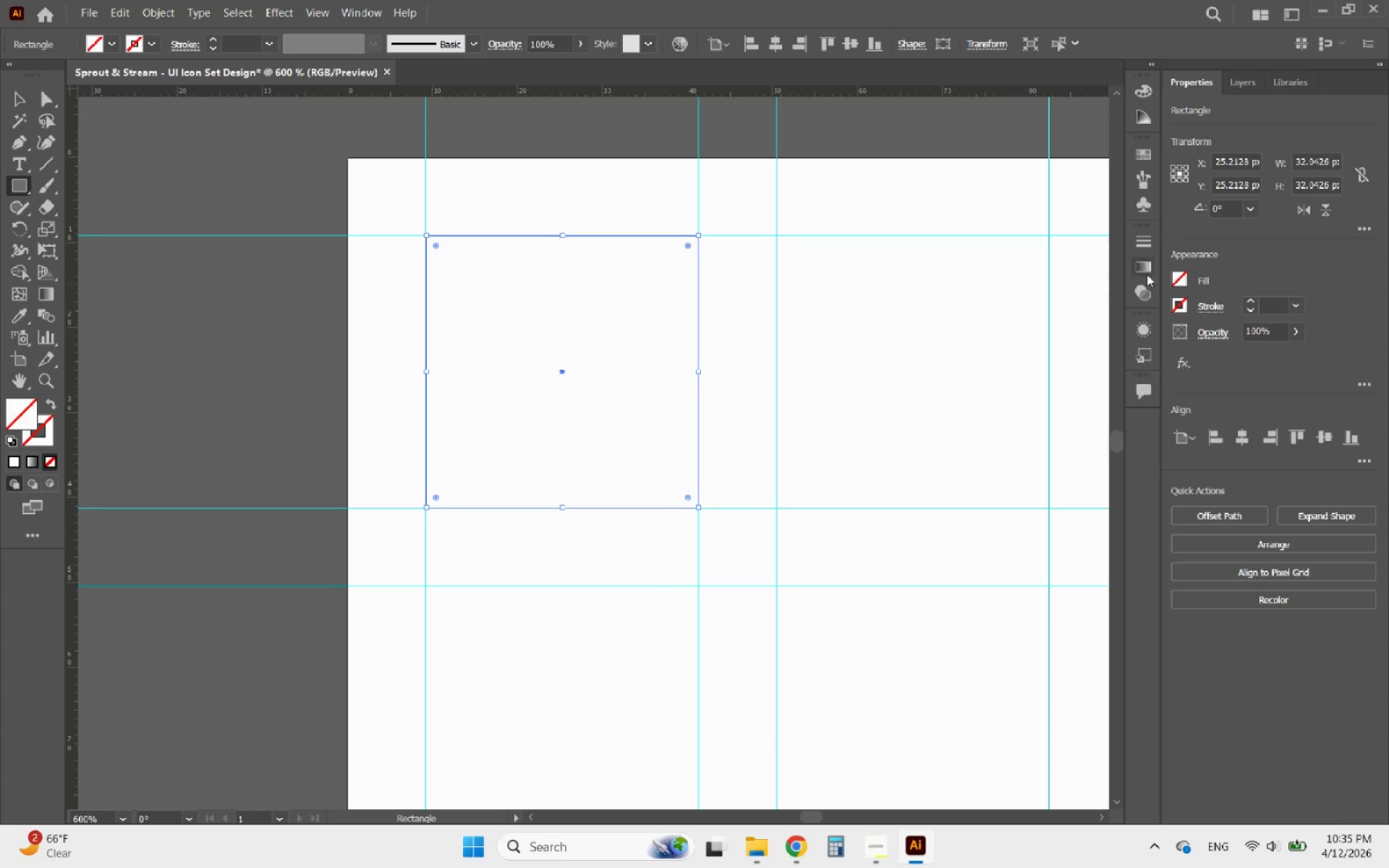 
left_click([1173, 276])
 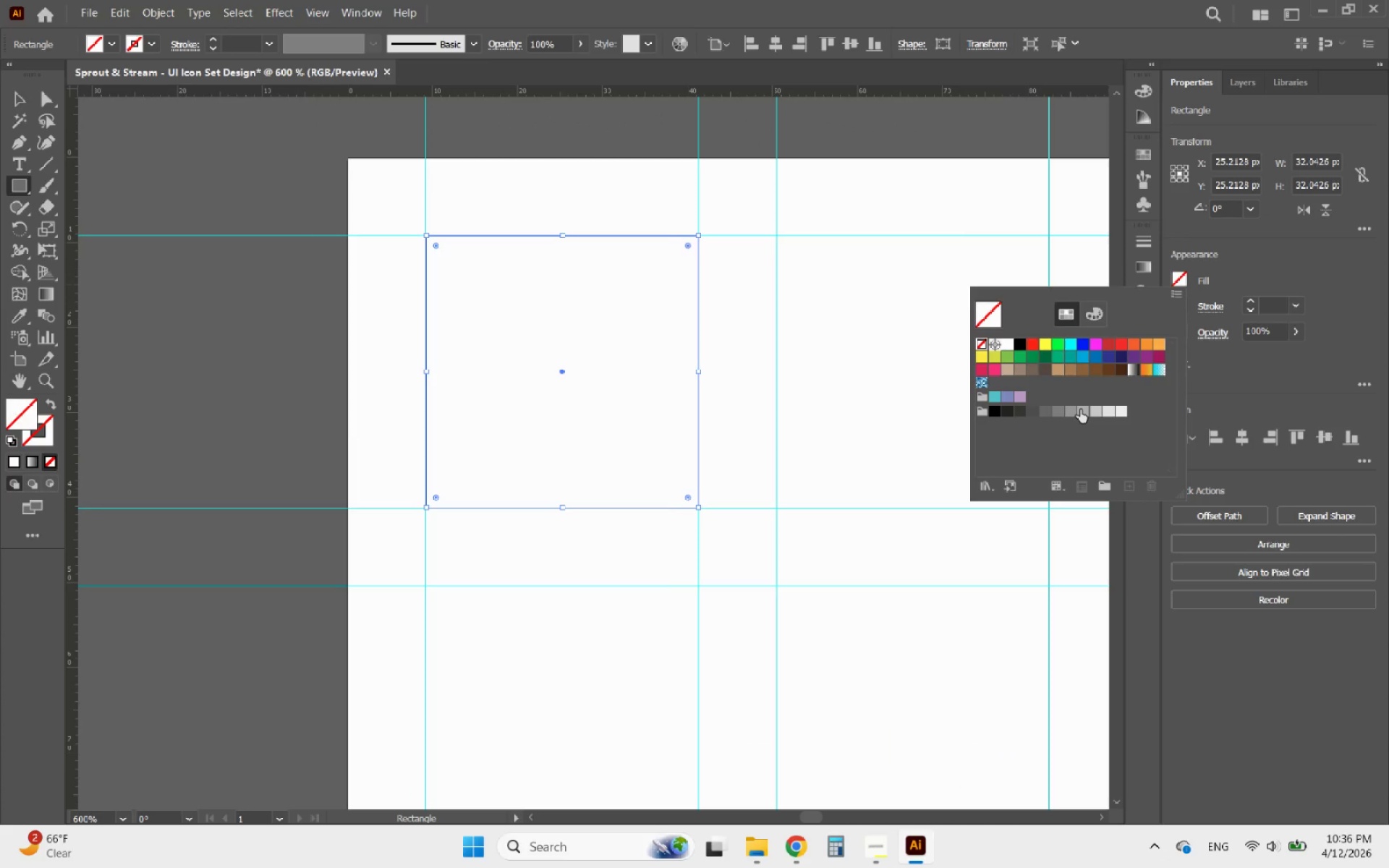 
left_click([1070, 413])
 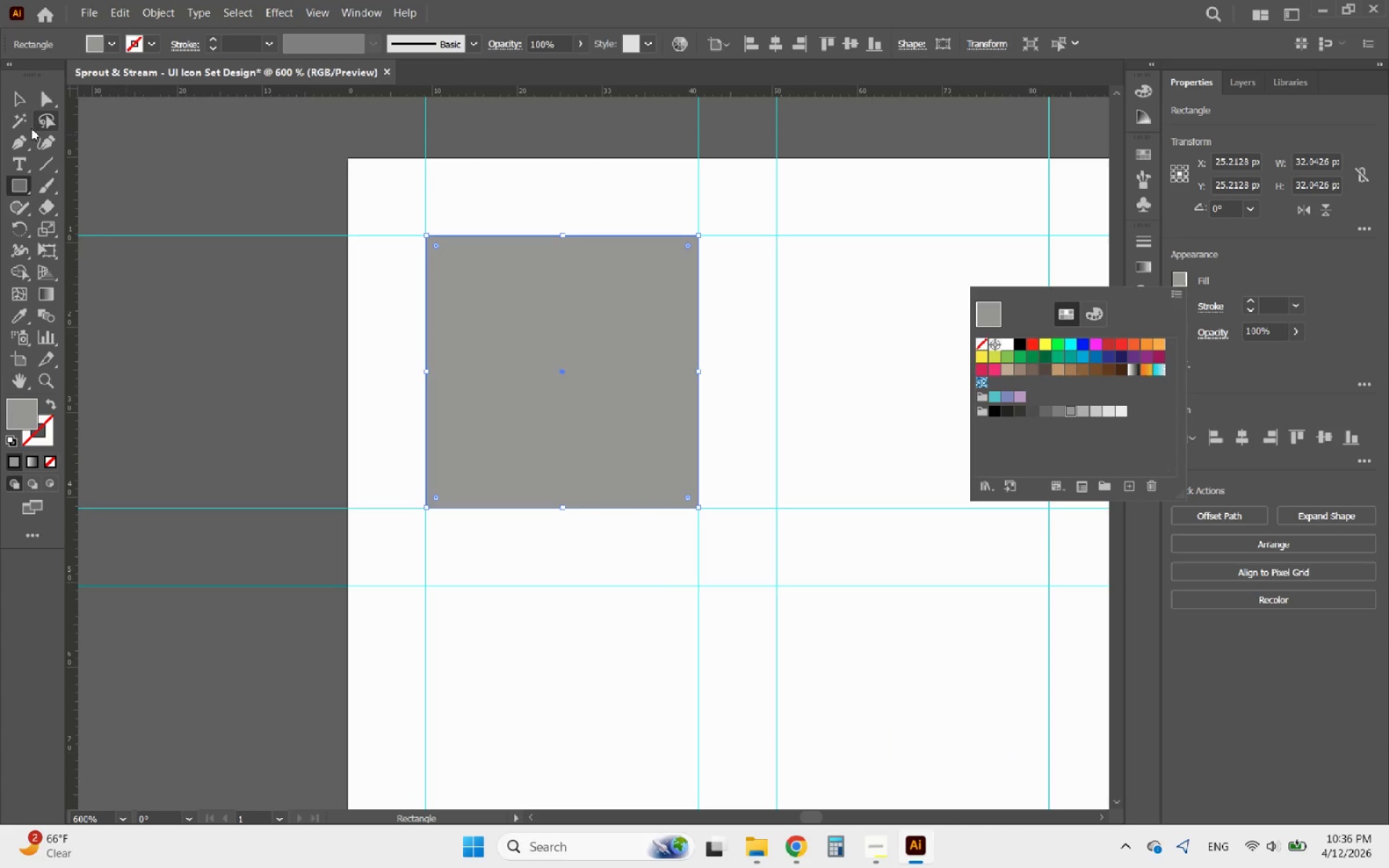 
left_click([9, 101])
 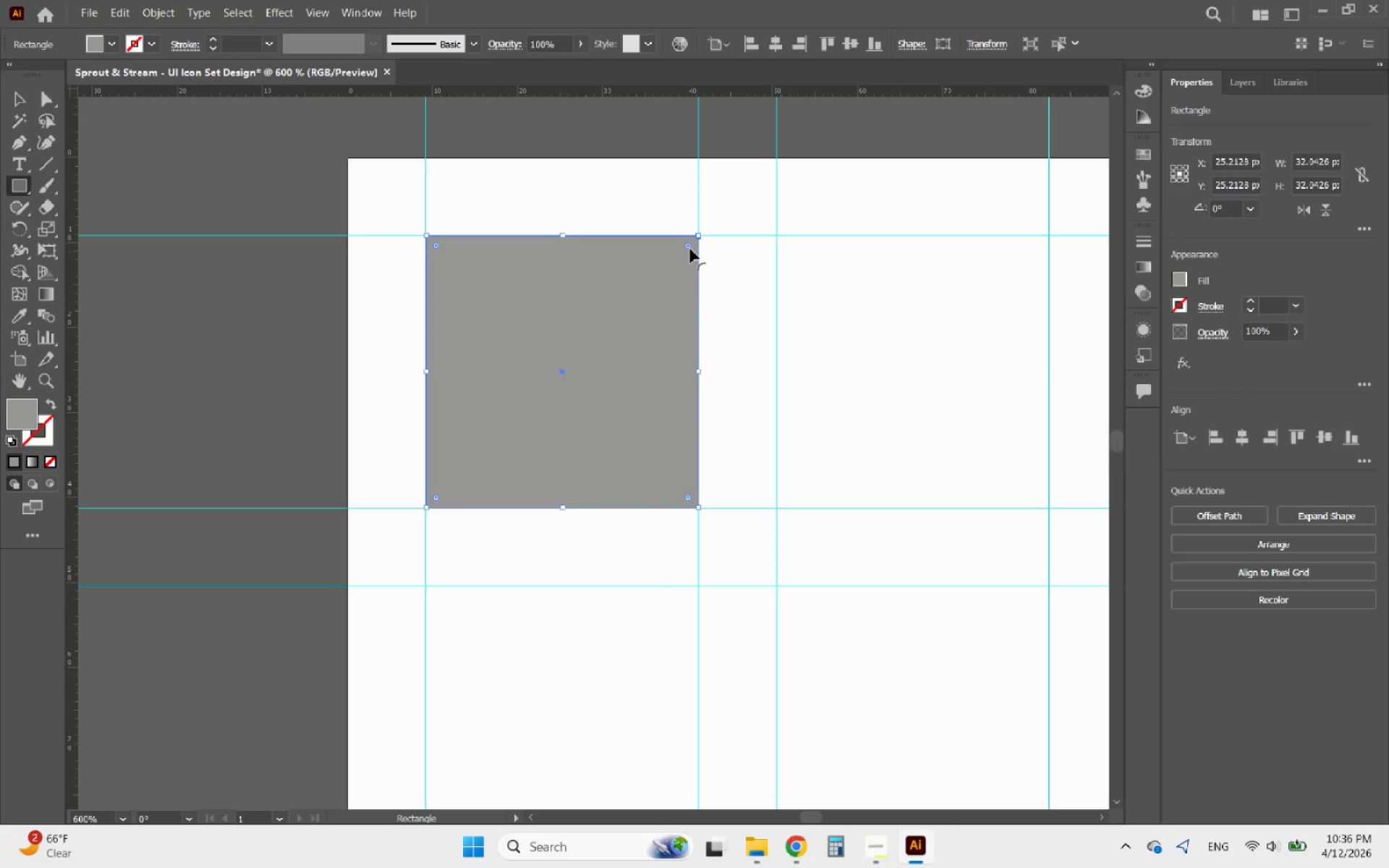 
left_click_drag(start_coordinate=[690, 248], to_coordinate=[668, 257])
 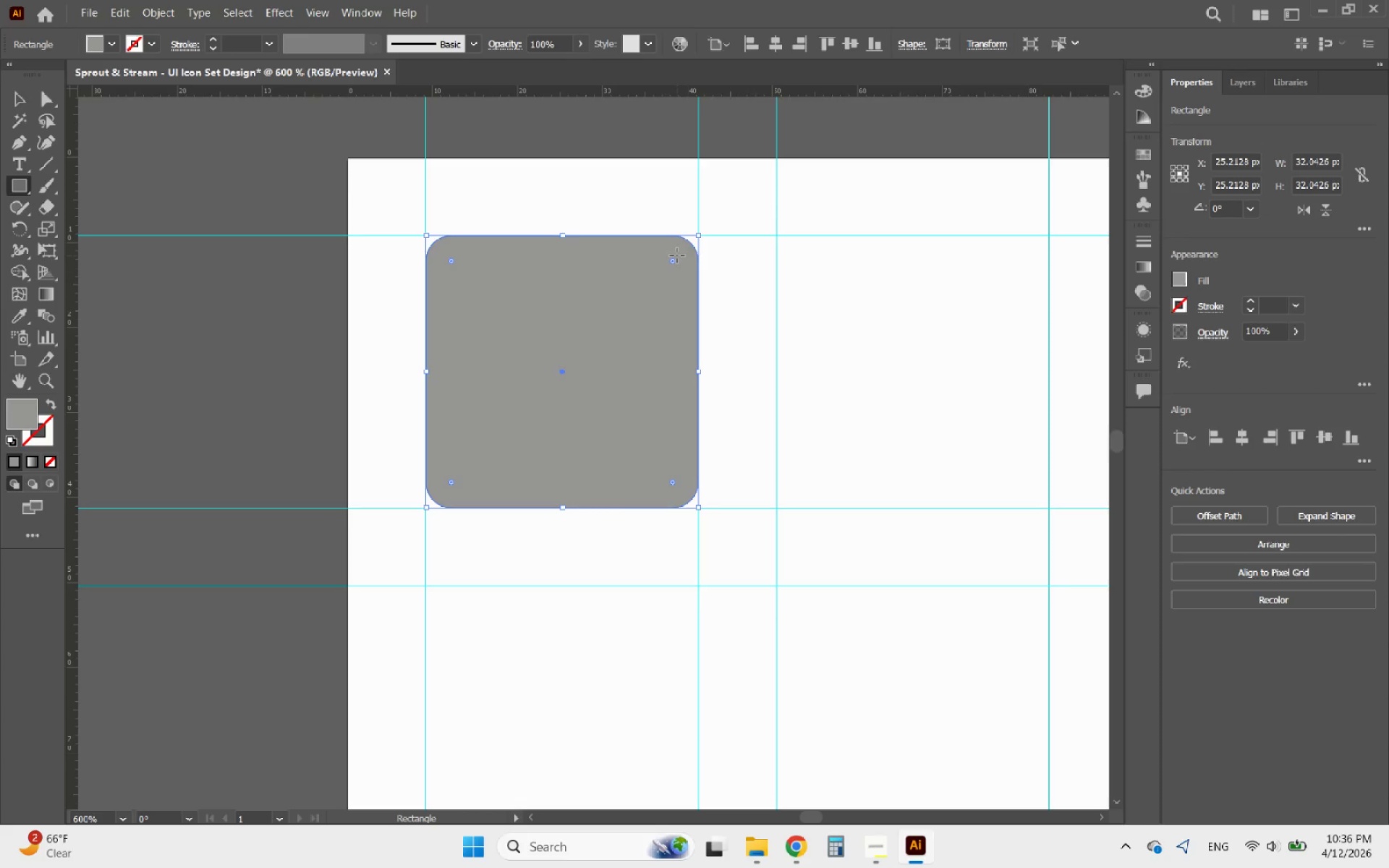 
left_click_drag(start_coordinate=[670, 260], to_coordinate=[649, 271])
 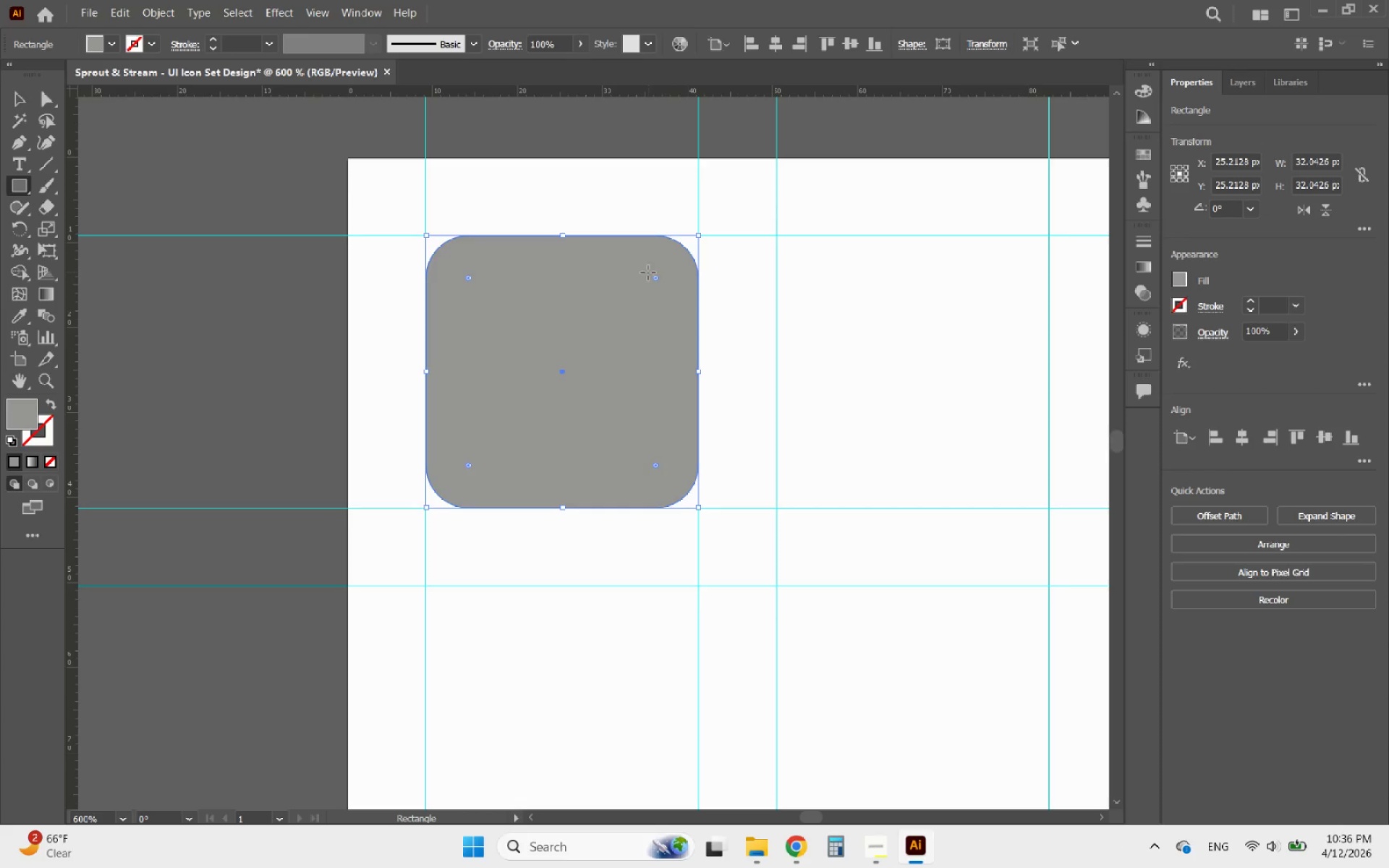 
key(Alt+AltLeft)
 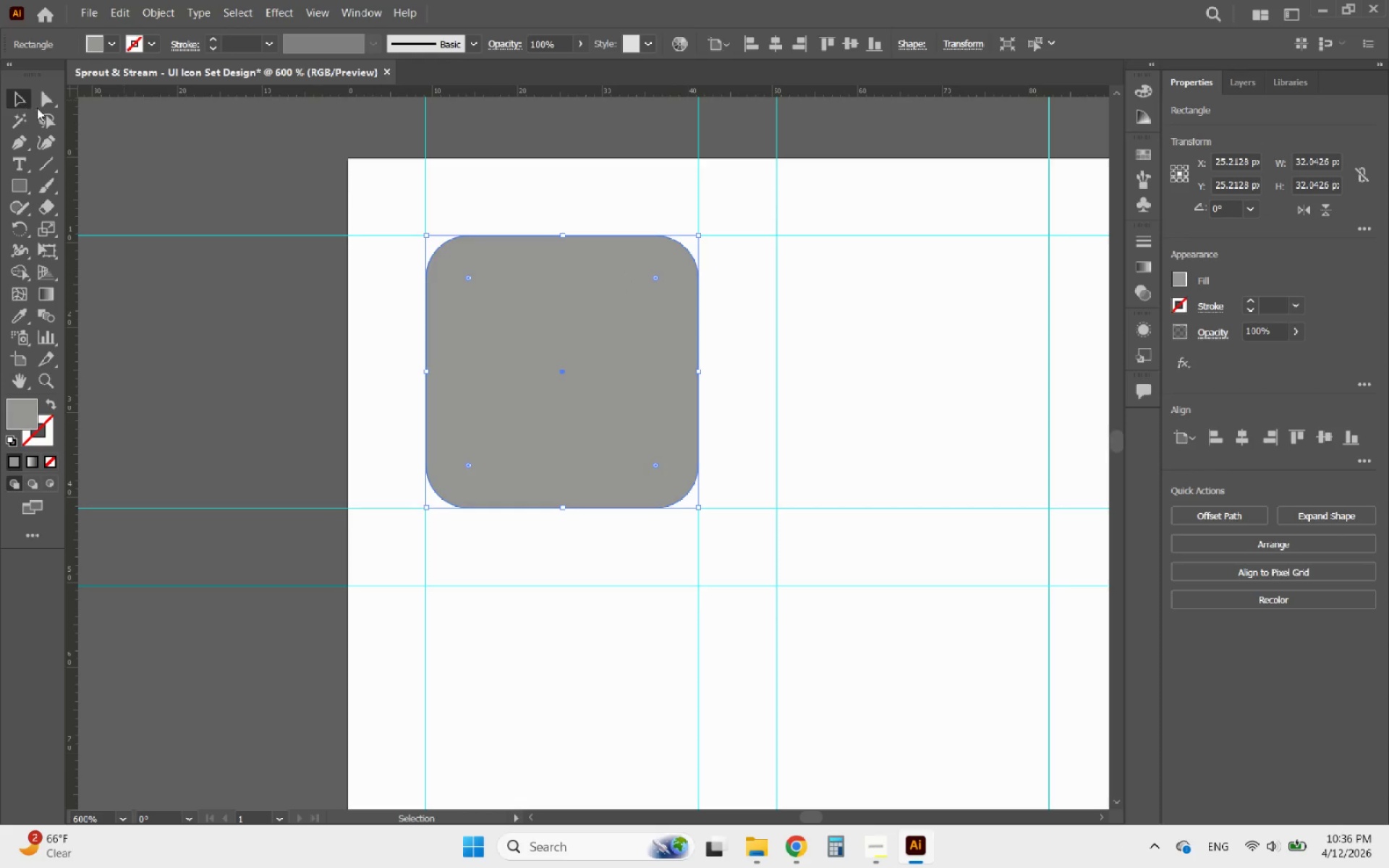 
double_click([292, 208])
 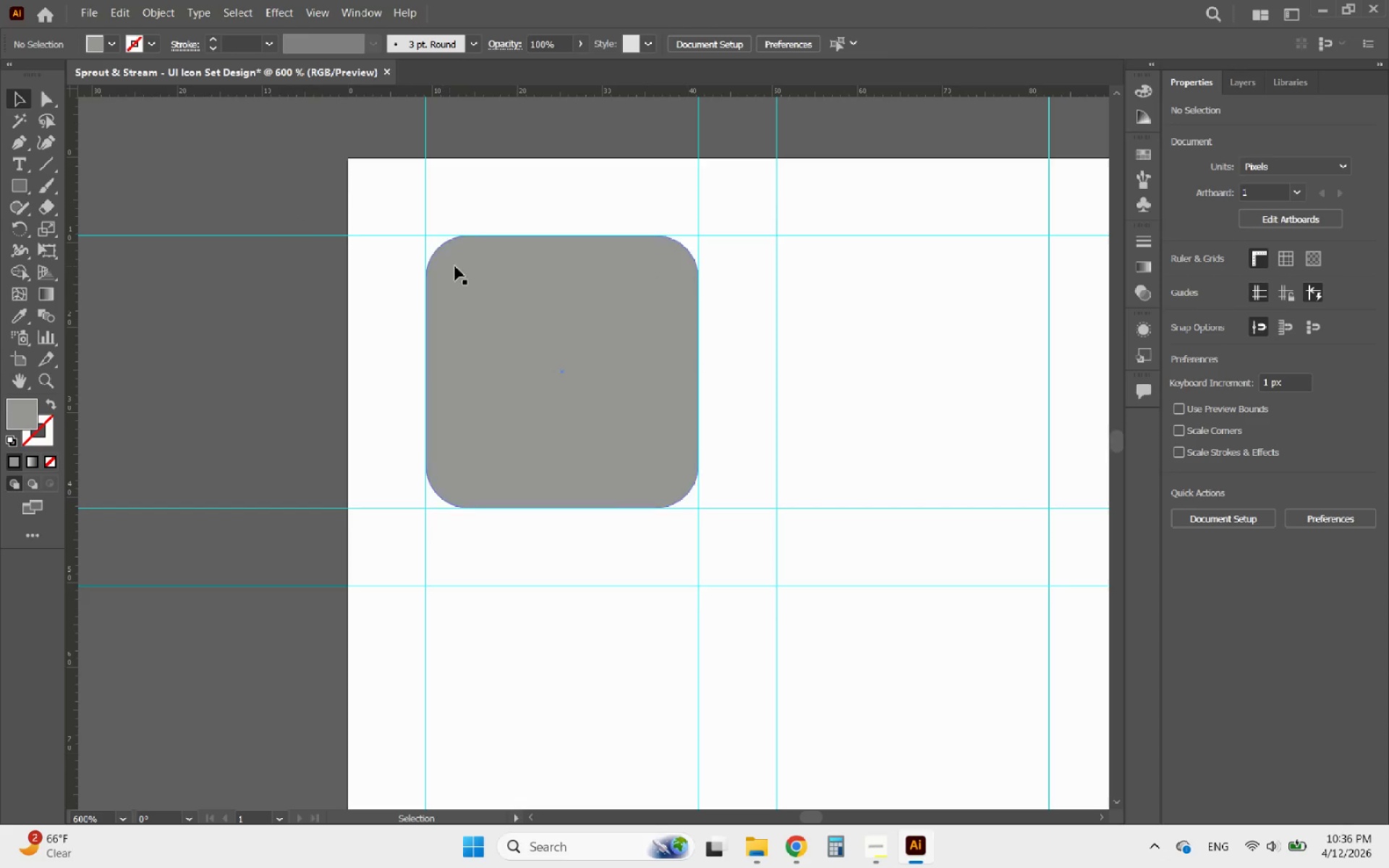 
left_click([466, 266])
 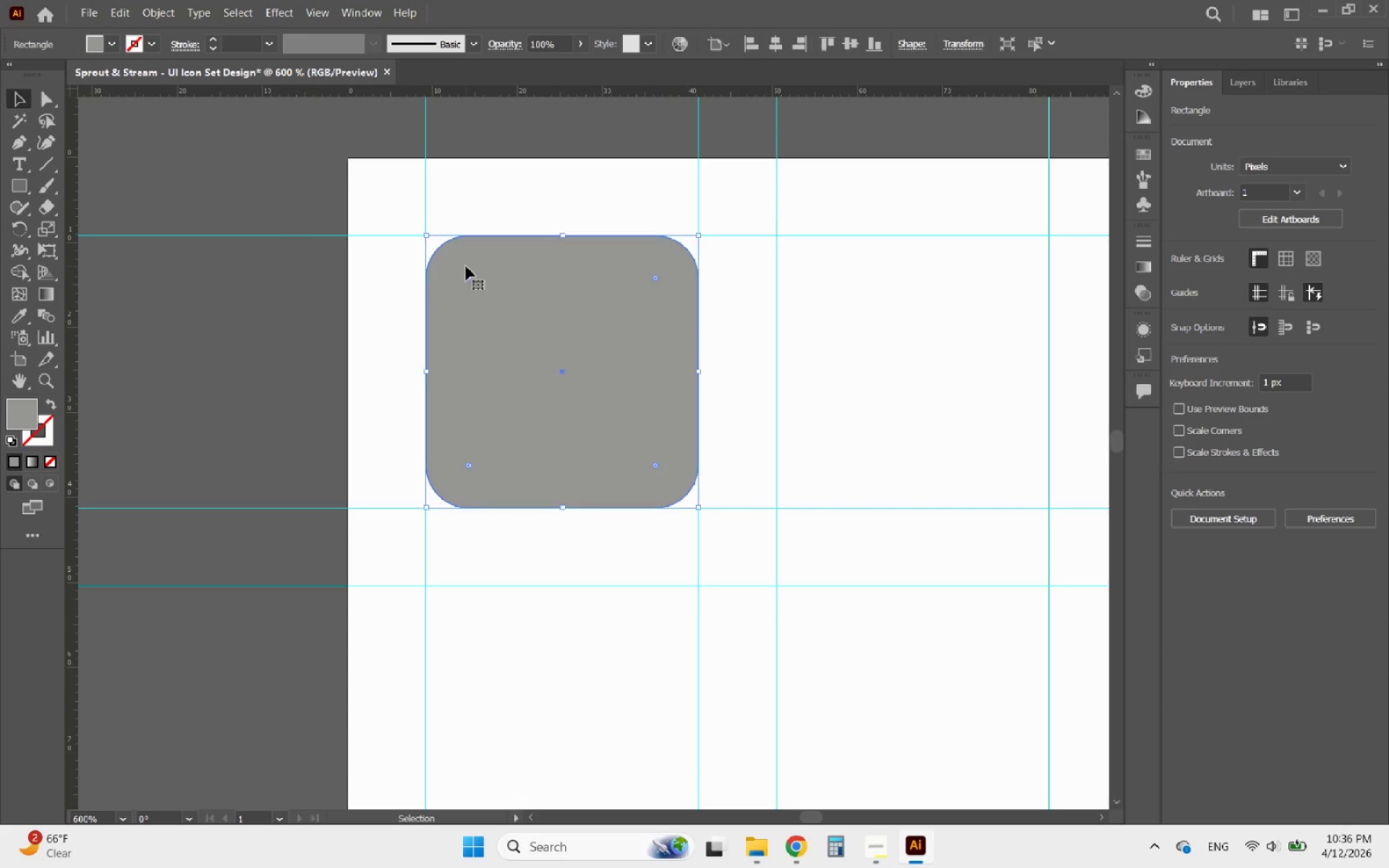 
hold_key(key=AltLeft, duration=3.25)
left_click_drag(start_coordinate=[466, 266], to_coordinate=[815, 280])
 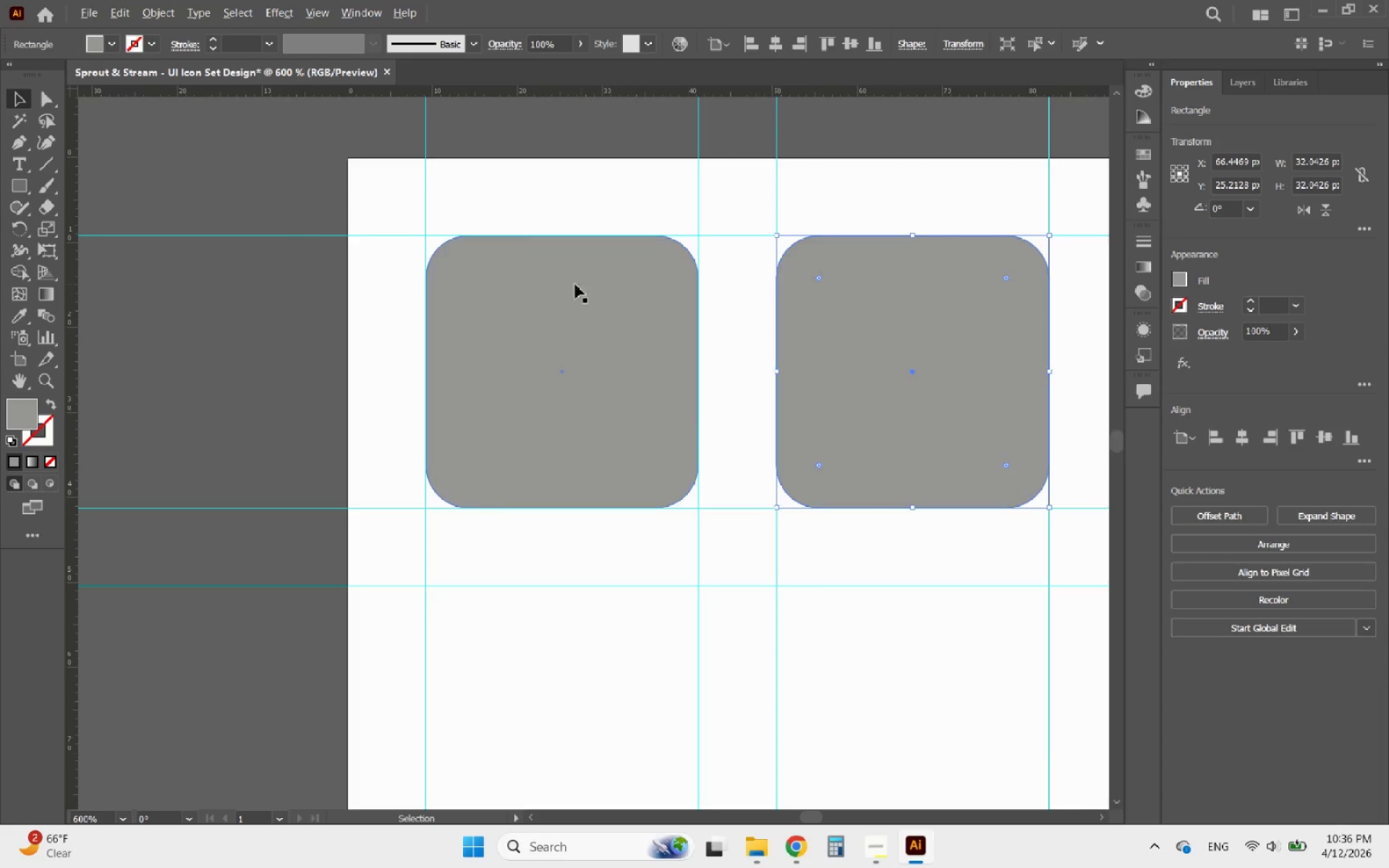 
hold_key(key=ShiftLeft, duration=2.61)
 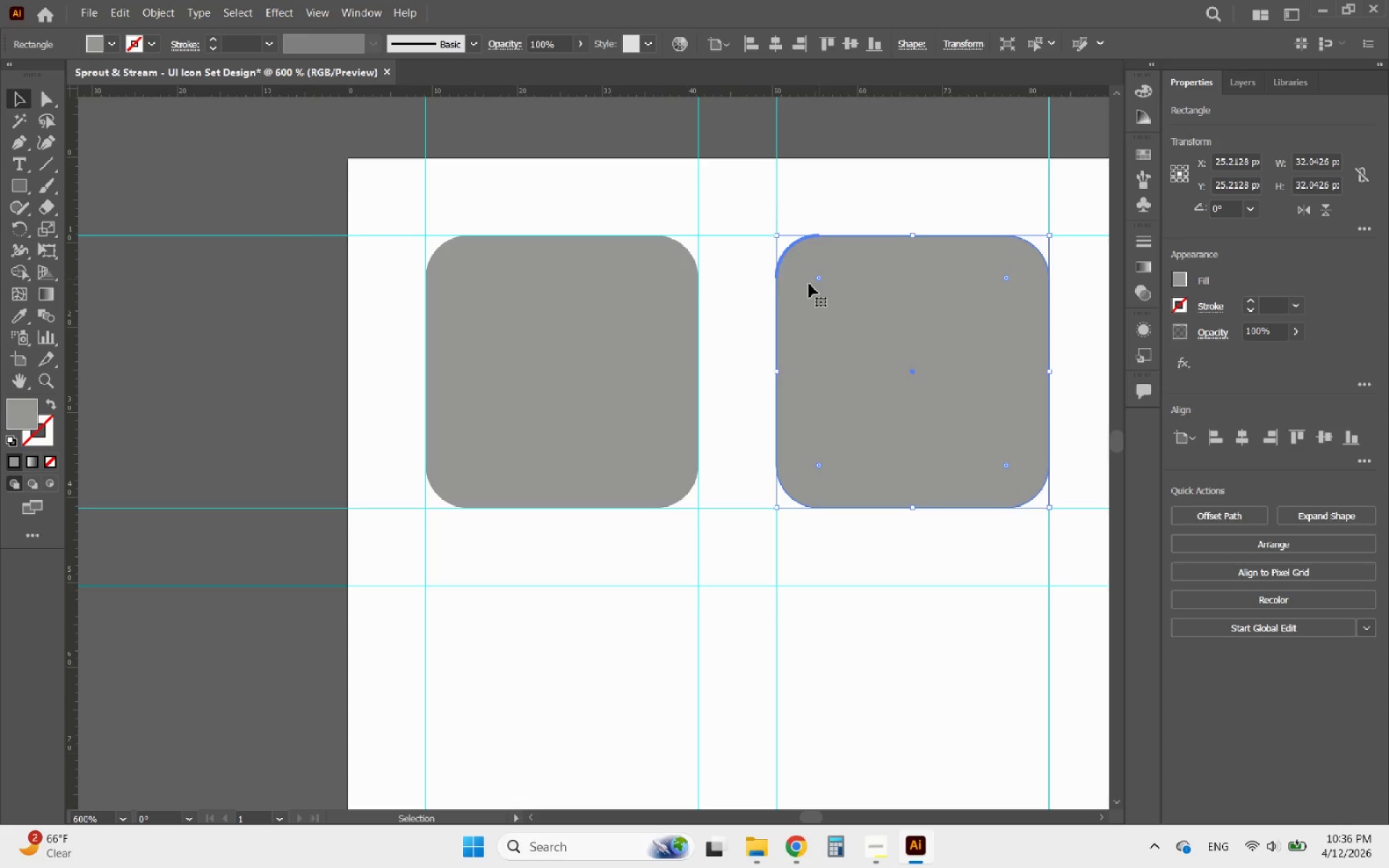 
hold_key(key=AltLeft, duration=1.42)
scroll: coordinate [556, 284], scroll_direction: down, amount: 3.0
 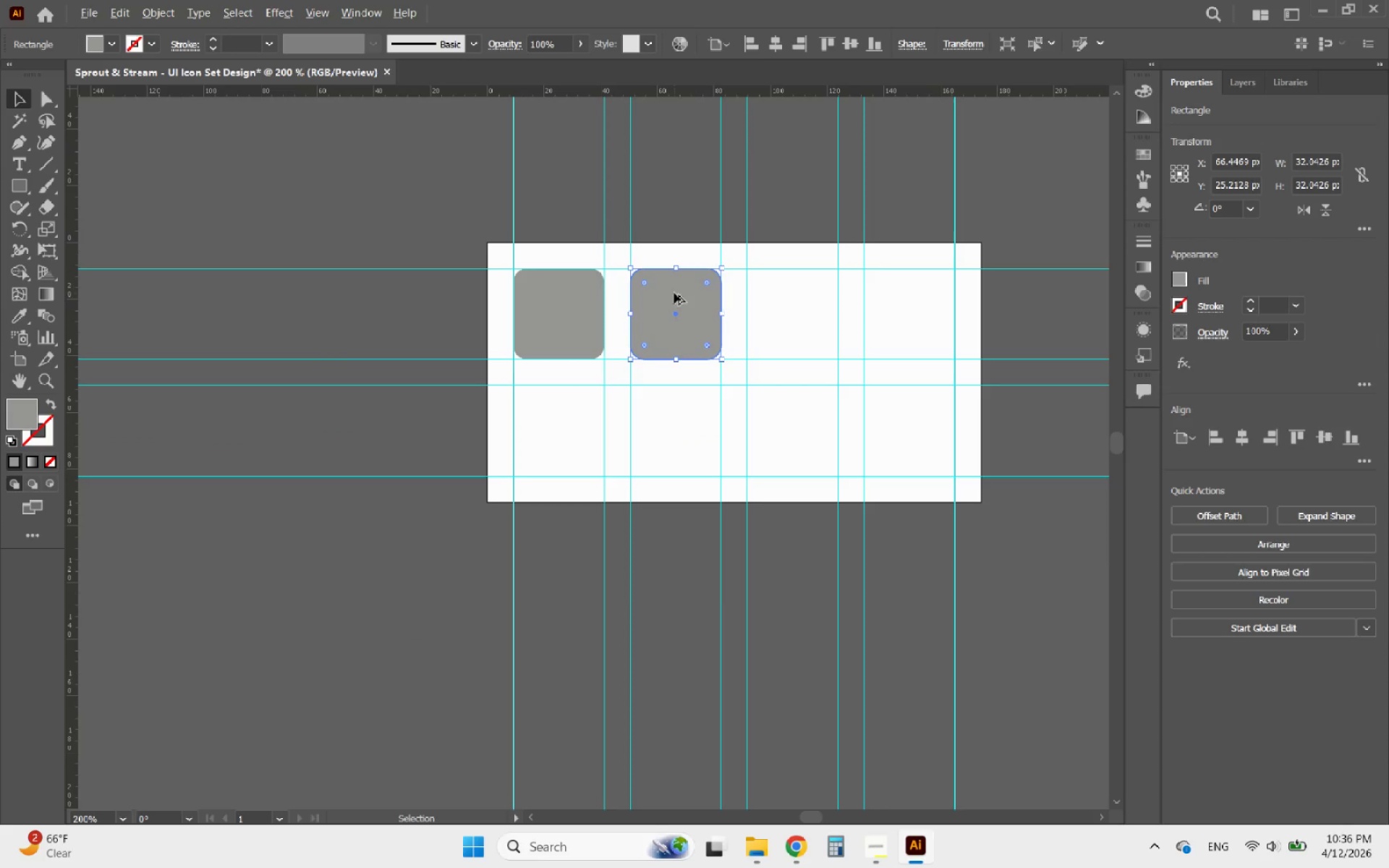 
scroll: coordinate [800, 303], scroll_direction: up, amount: 1.0
 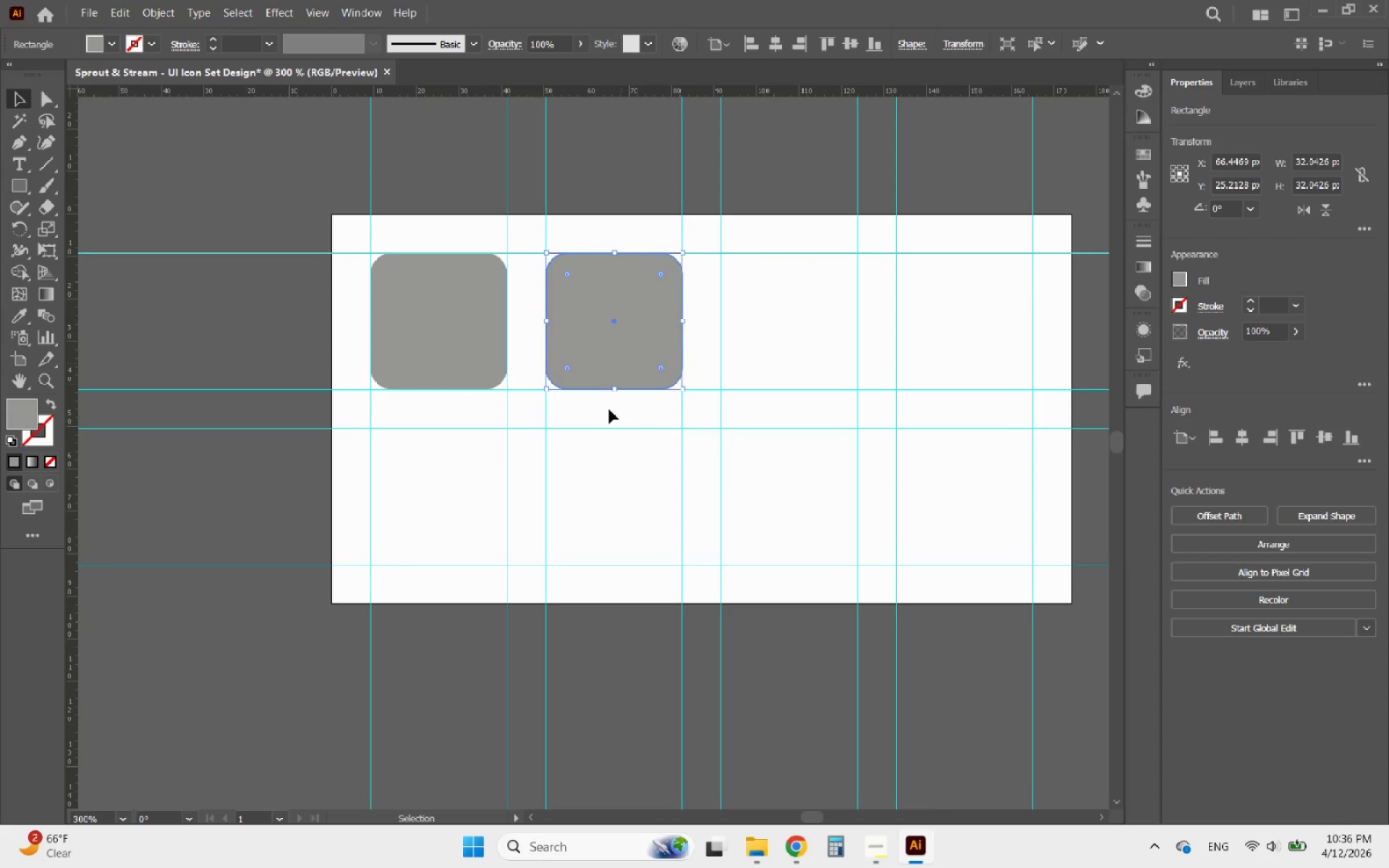 
left_click_drag(start_coordinate=[621, 424], to_coordinate=[440, 304])
 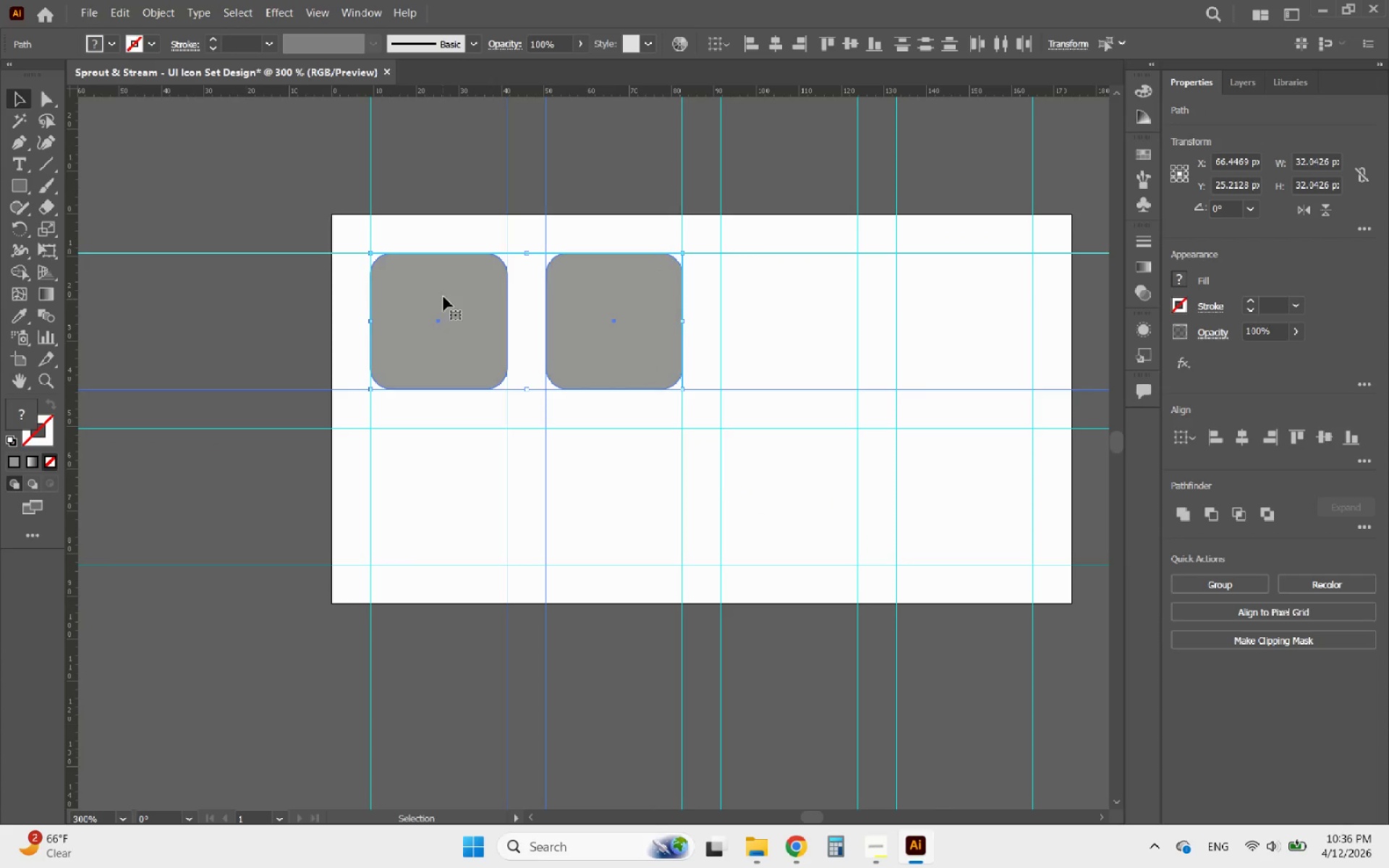 
hold_key(key=AltLeft, duration=2.61)
left_click_drag(start_coordinate=[445, 282], to_coordinate=[801, 303])
 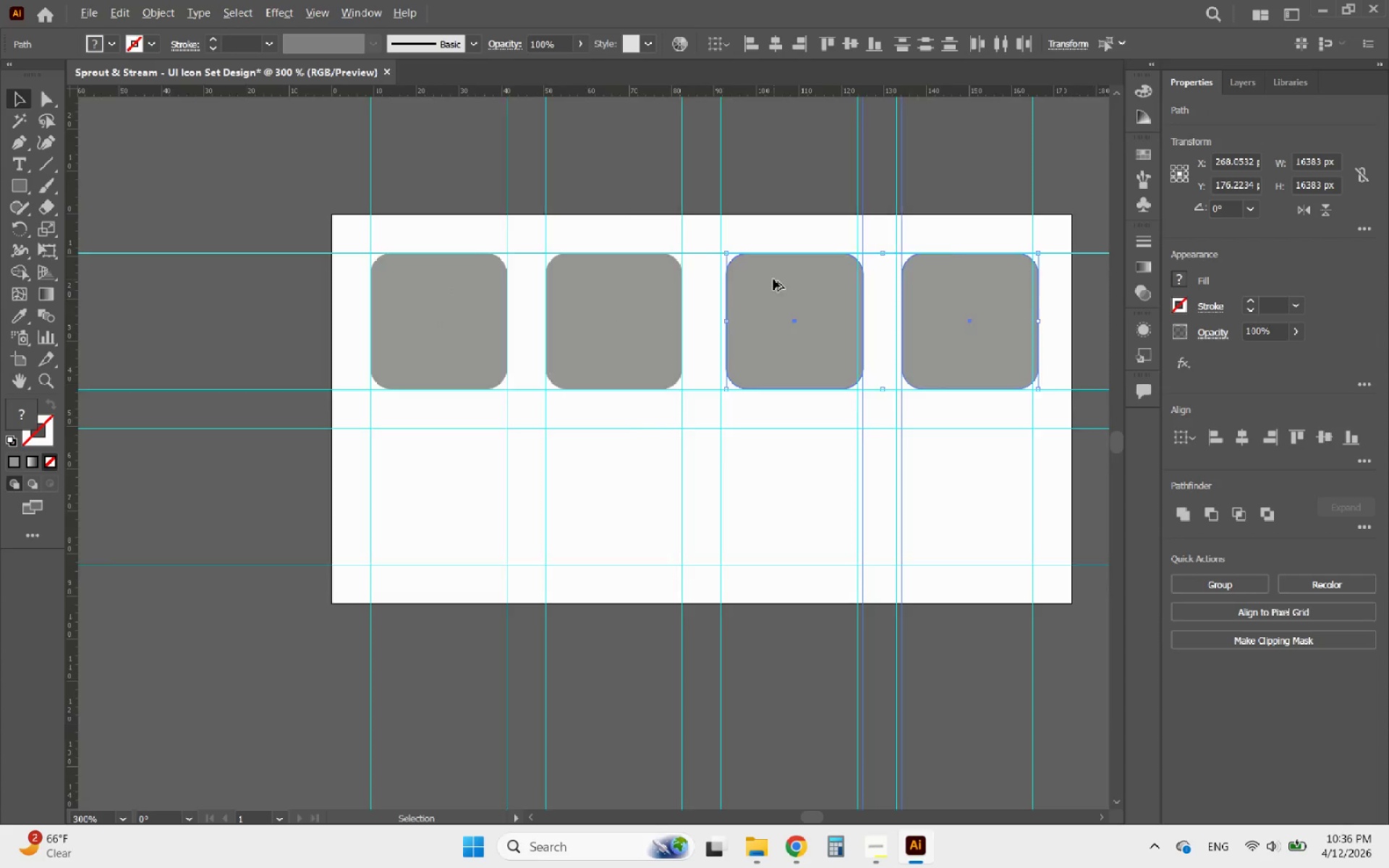 
hold_key(key=ShiftLeft, duration=2.0)
 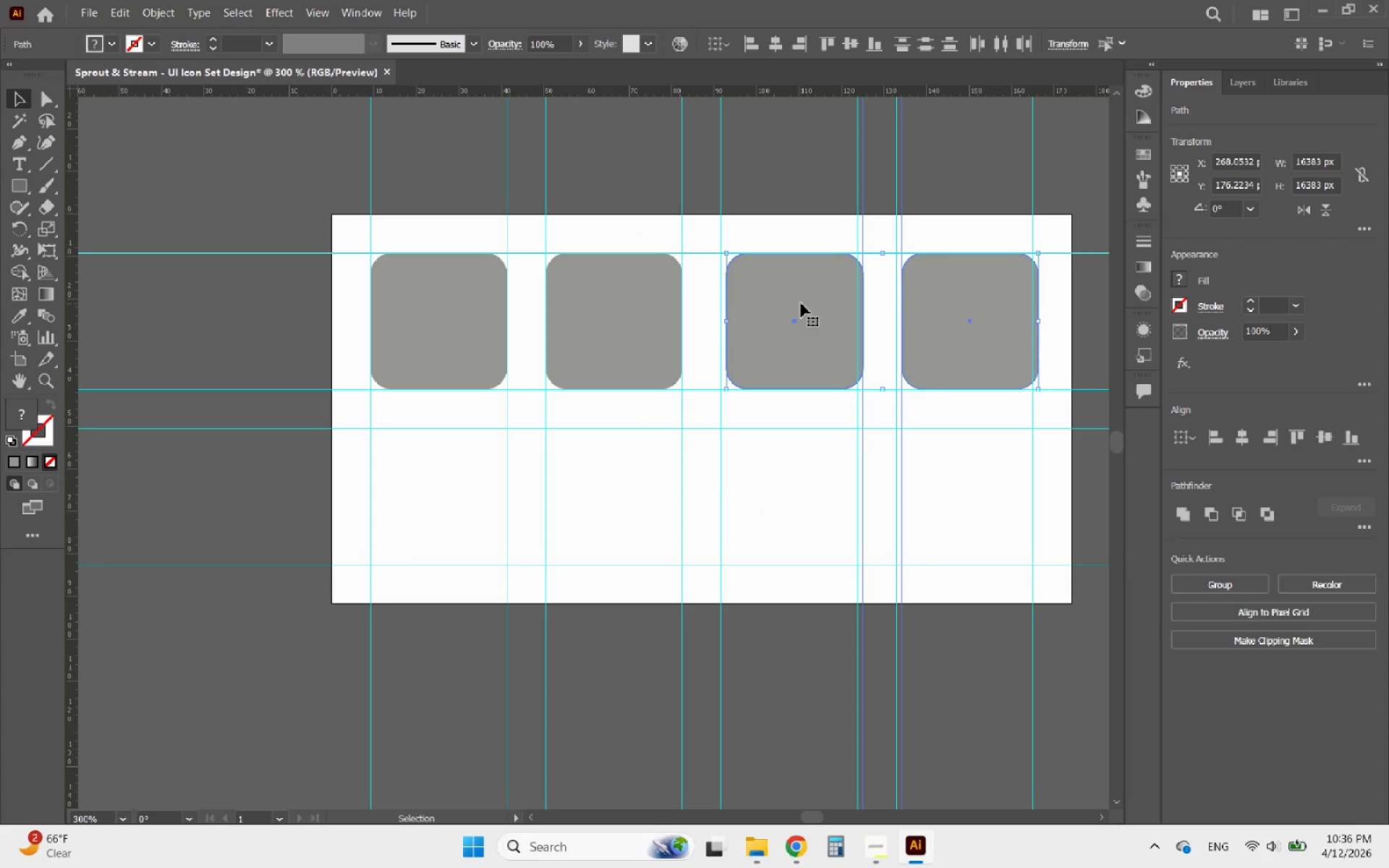 
hold_key(key=AltLeft, duration=0.45)
 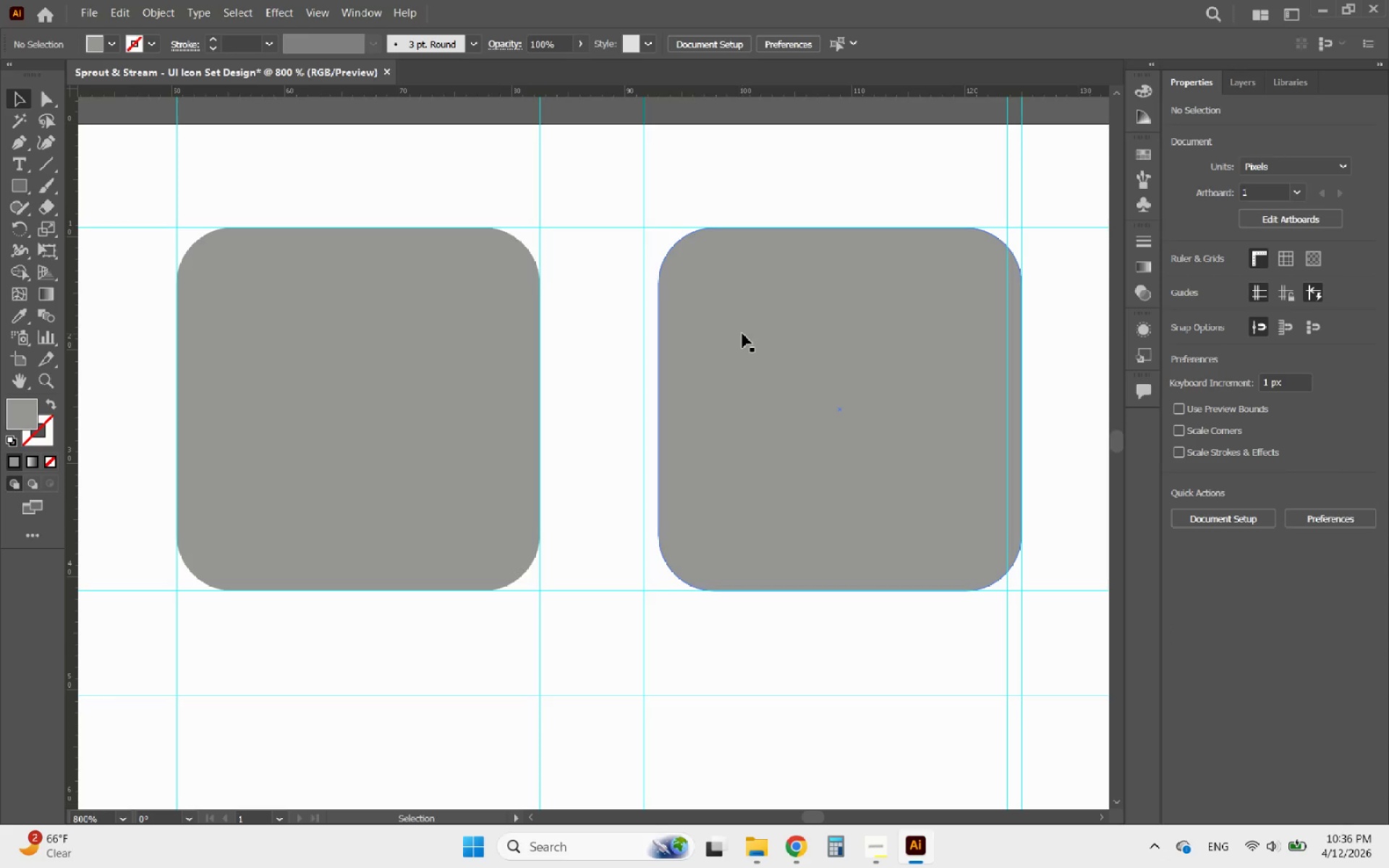 
left_click([745, 181])
 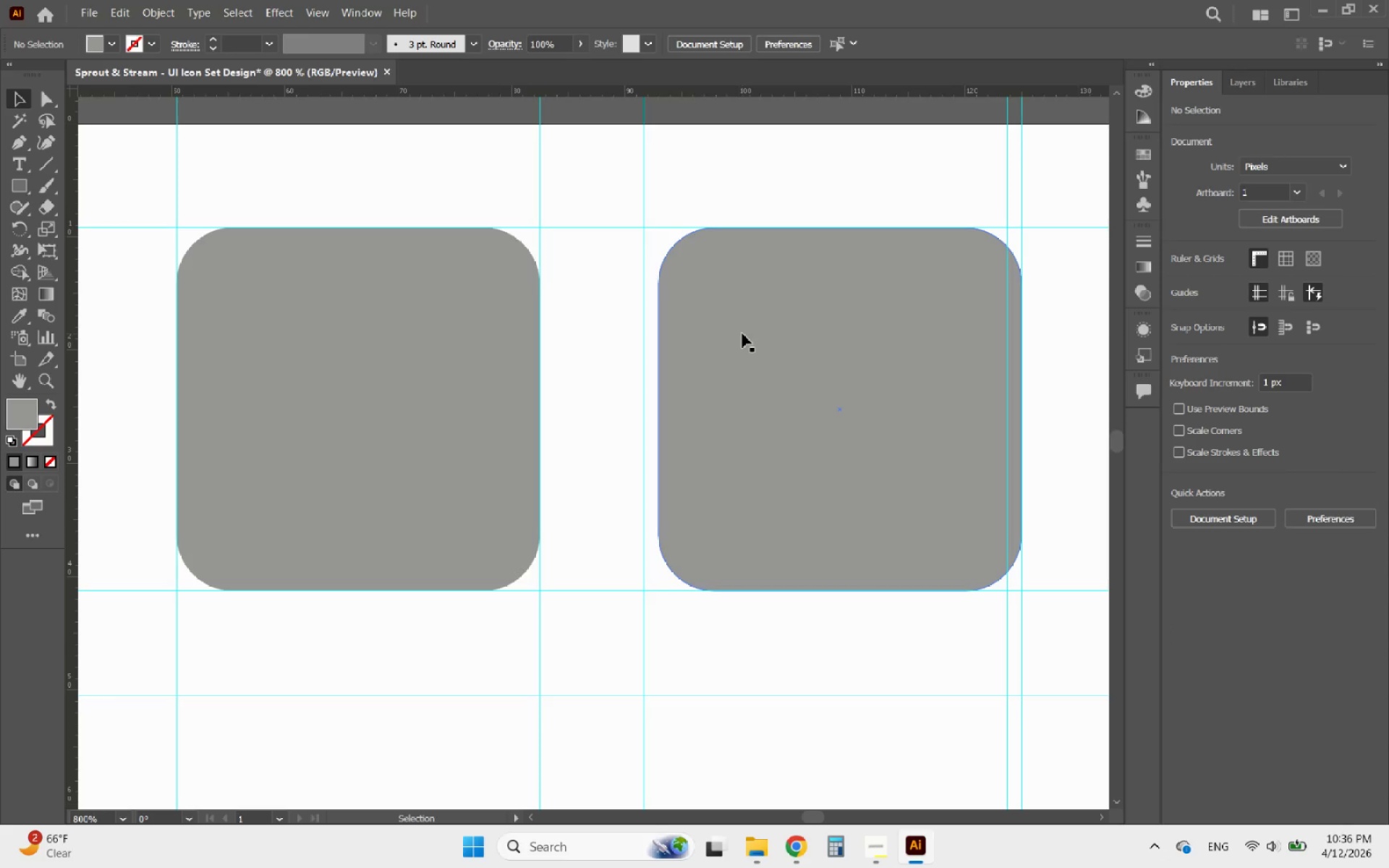 
scroll: coordinate [762, 277], scroll_direction: up, amount: 3.0
 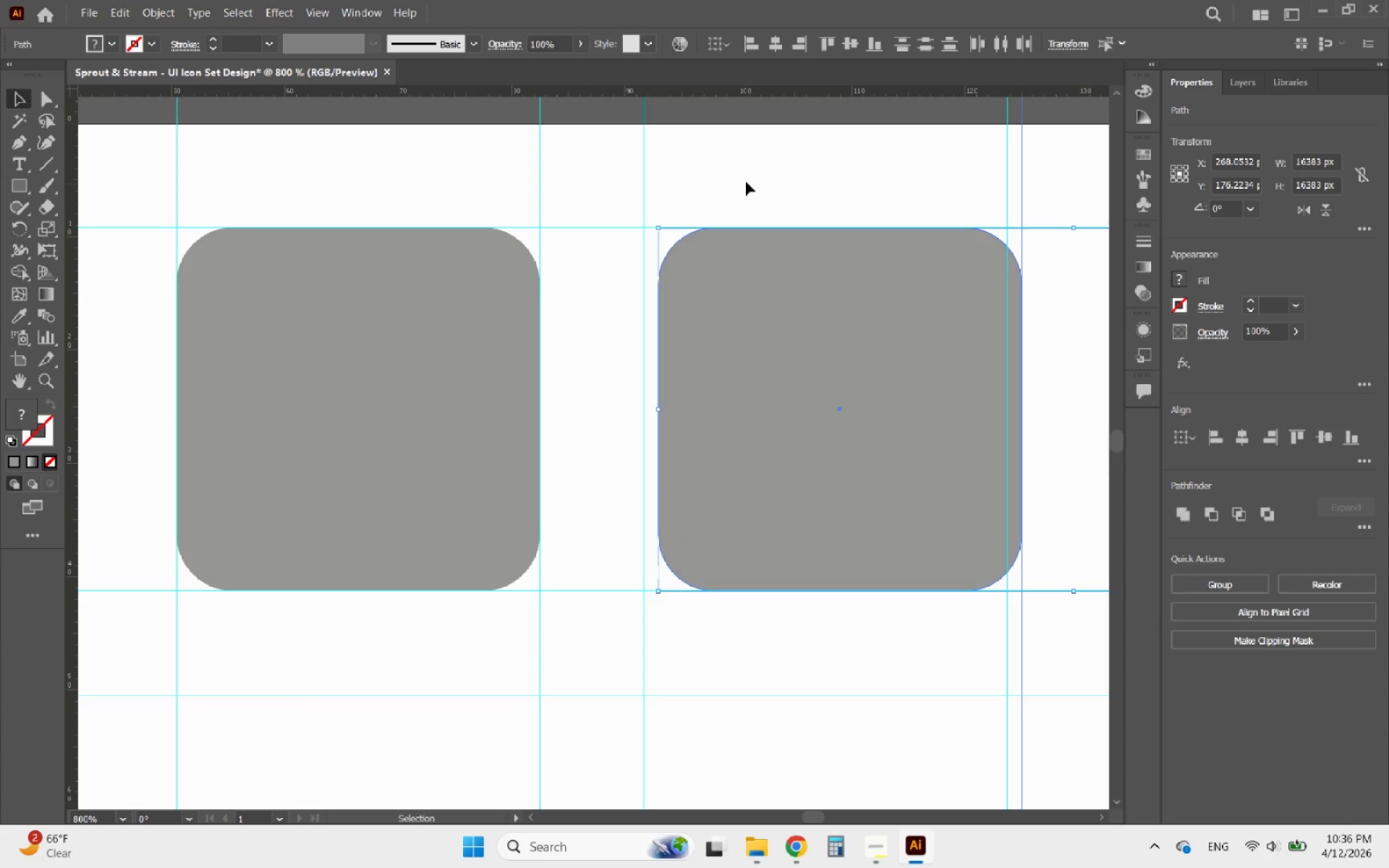 
left_click_drag(start_coordinate=[742, 333], to_coordinate=[729, 333])
 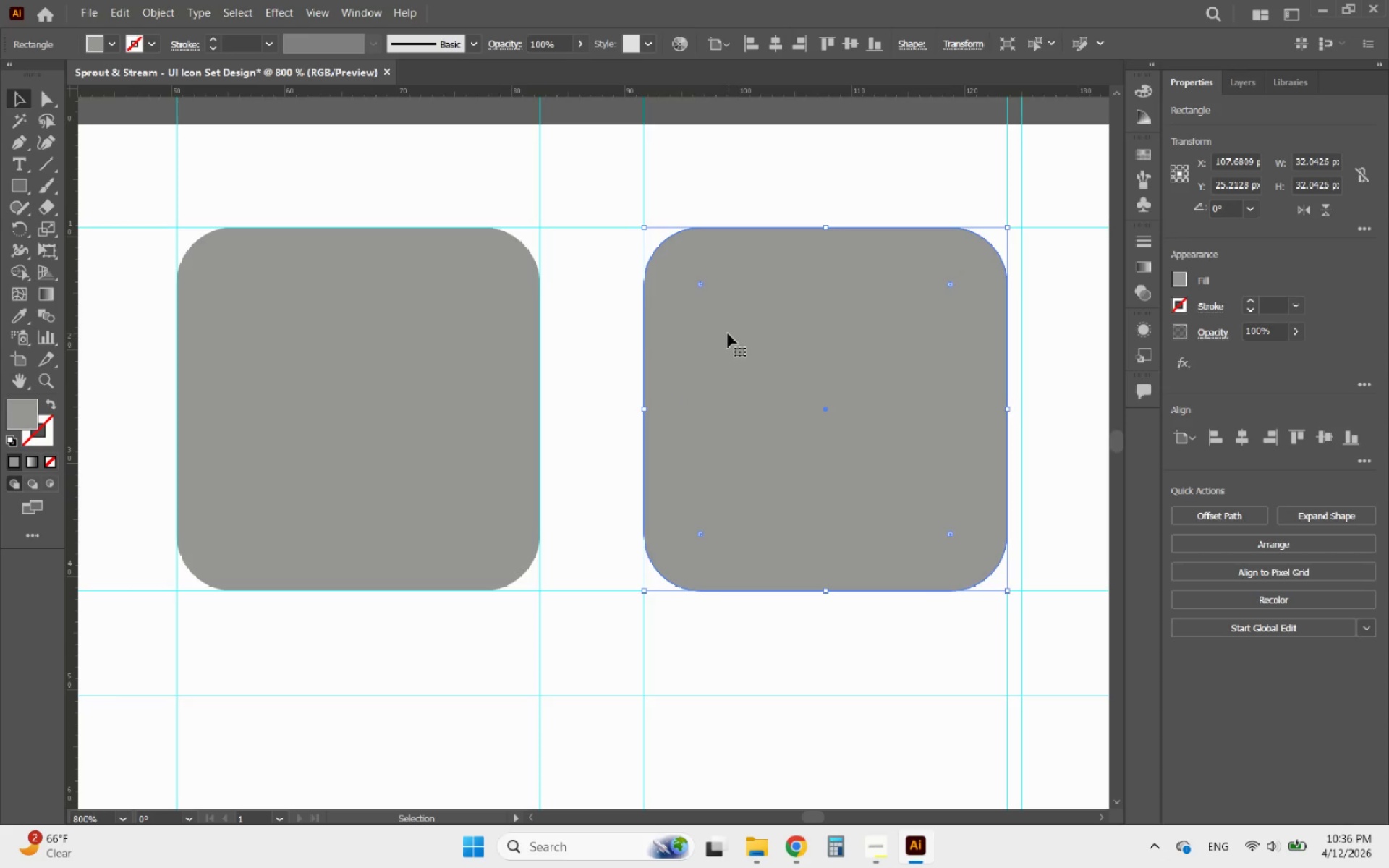 
hold_key(key=AltLeft, duration=0.97)
scroll: coordinate [711, 333], scroll_direction: none, amount: 0.0
 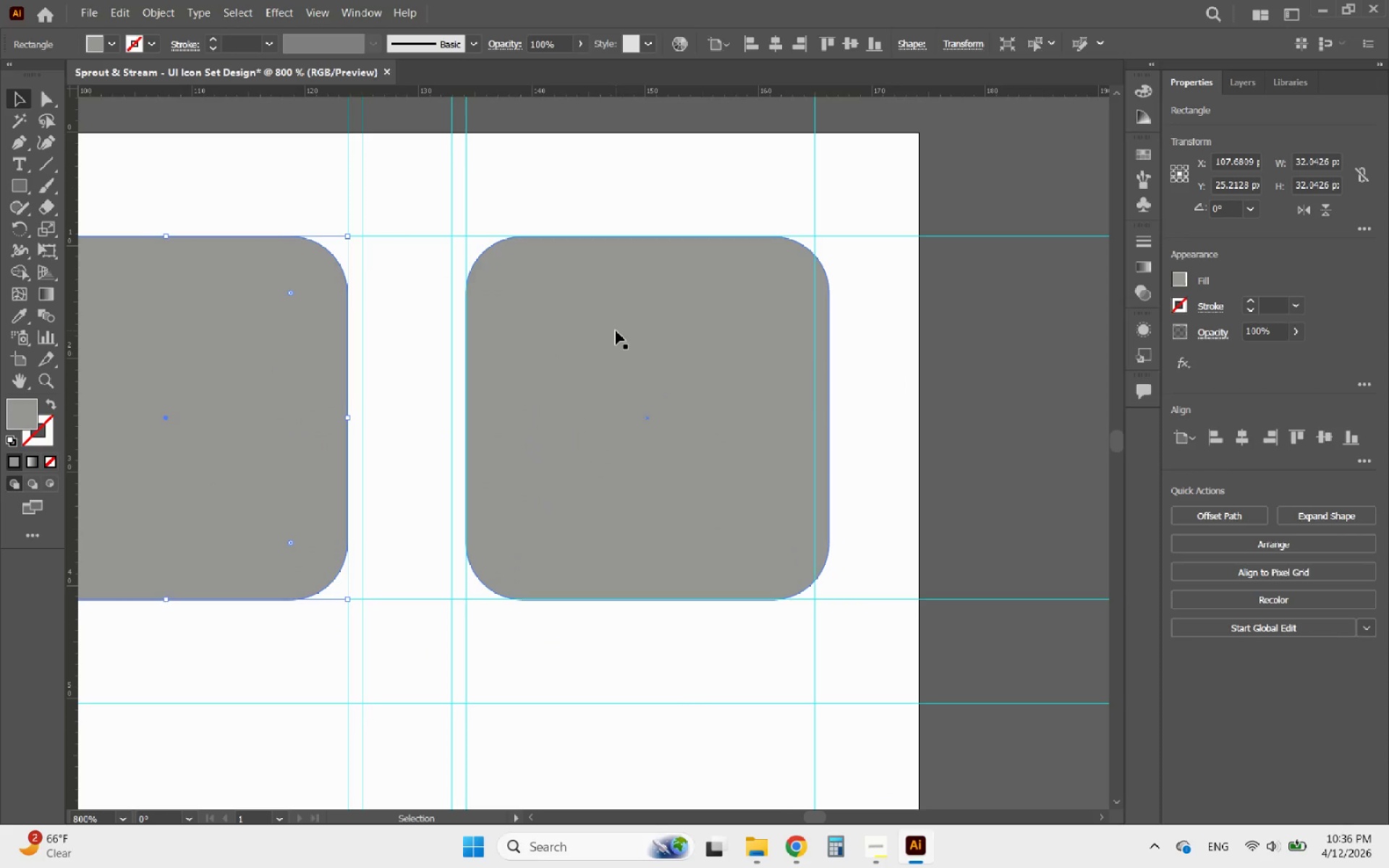 
left_click_drag(start_coordinate=[614, 331], to_coordinate=[600, 331])
 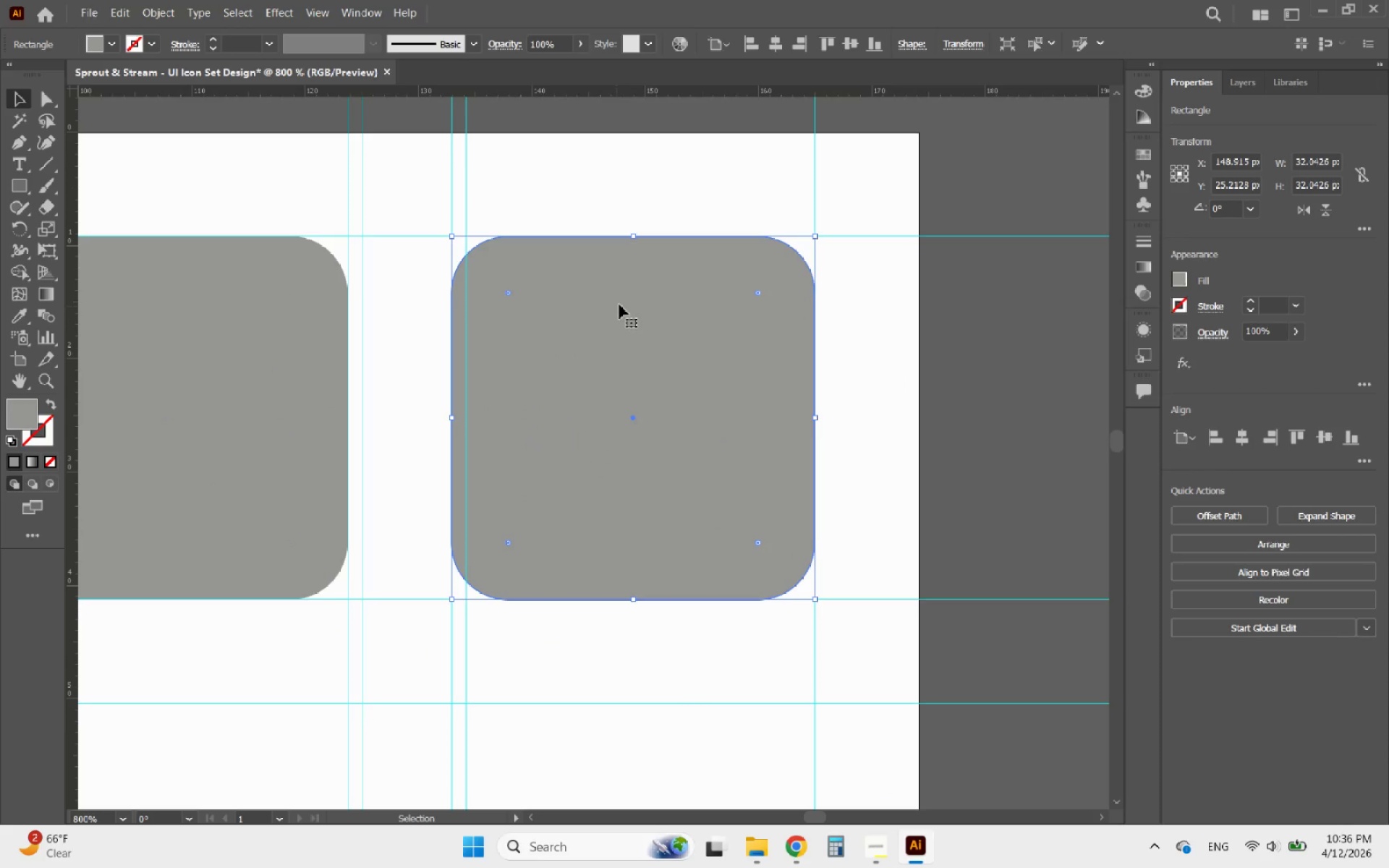 
hold_key(key=AltLeft, duration=0.59)
scroll: coordinate [624, 300], scroll_direction: down, amount: 4.0
 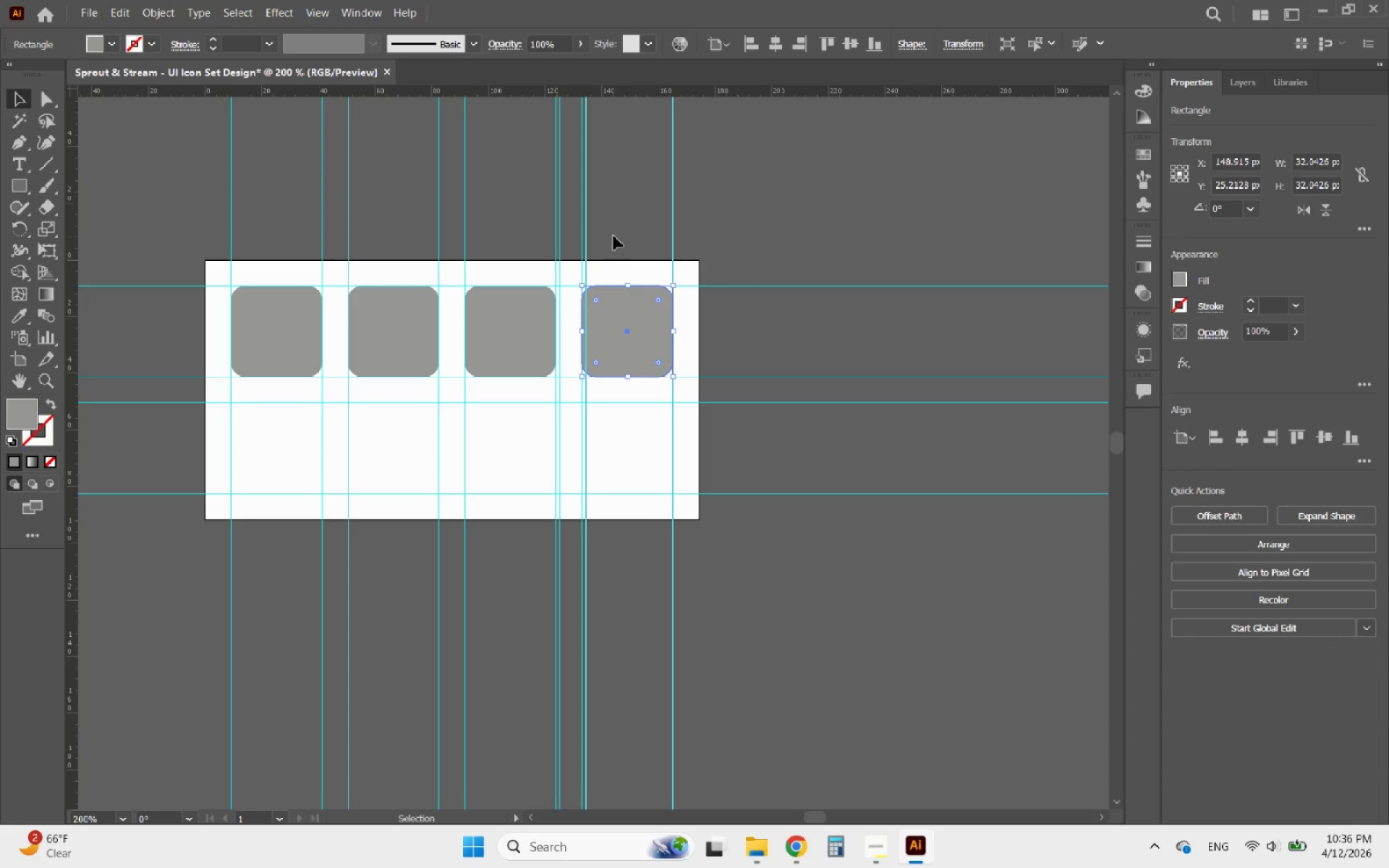 
left_click([608, 216])
 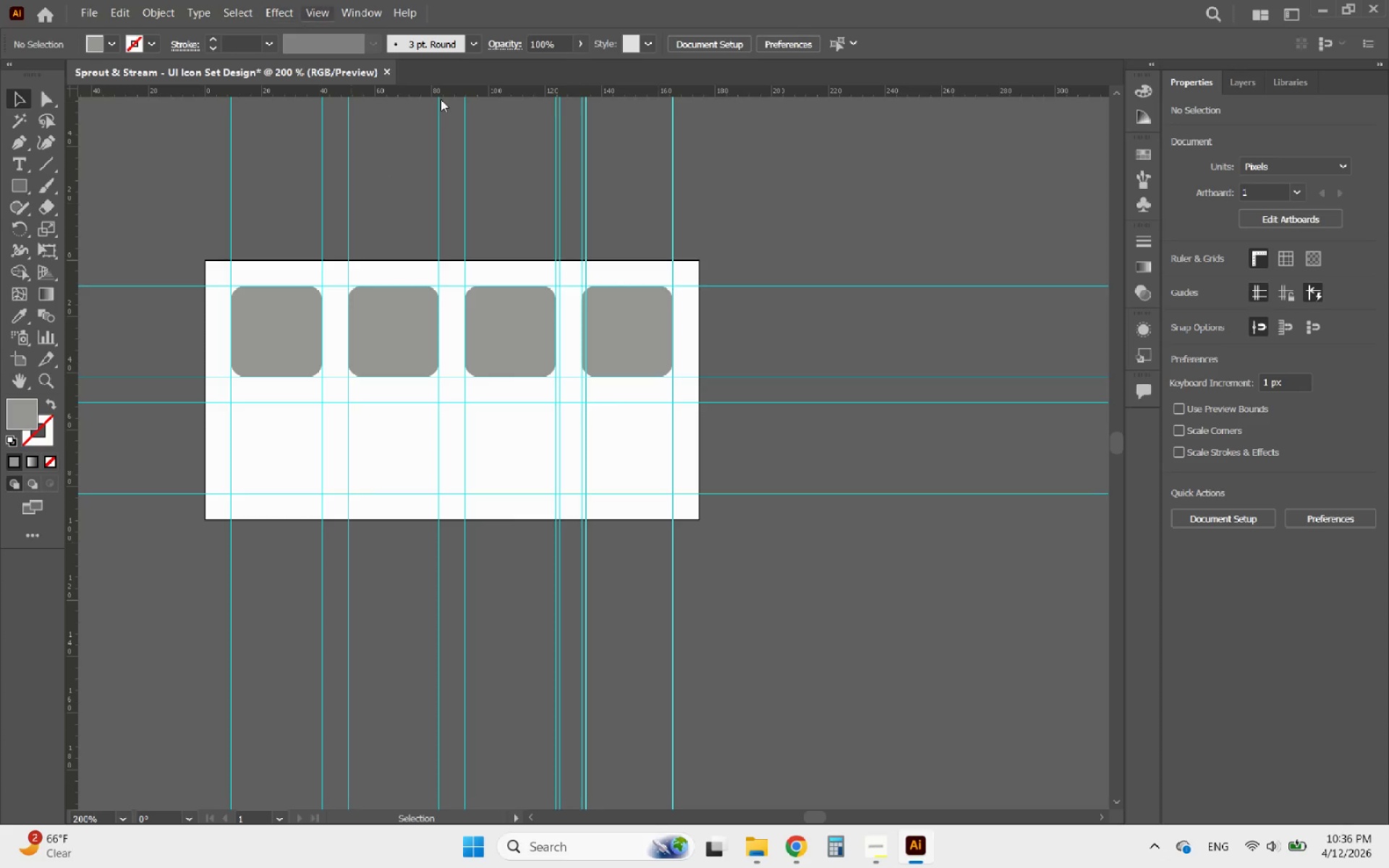 
wait(6.39)
 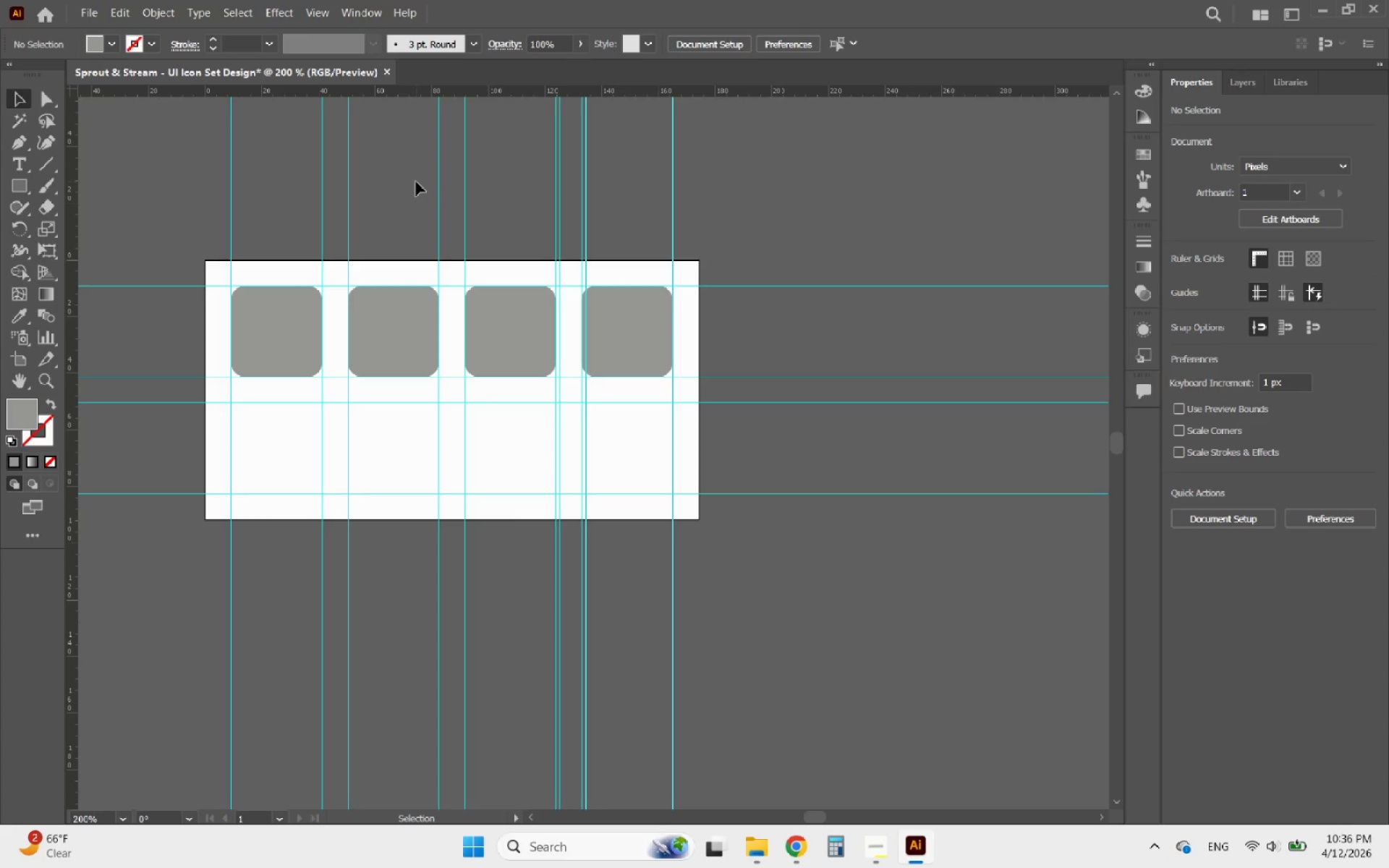 
left_click([561, 264])
 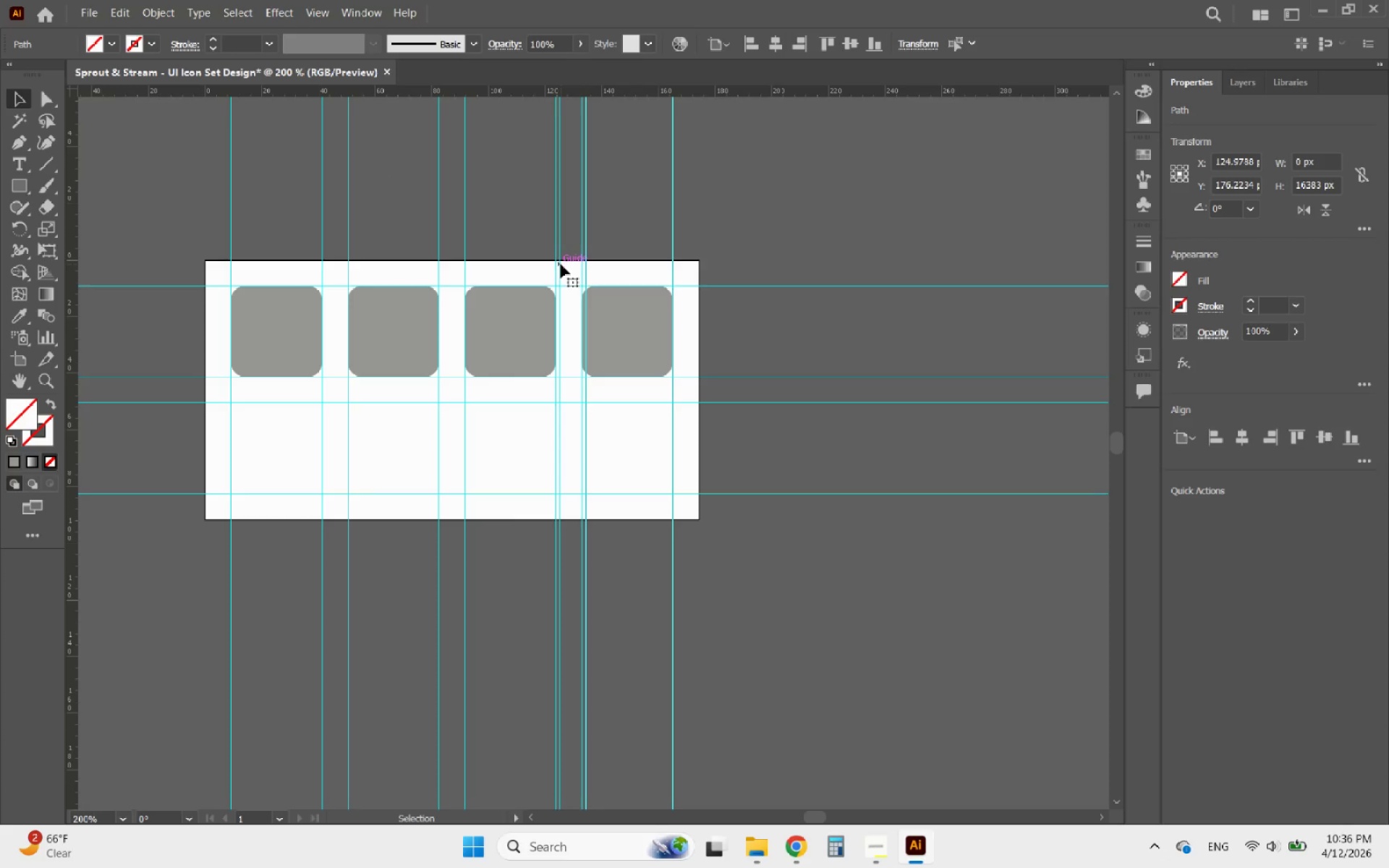 
hold_key(key=AltLeft, duration=0.45)
scroll: coordinate [565, 286], scroll_direction: up, amount: 5.0